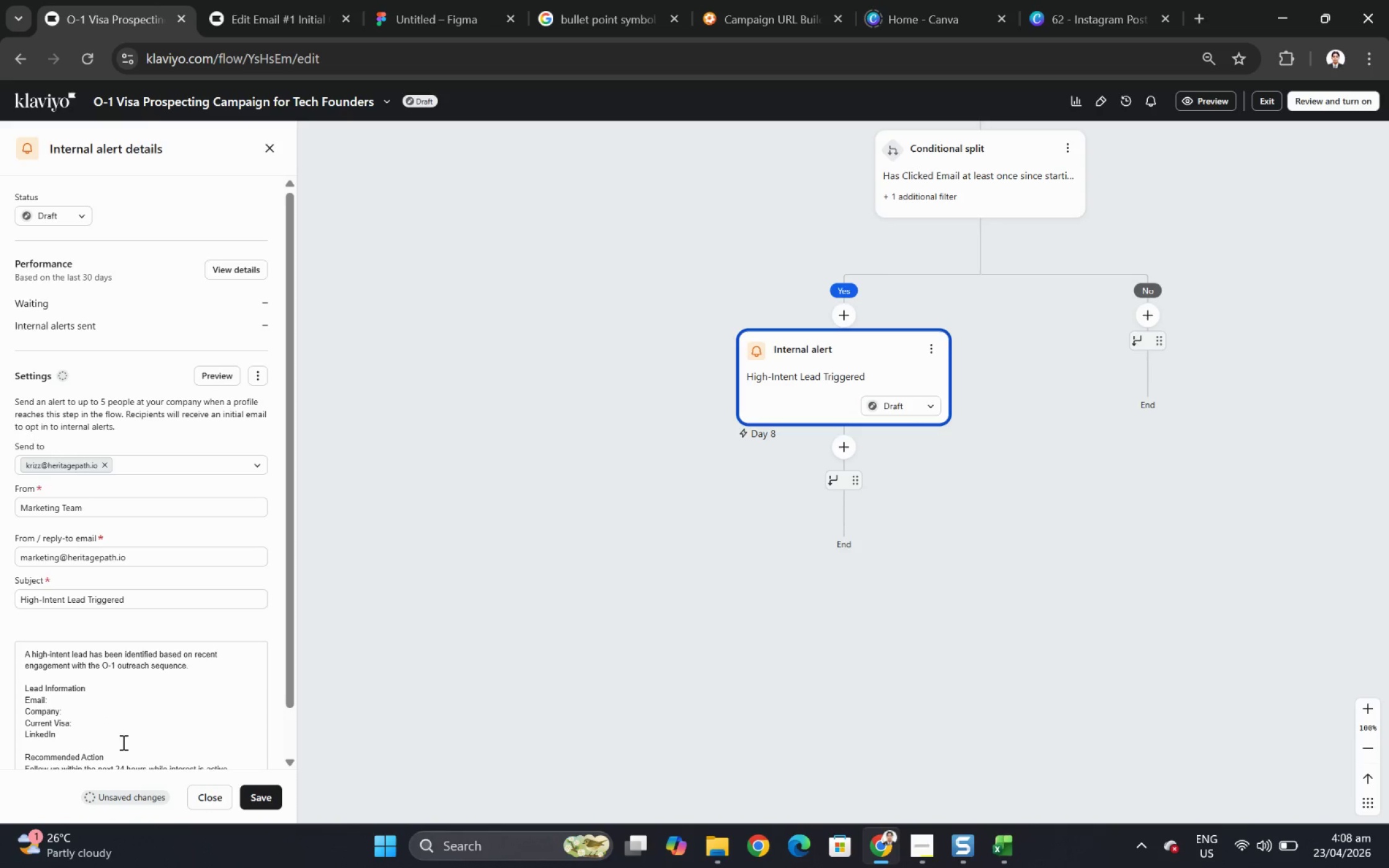 
key(Backspace)
 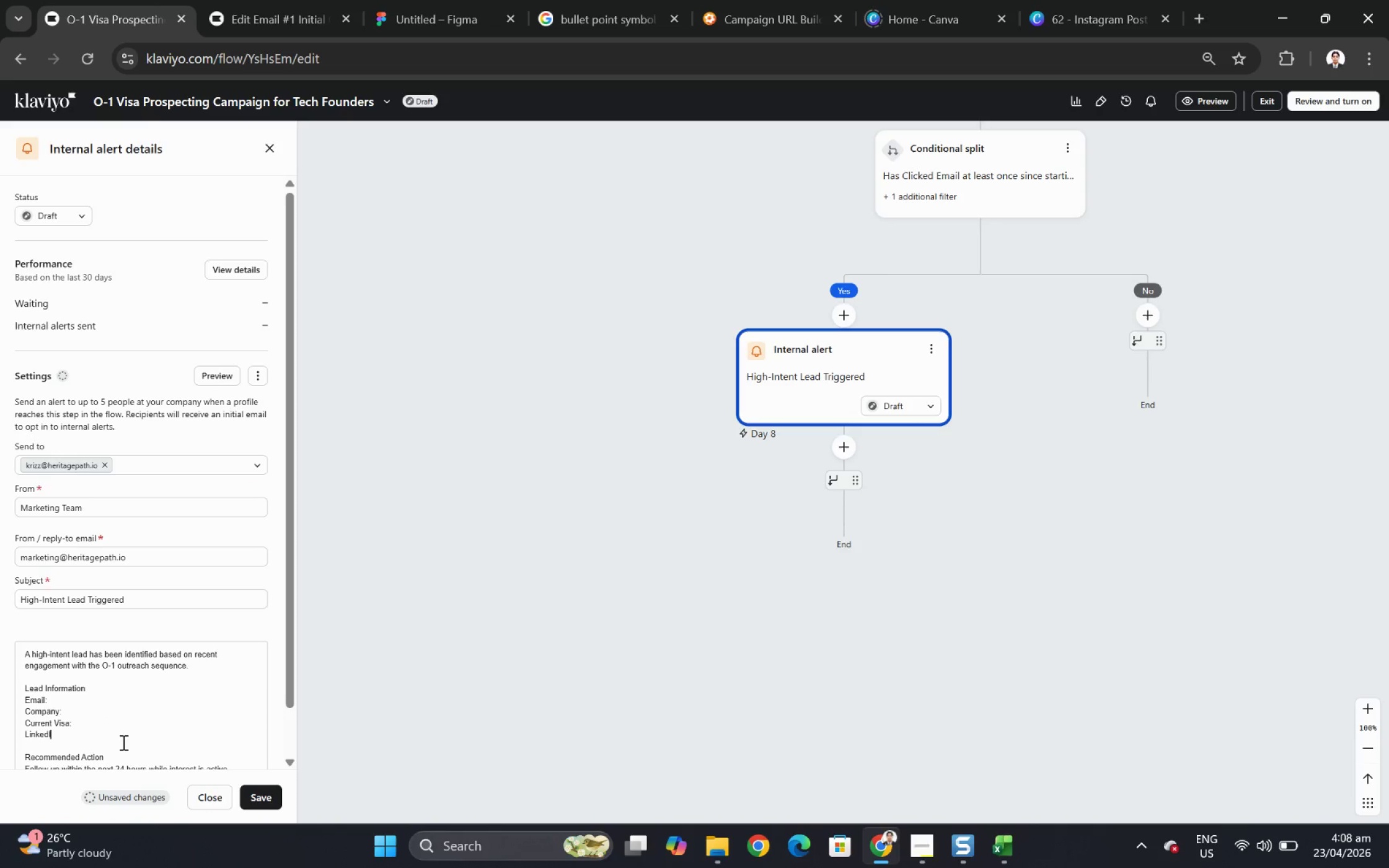 
key(Backspace)
 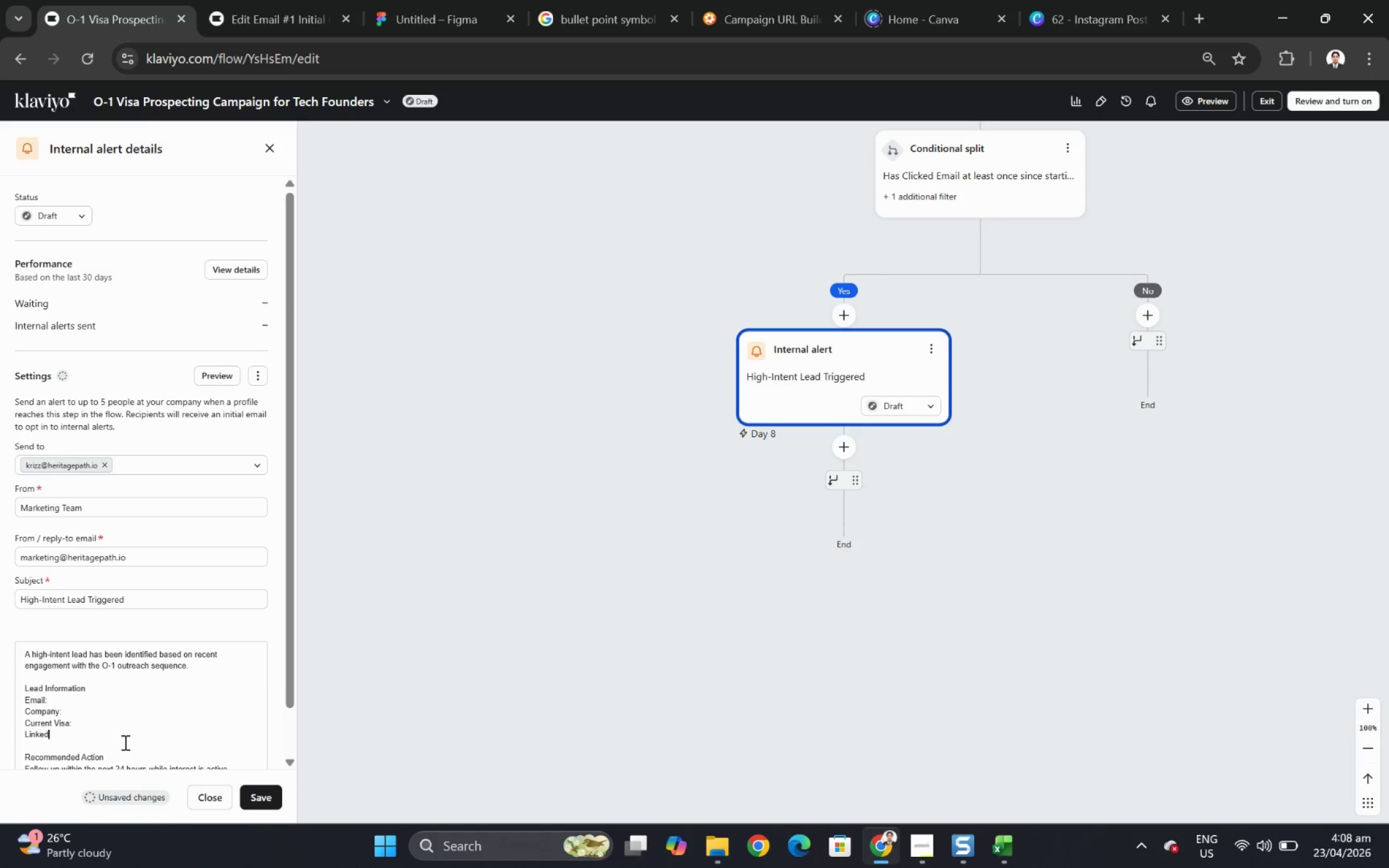 
key(Backspace)
 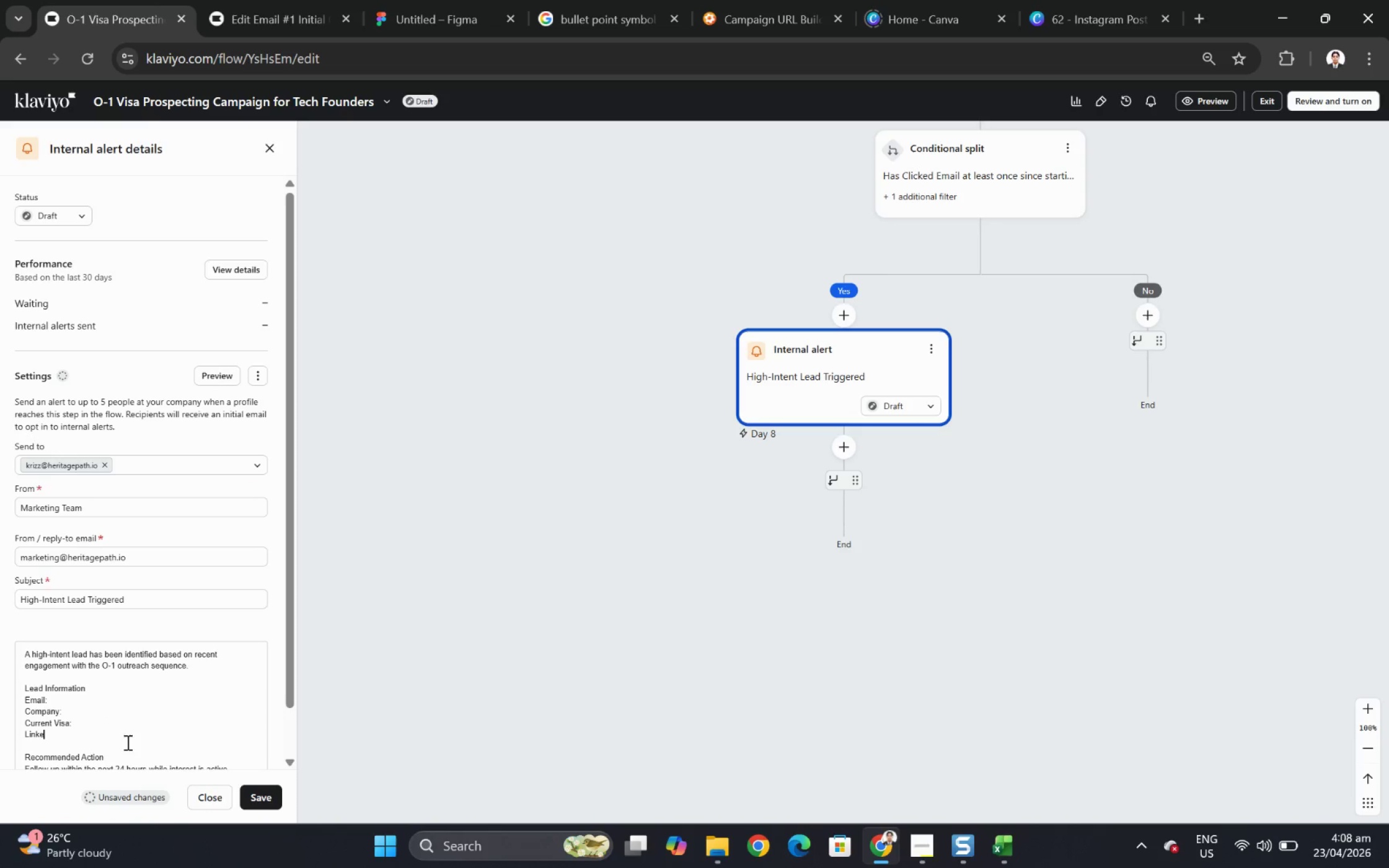 
key(Backspace)
 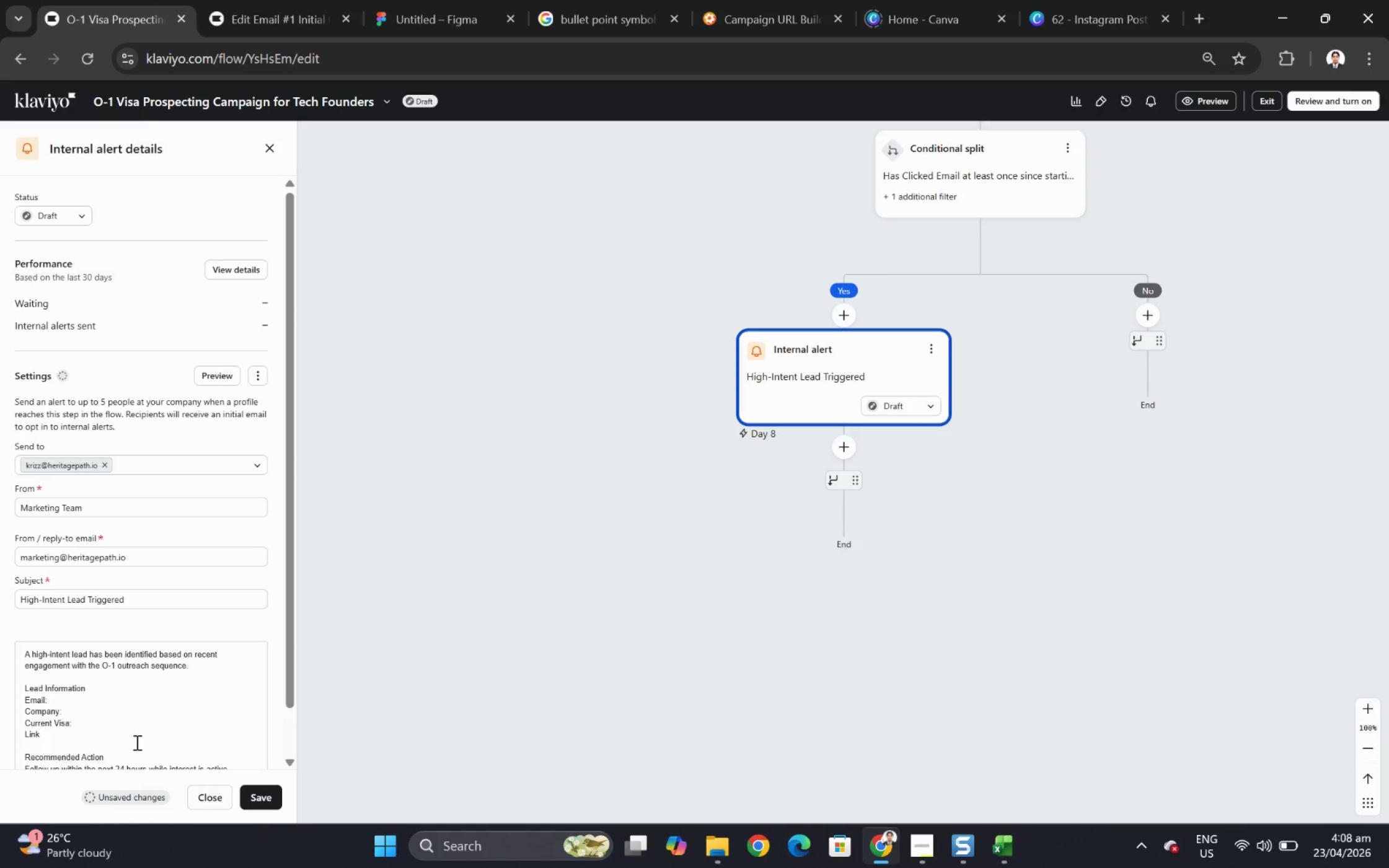 
key(Backspace)
 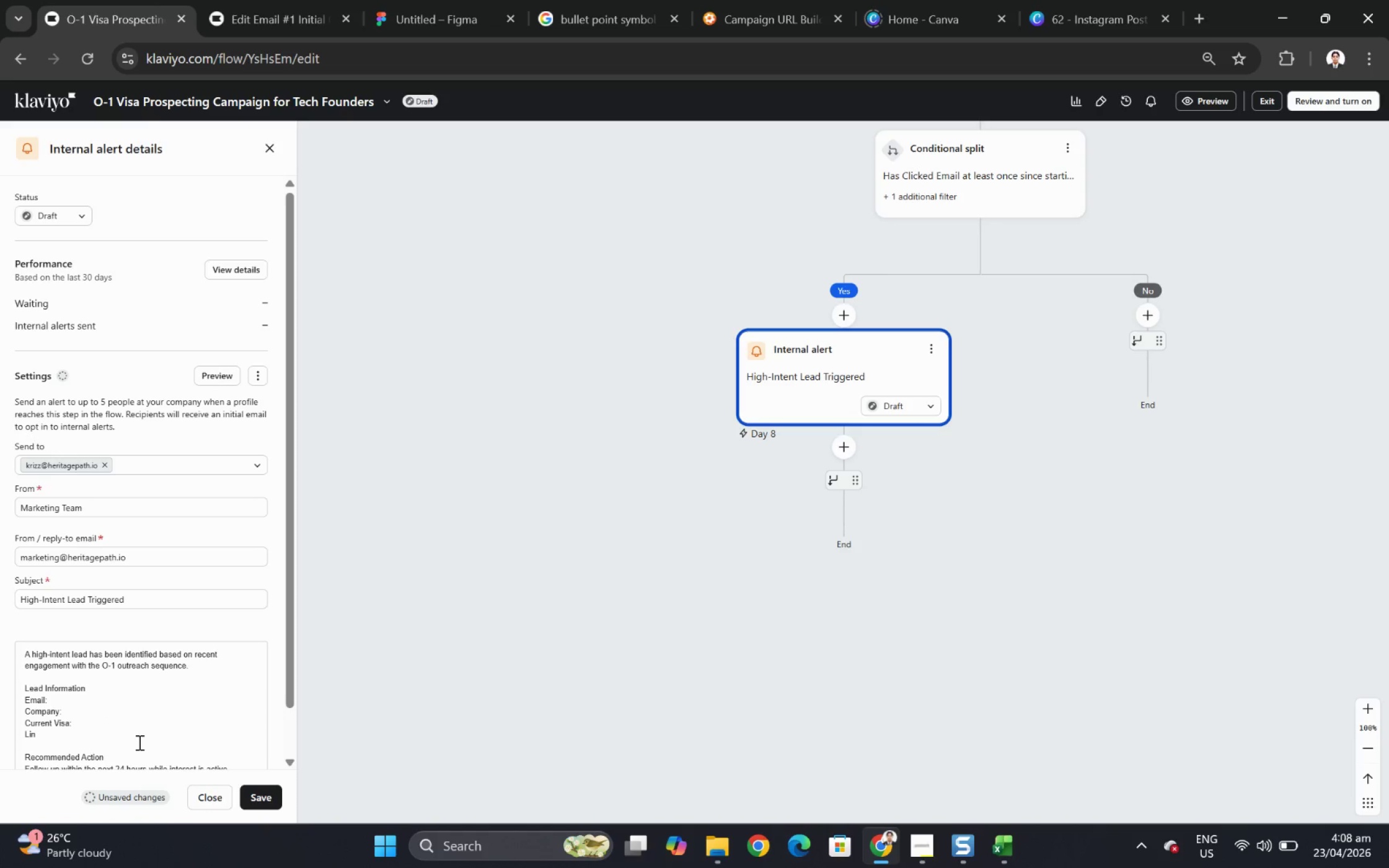 
key(Backspace)
 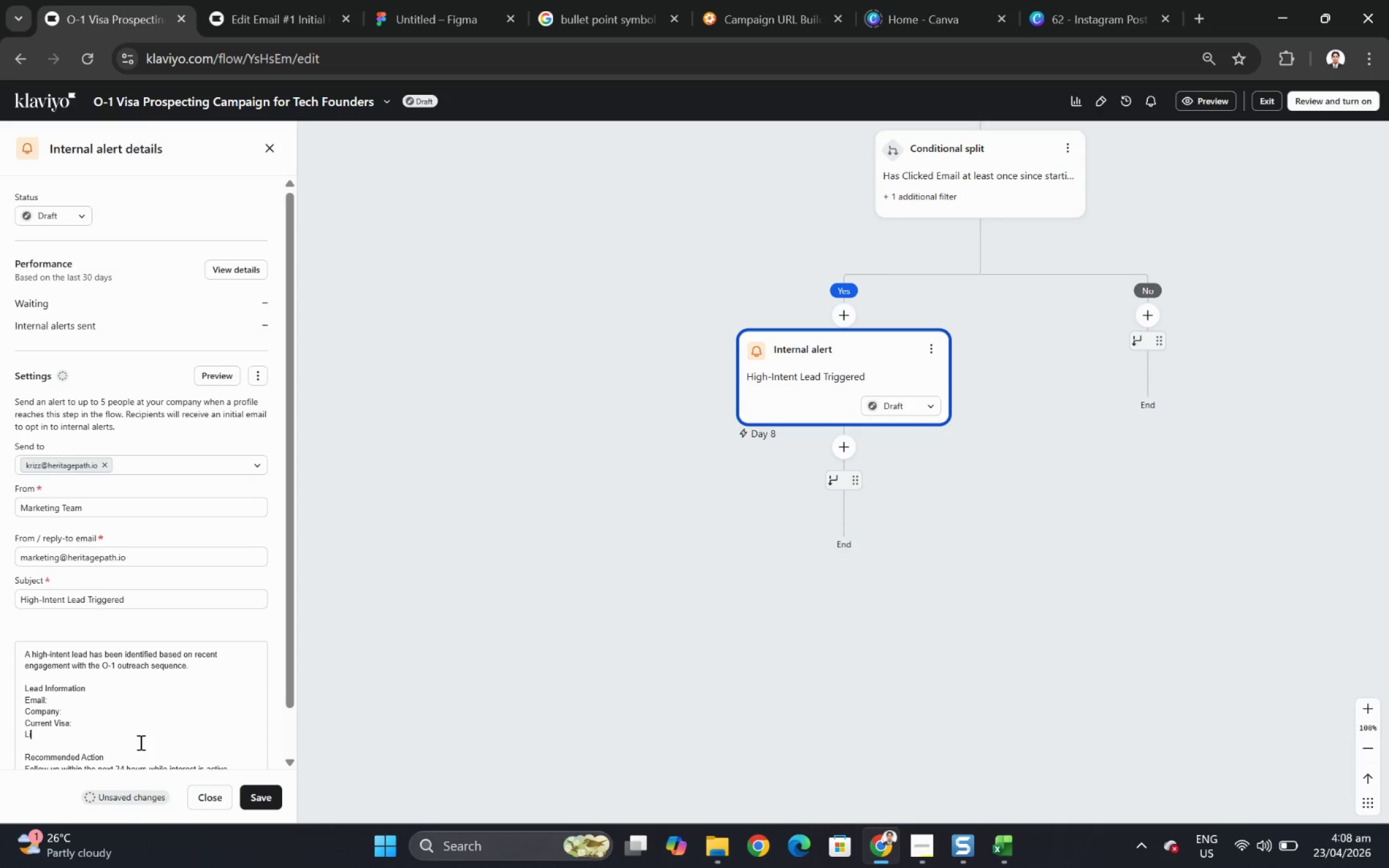 
key(Backspace)
 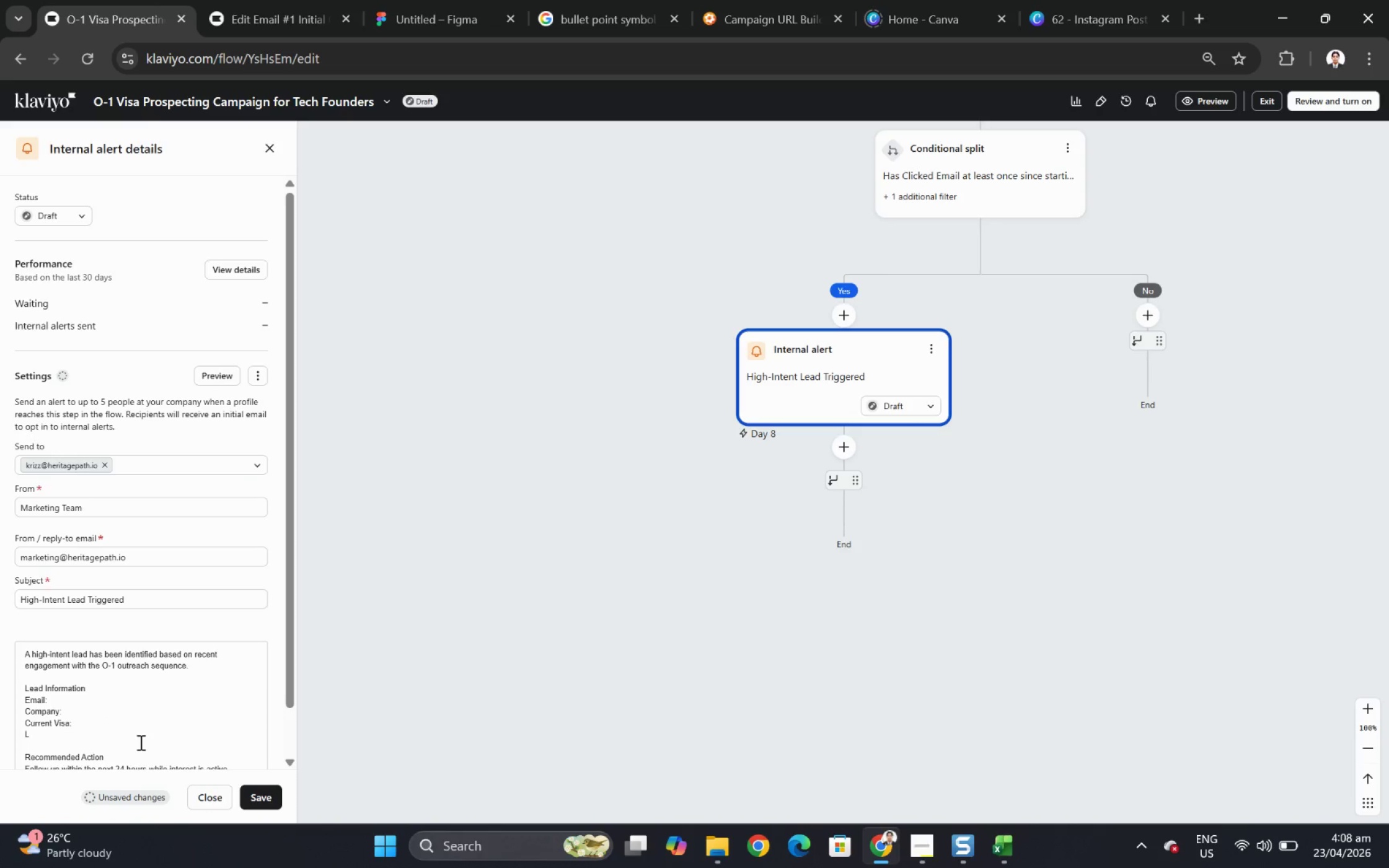 
key(Backspace)
 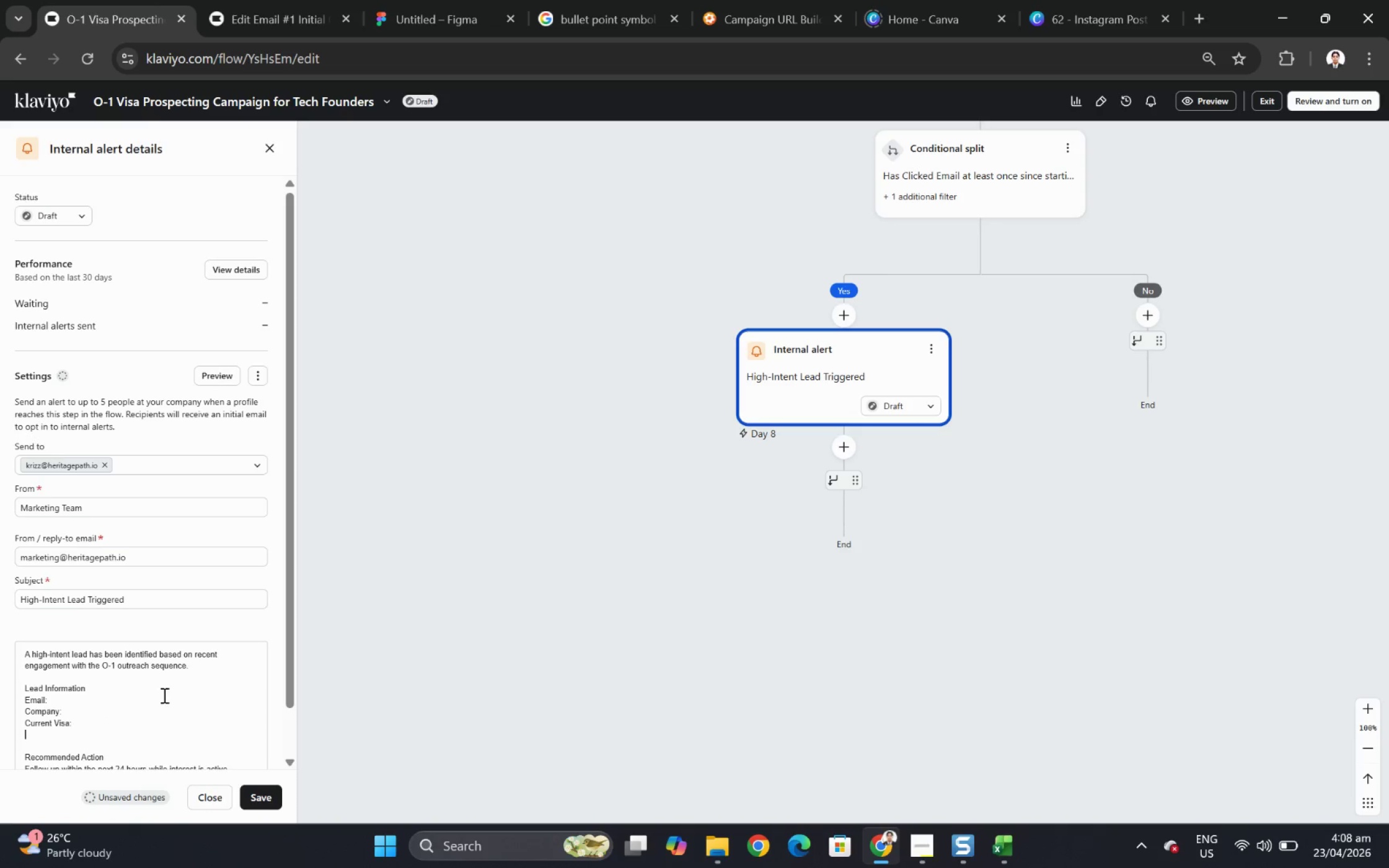 
scroll: coordinate [163, 695], scroll_direction: down, amount: 2.0
 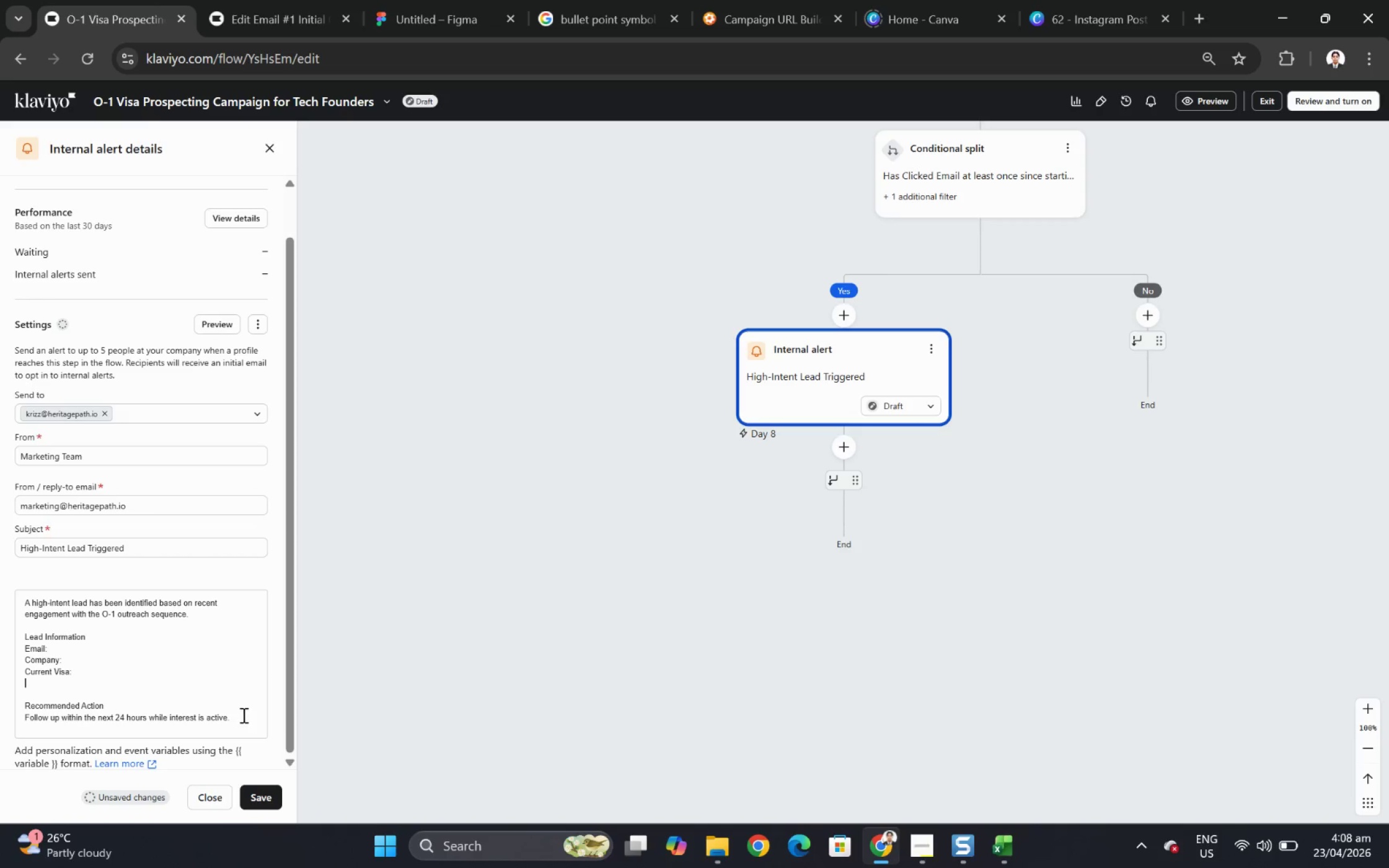 
left_click([242, 714])
 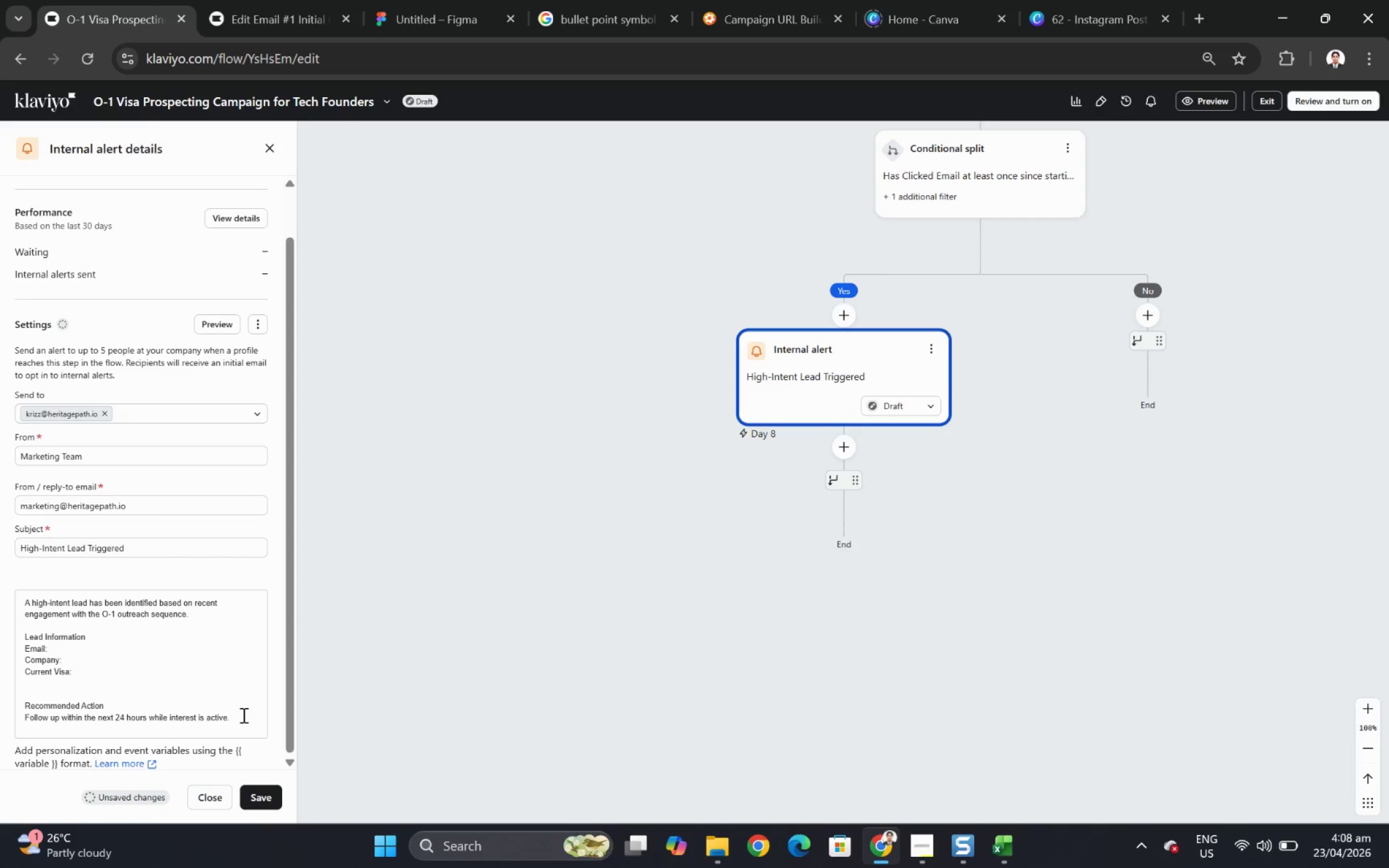 
key(Backspace)
 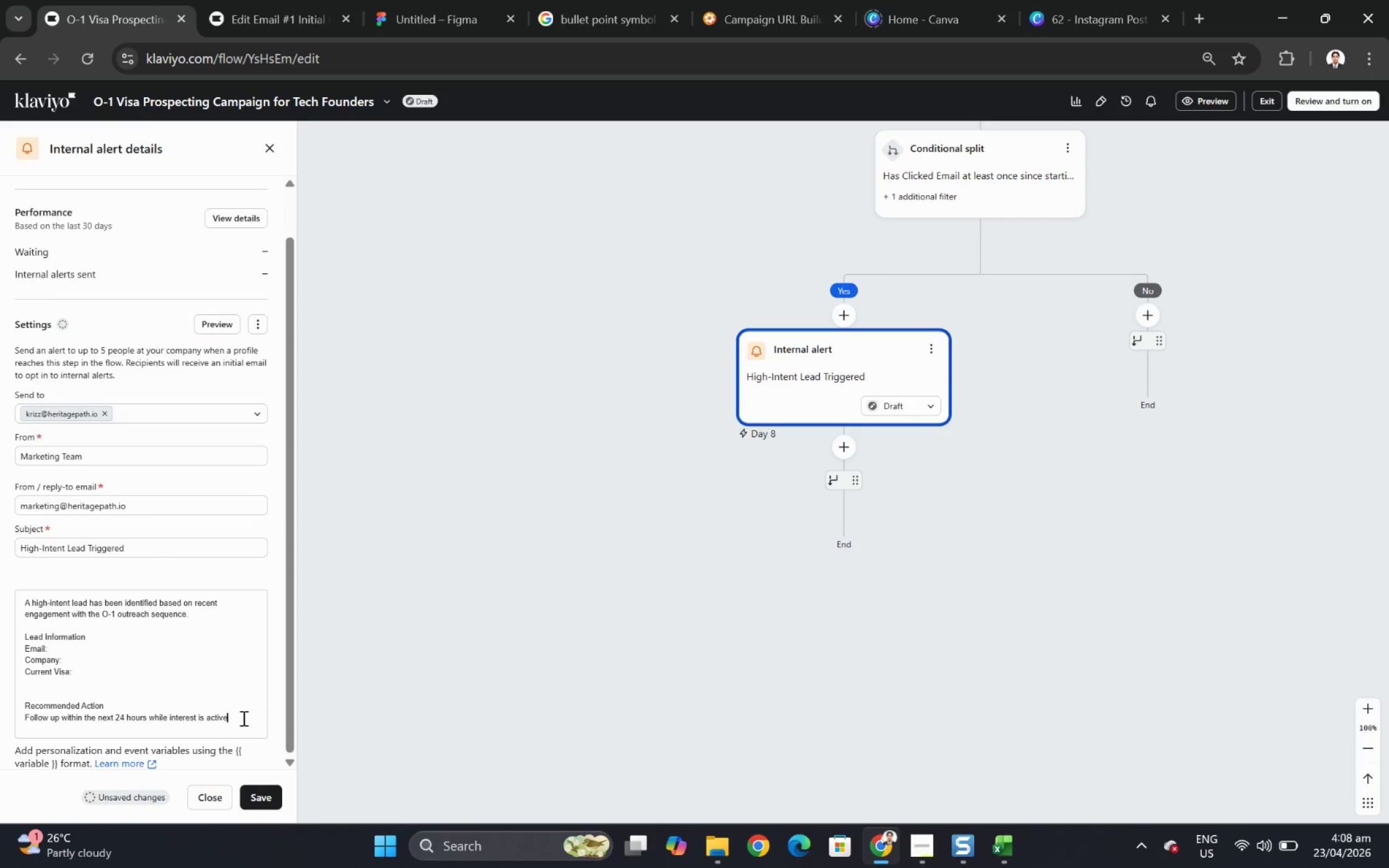 
key(Period)
 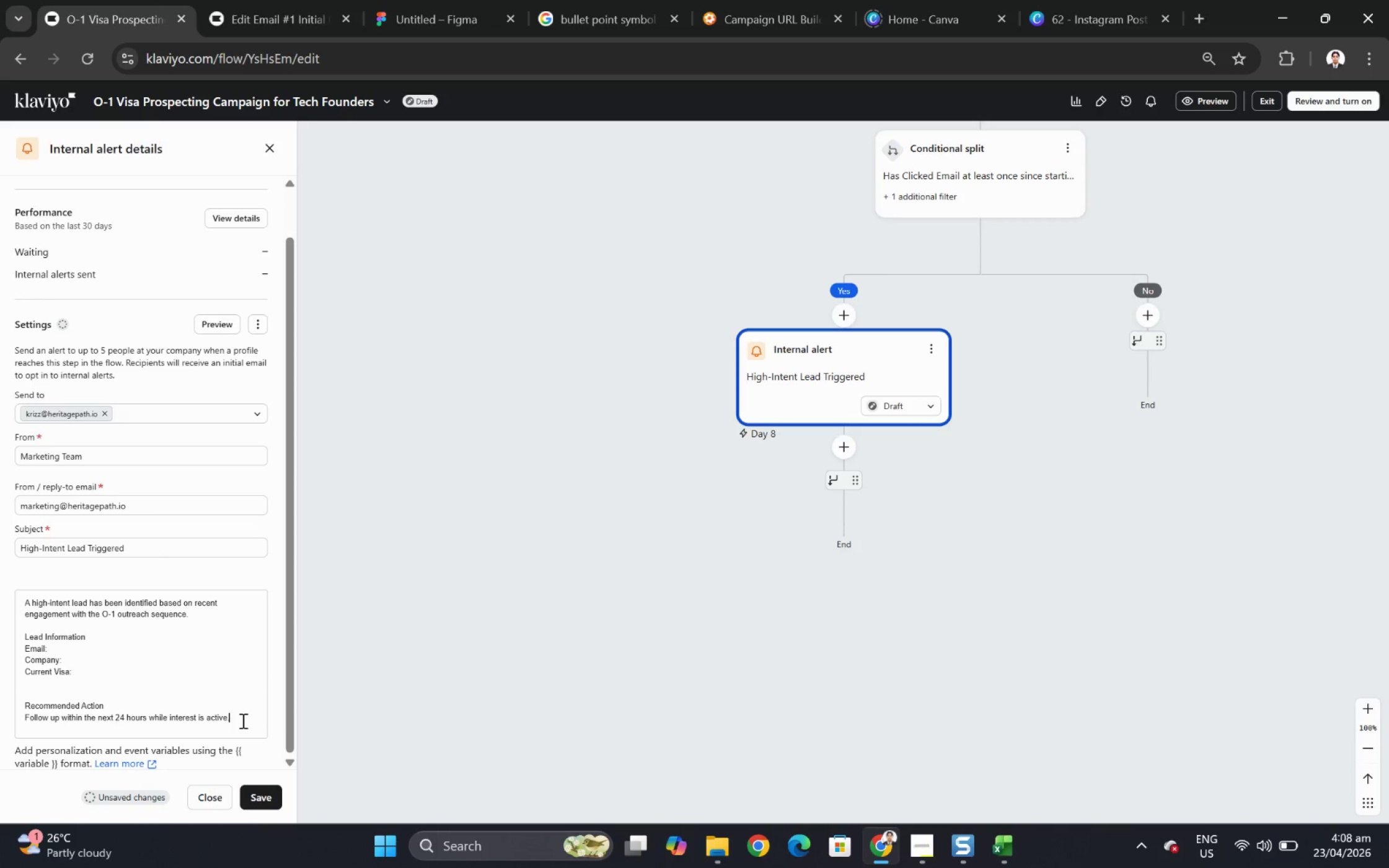 
key(Enter)
 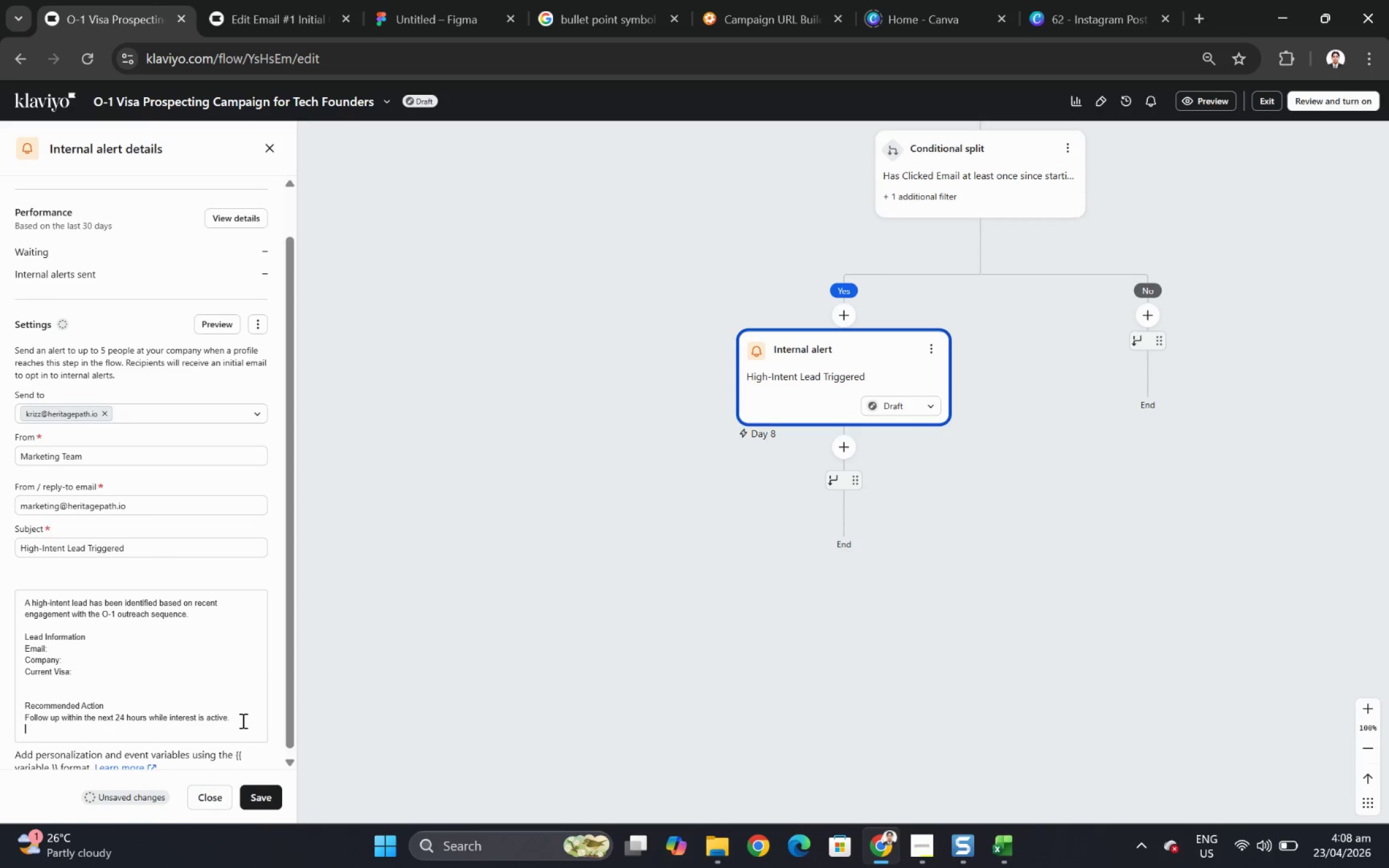 
key(Enter)
 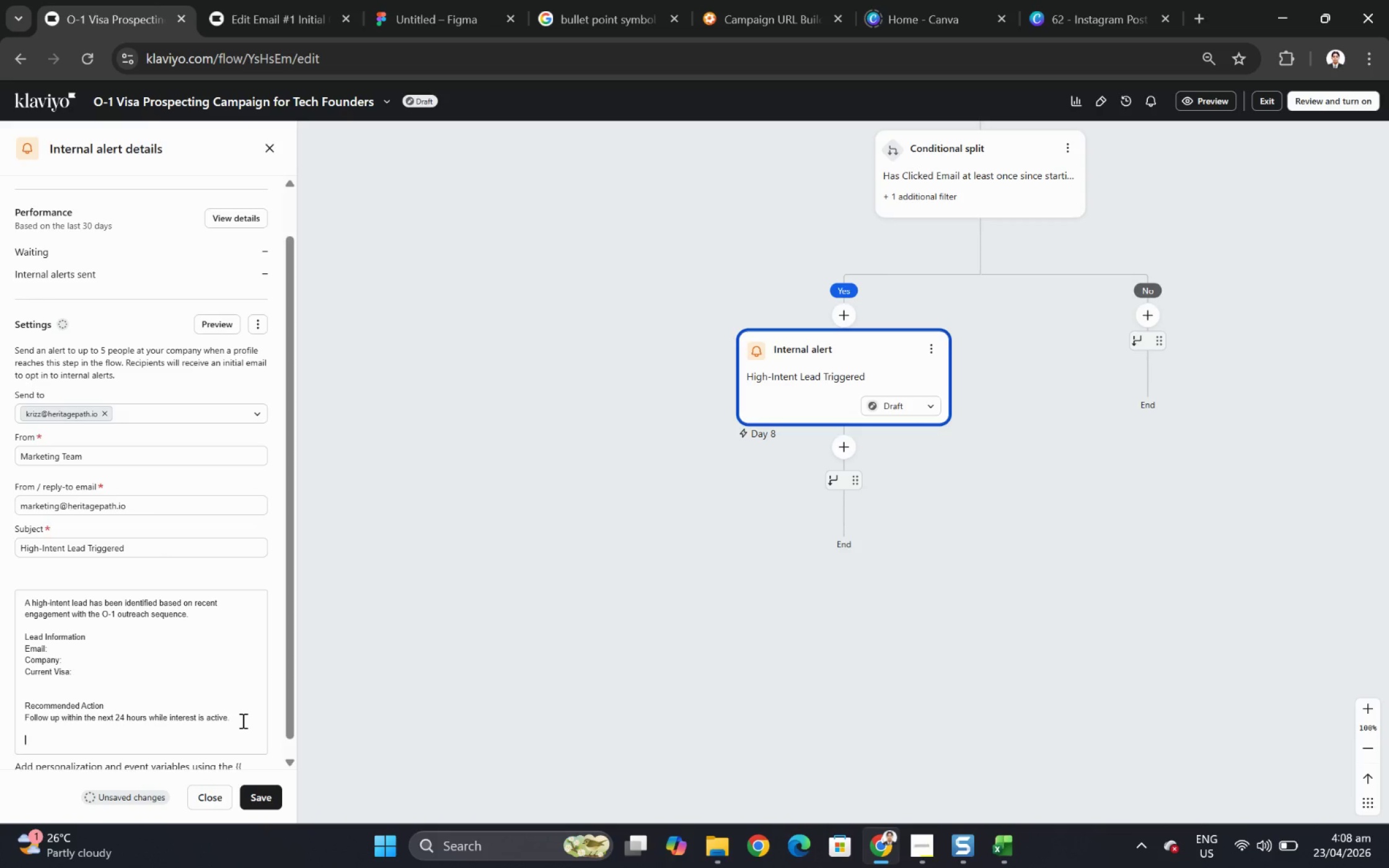 
type(View lr)
key(Backspace)
type(ead profile in Klaviyo to review details and )
 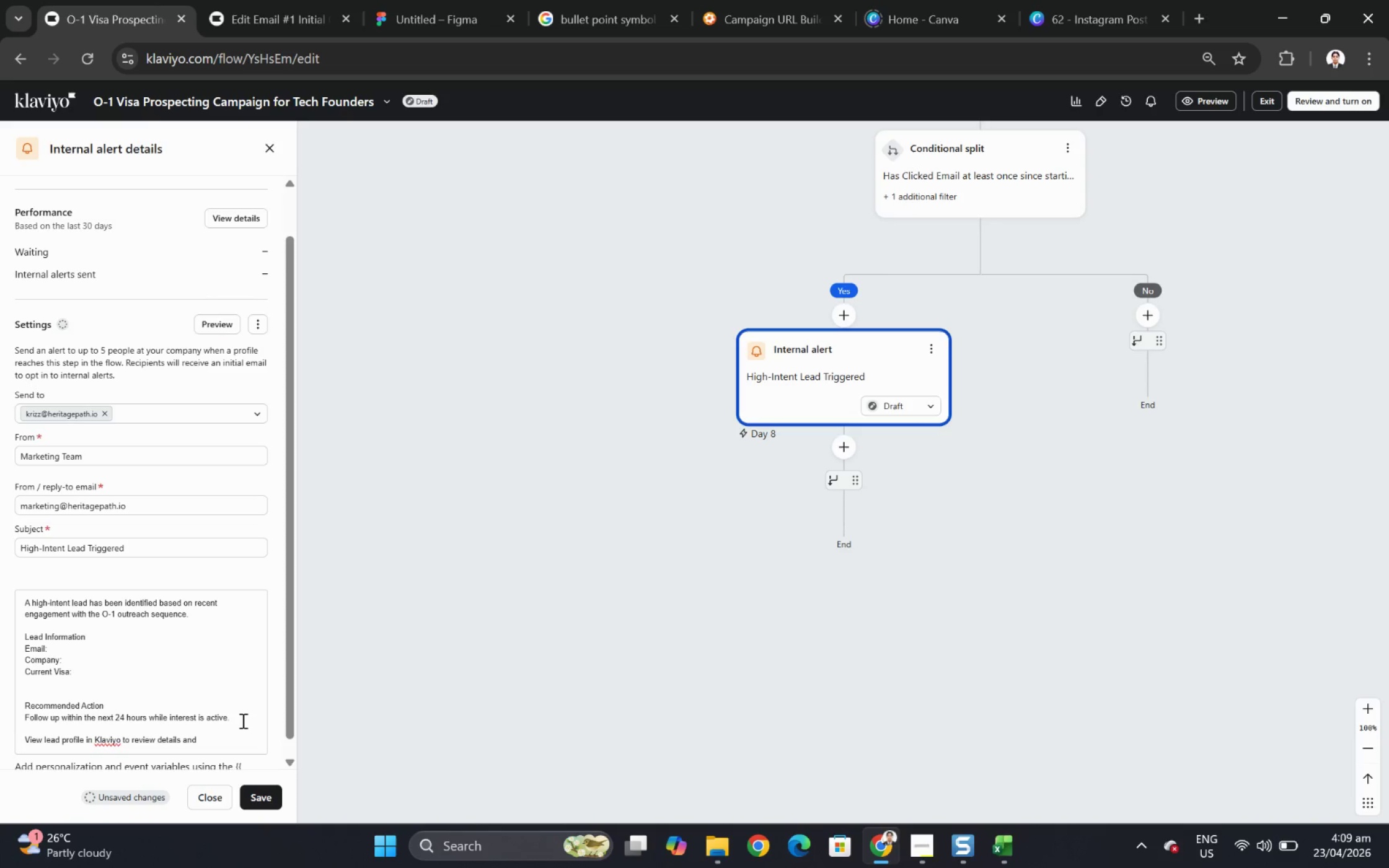 
hold_key(key=Backspace, duration=0.89)
 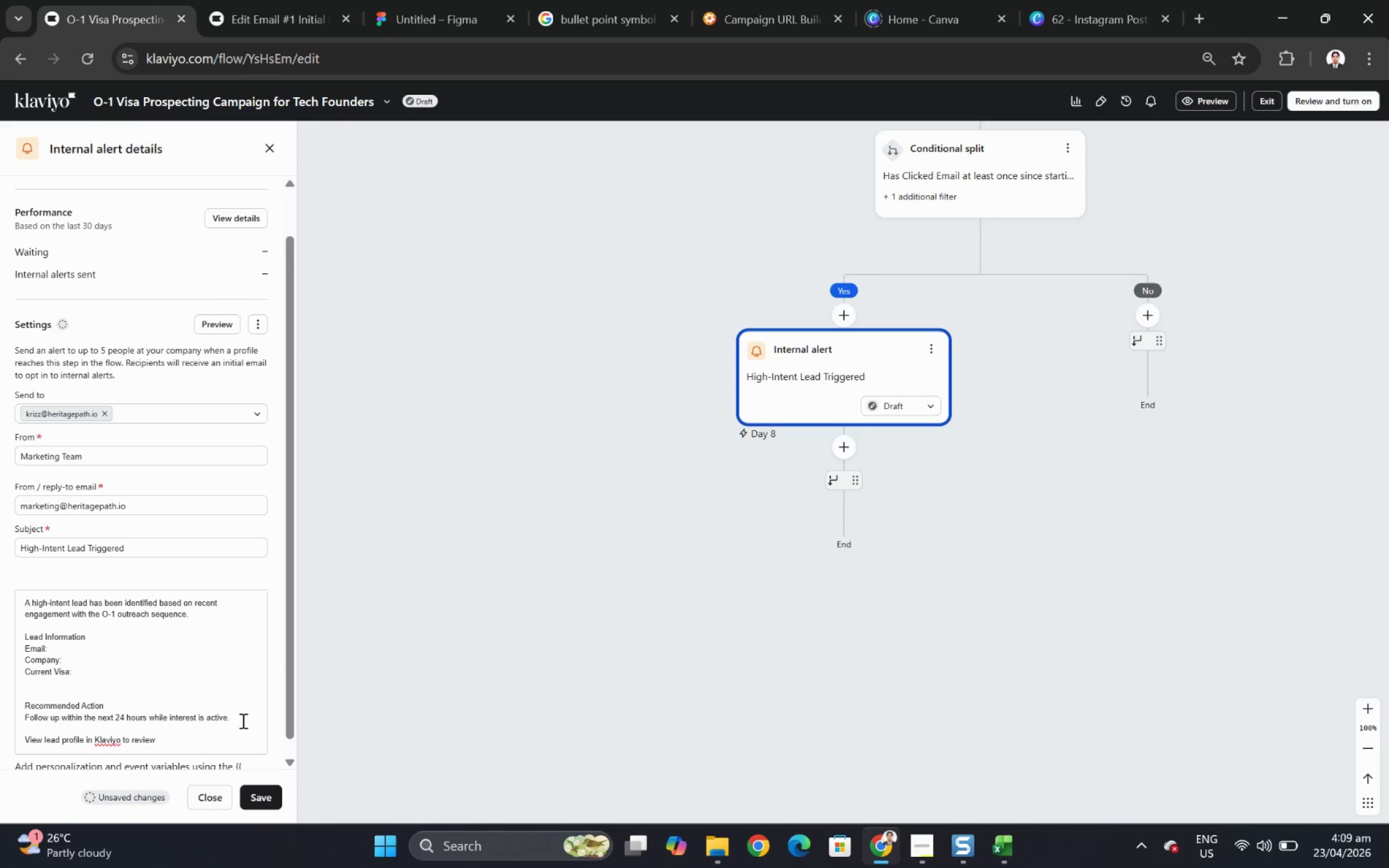 
hold_key(key=Backspace, duration=1.4)
 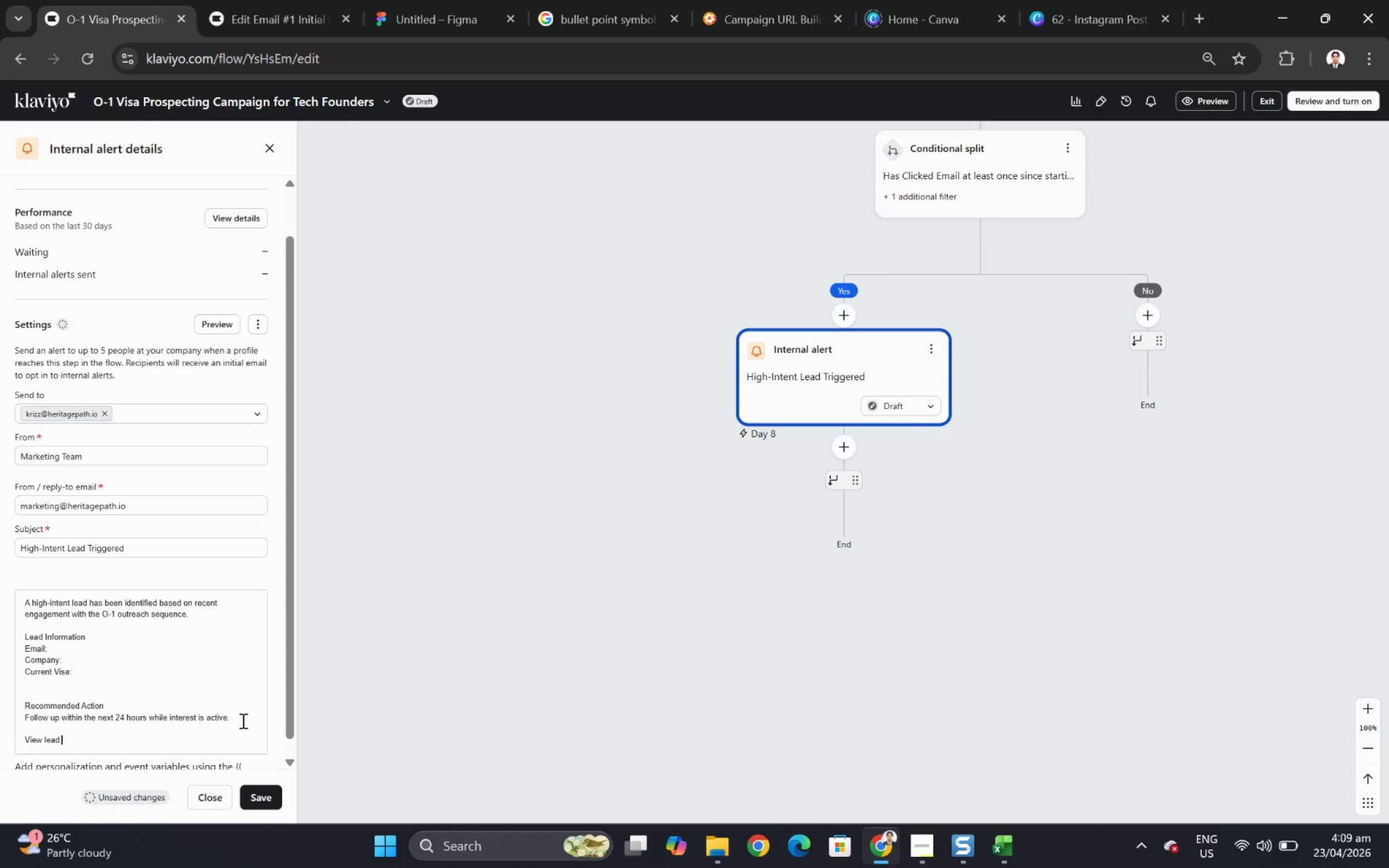 
hold_key(key=Backspace, duration=0.85)
 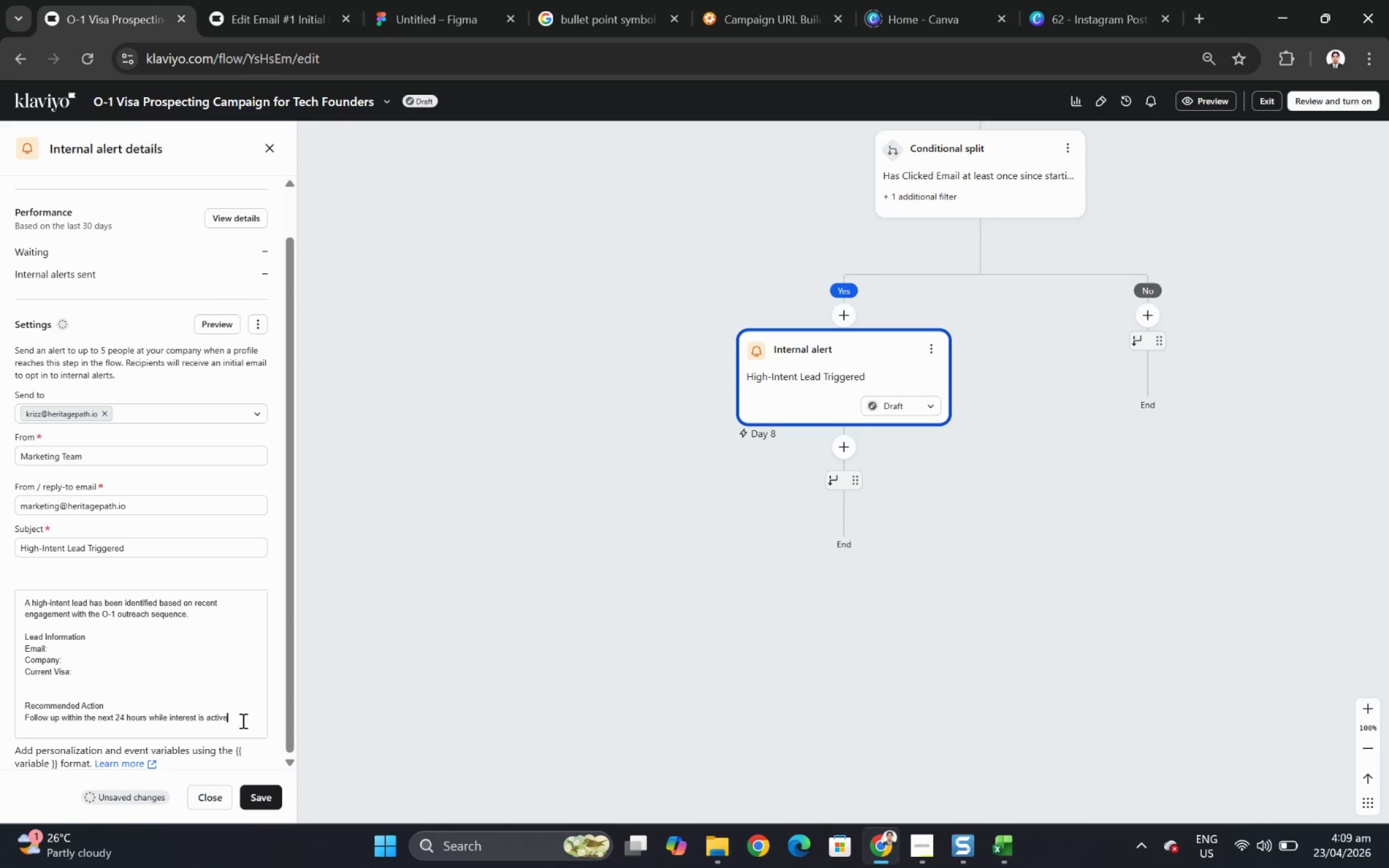 
key(Backspace)
 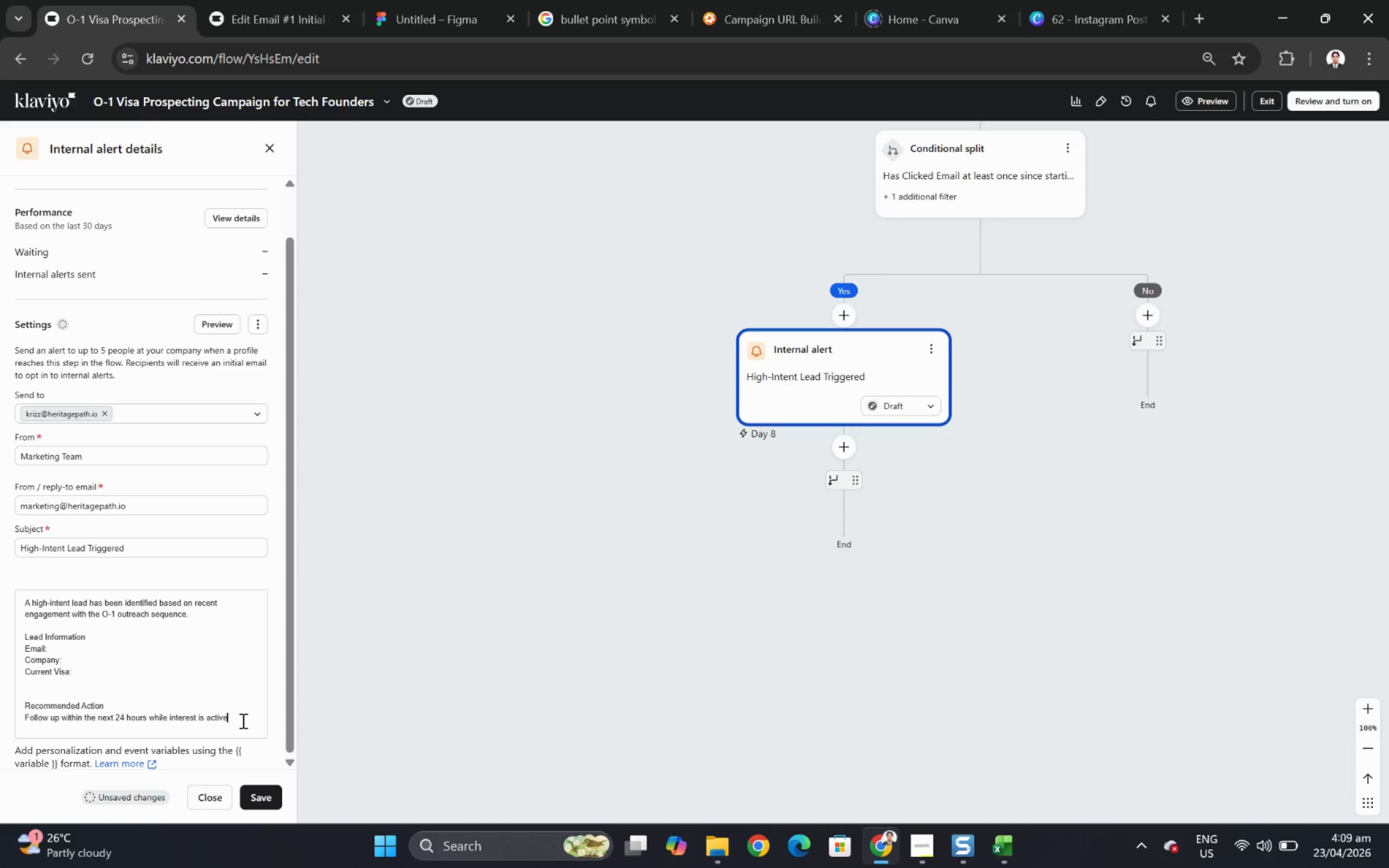 
key(Period)
 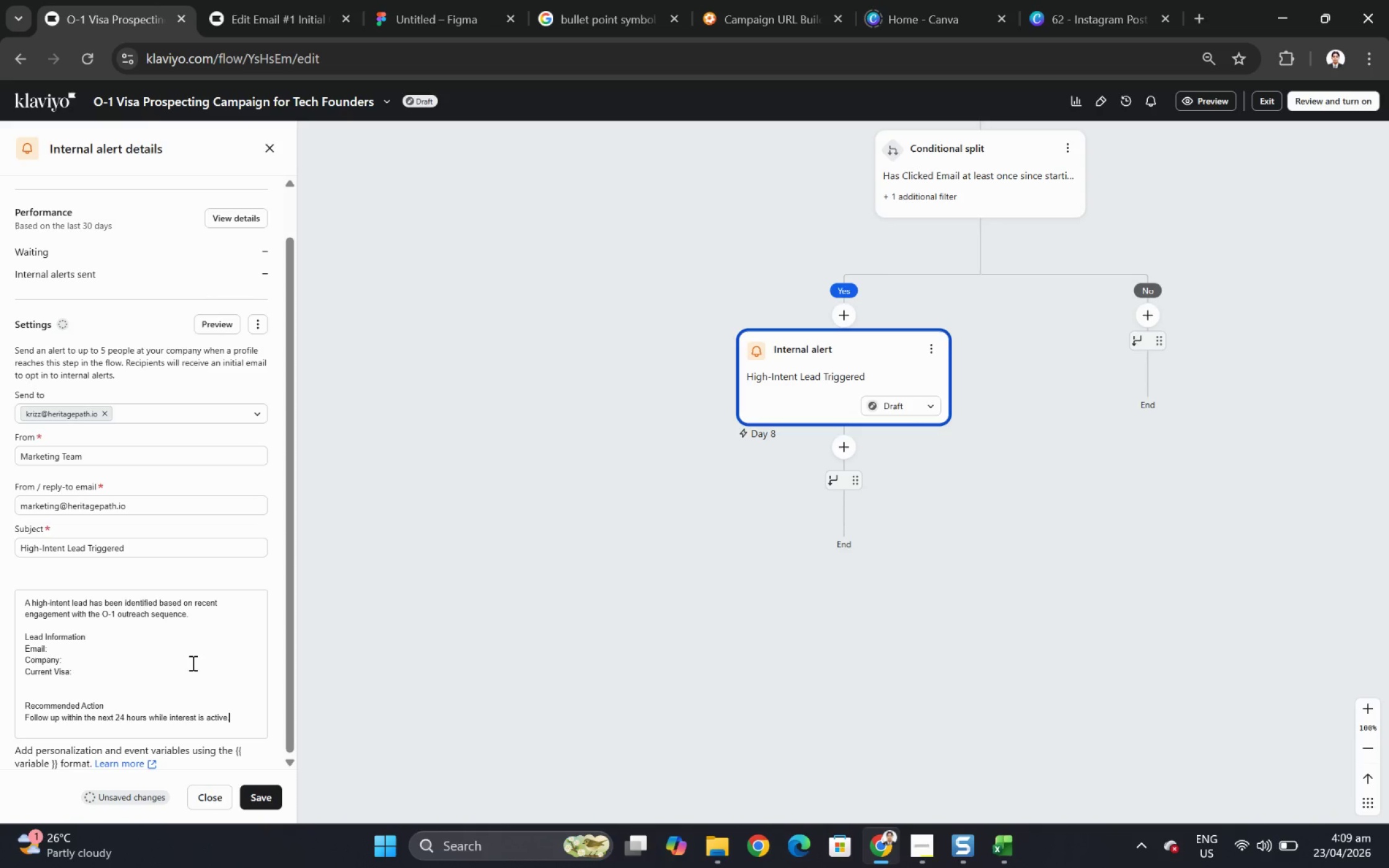 
left_click([153, 633])
 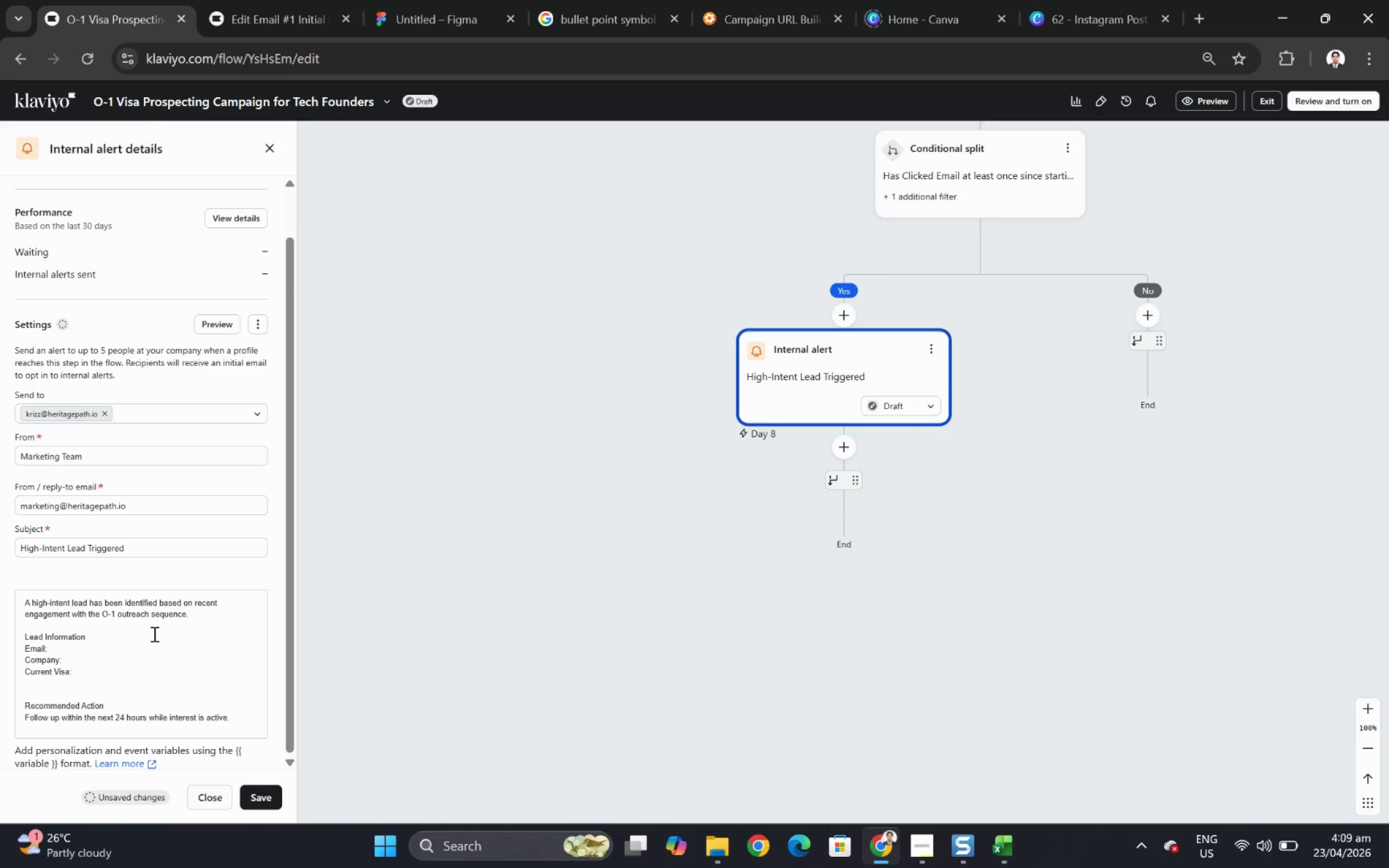 
key(Enter)
 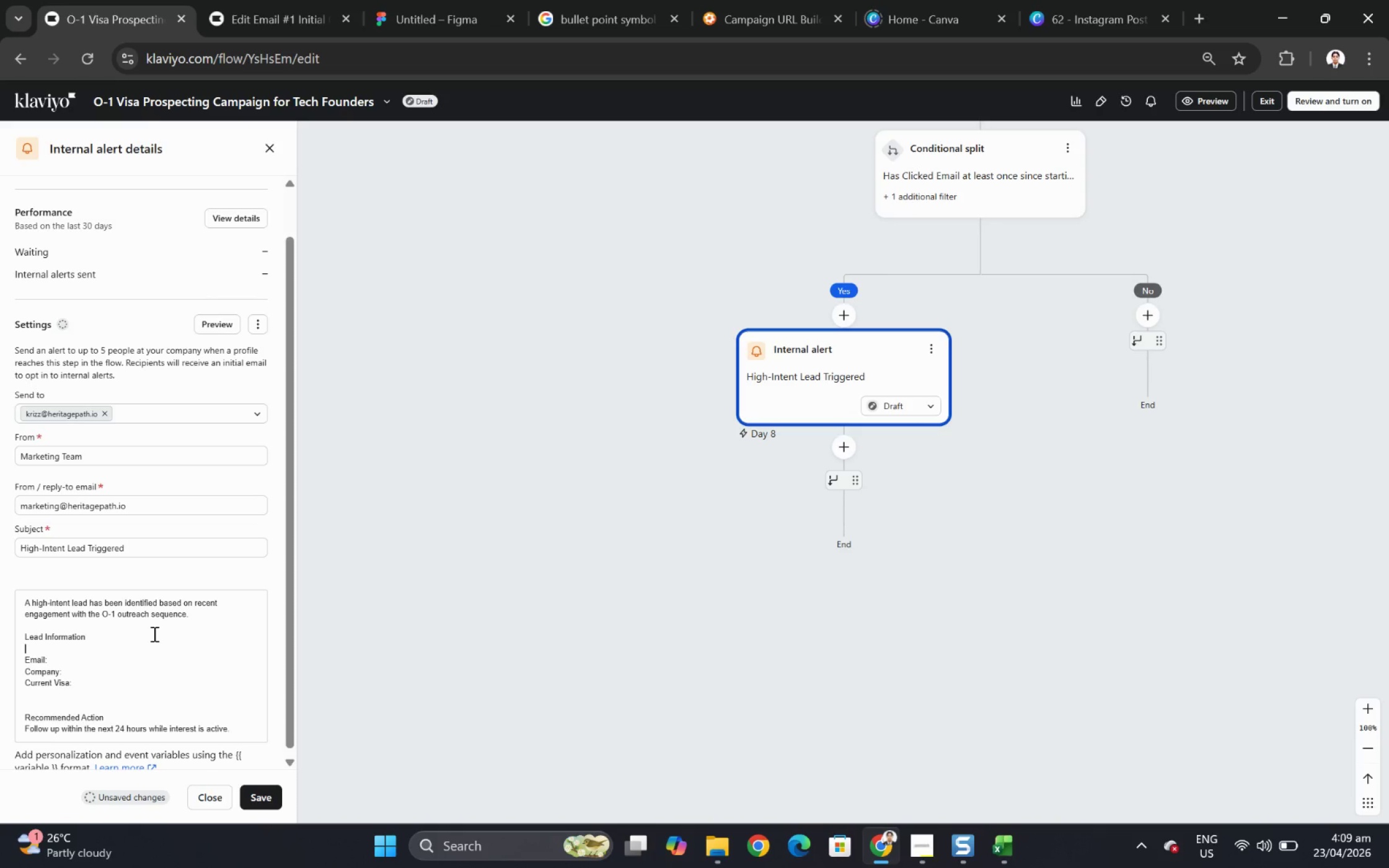 
type(Name)
key(Backspace)
type(e:)
 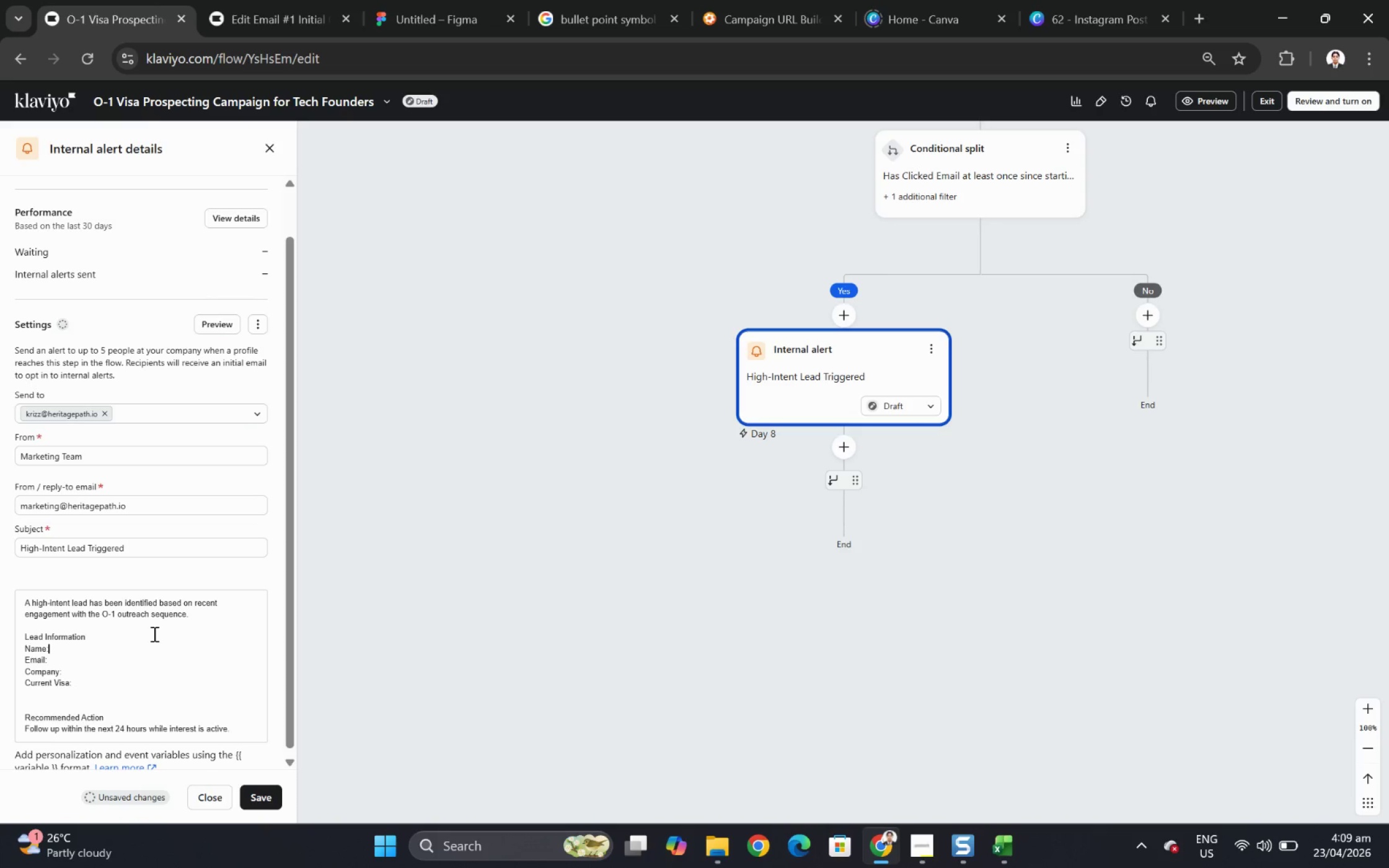 
key(ArrowDown)
 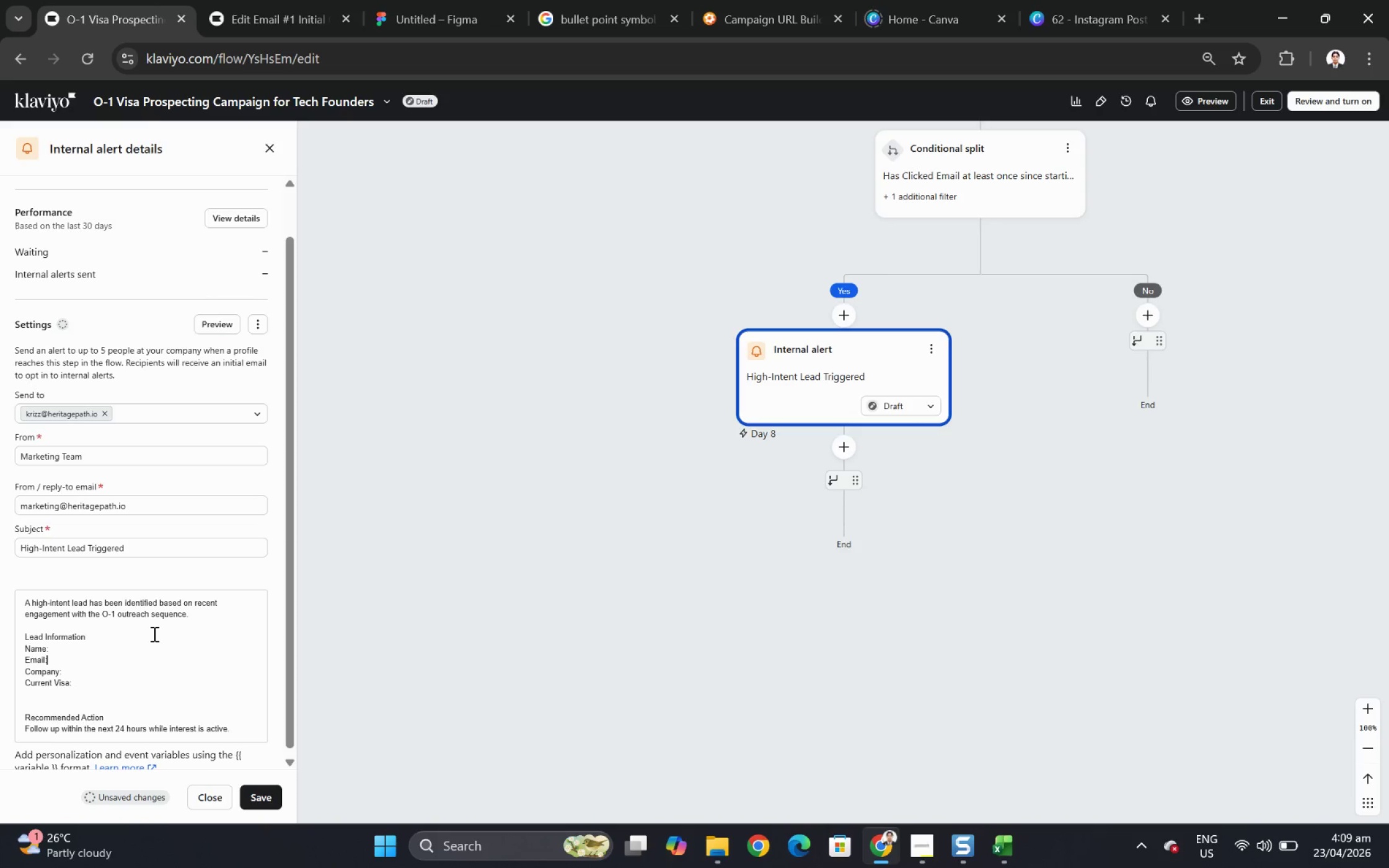 
key(ArrowDown)
 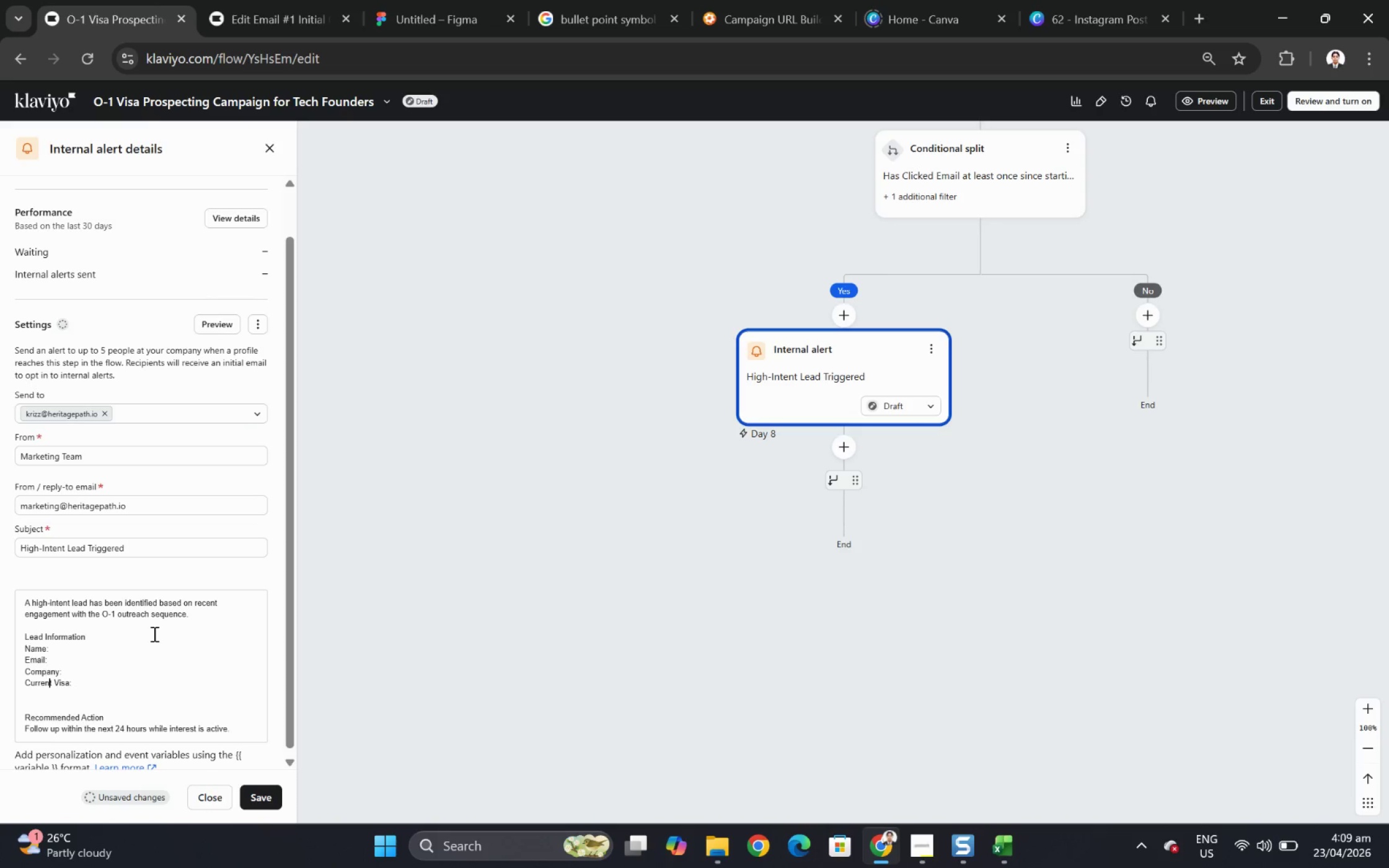 
key(ArrowDown)
 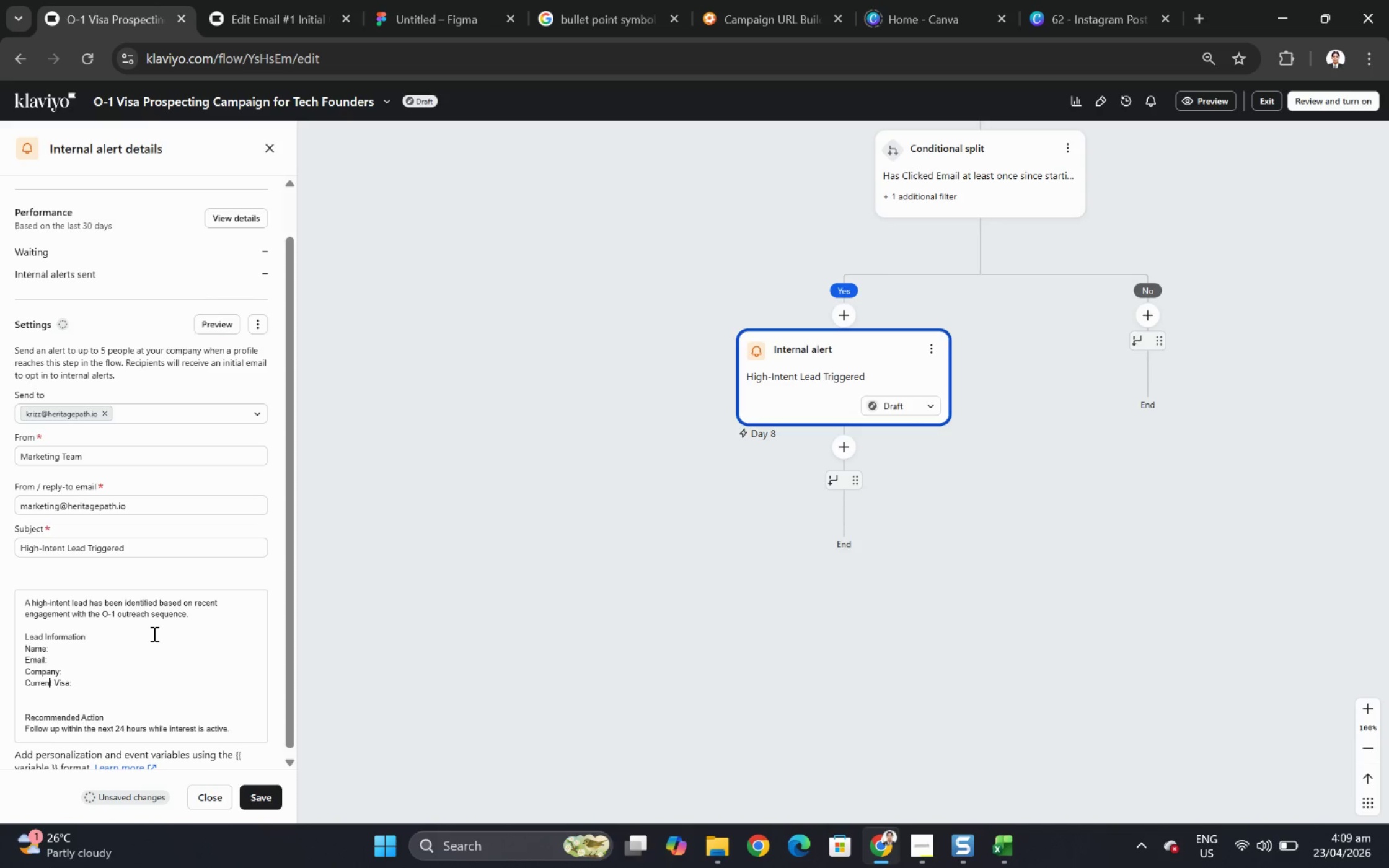 
key(ArrowDown)
 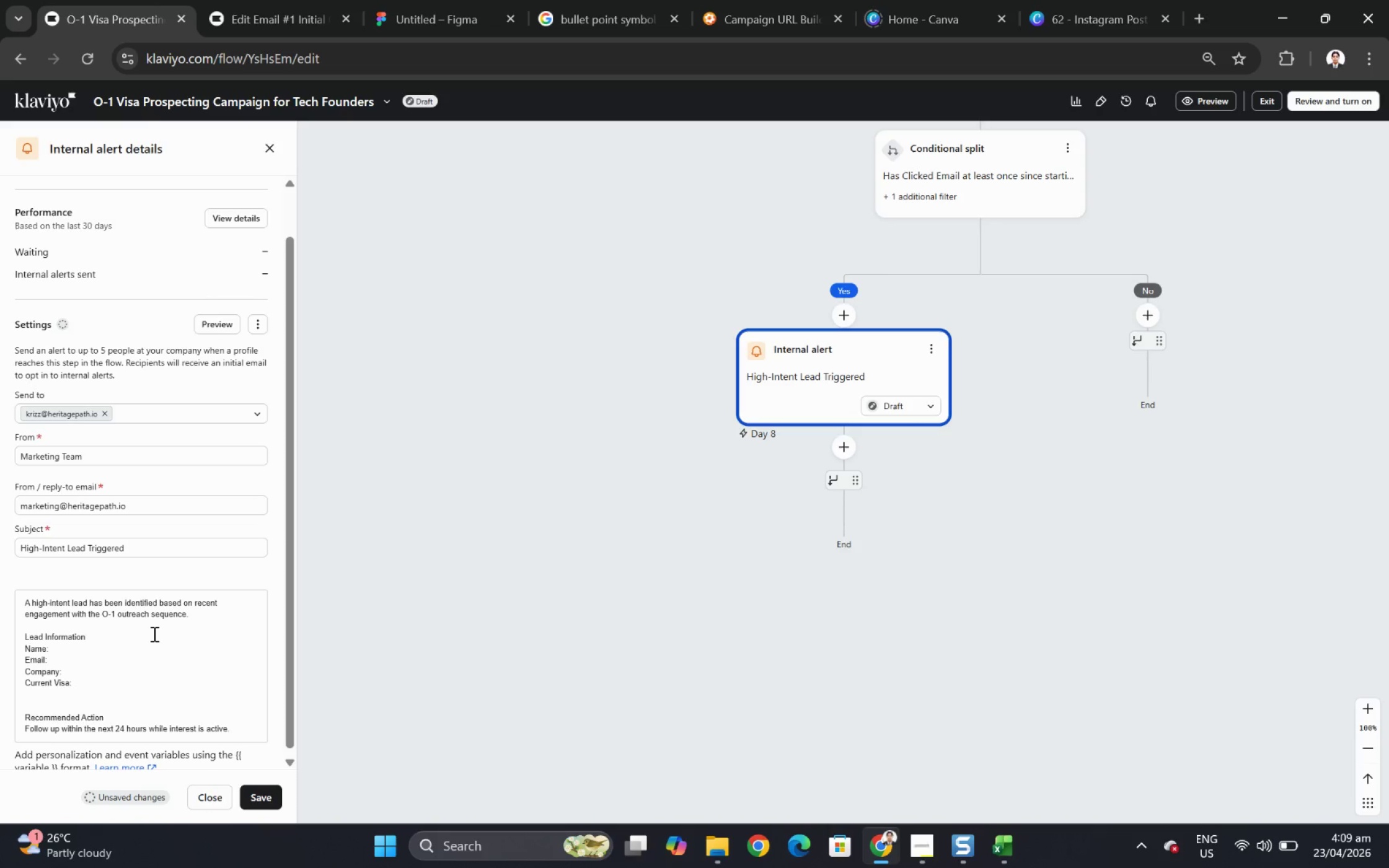 
type(LinkedIn: )
 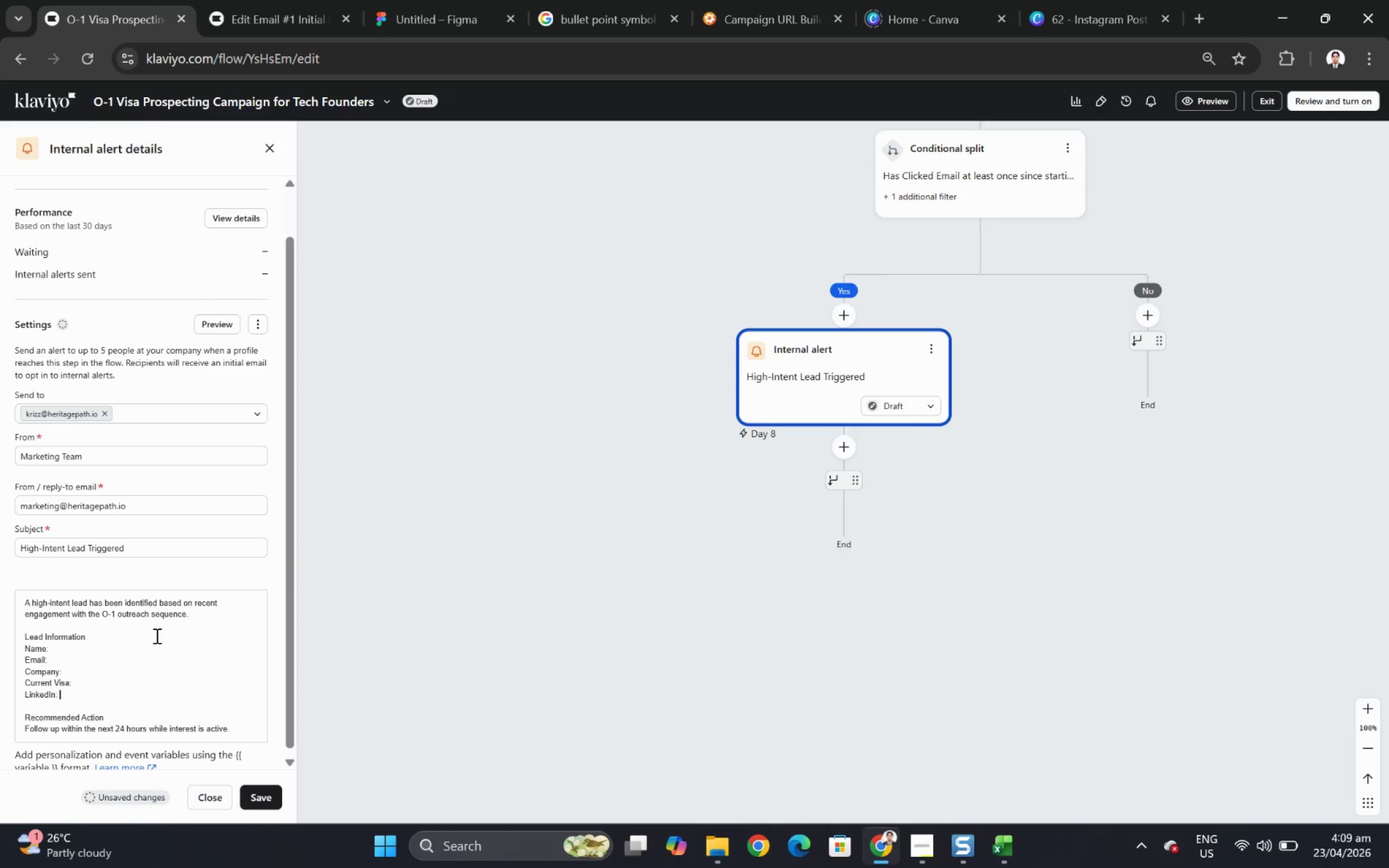 
scroll: coordinate [177, 679], scroll_direction: down, amount: 5.0
 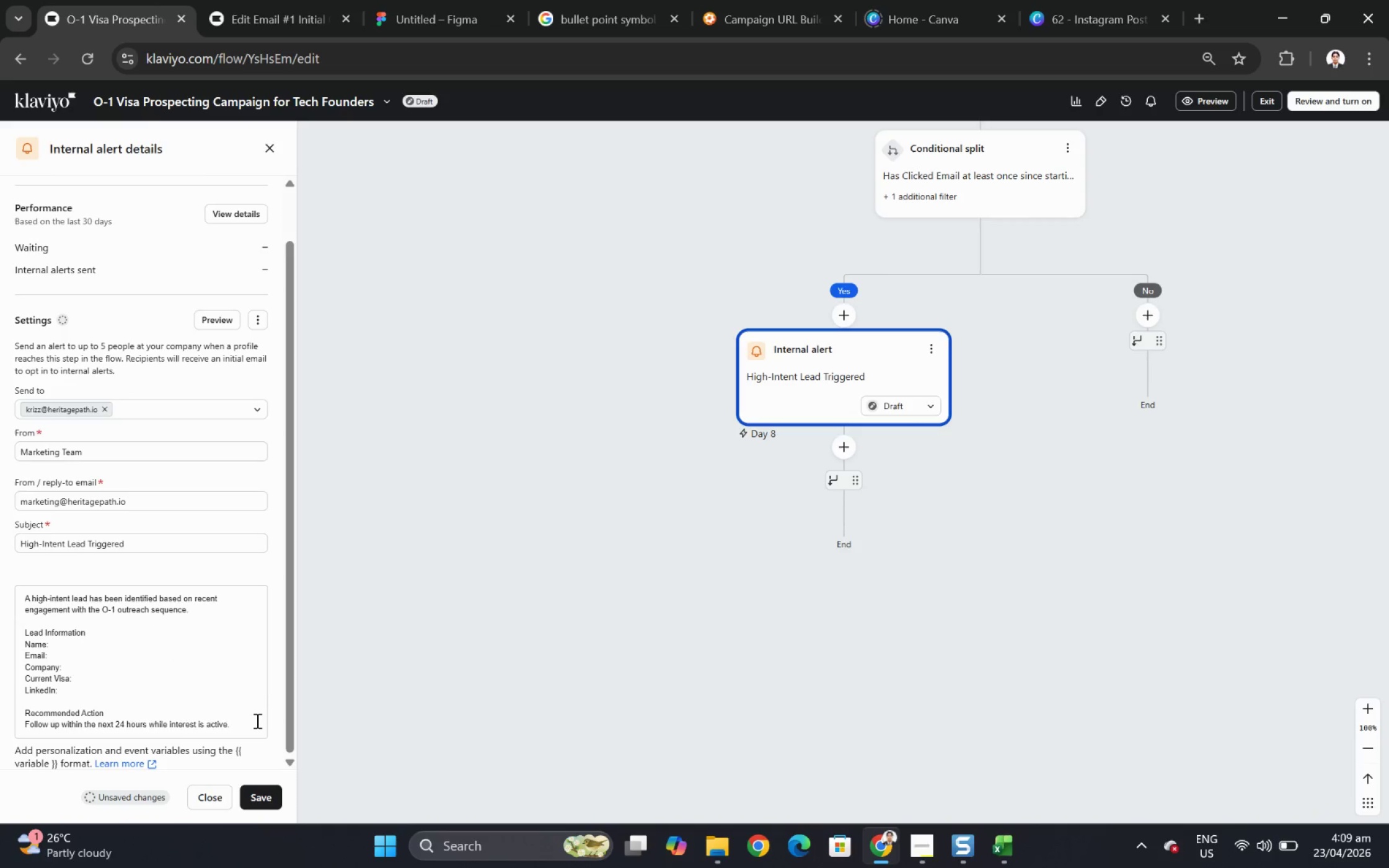 
left_click([256, 721])
 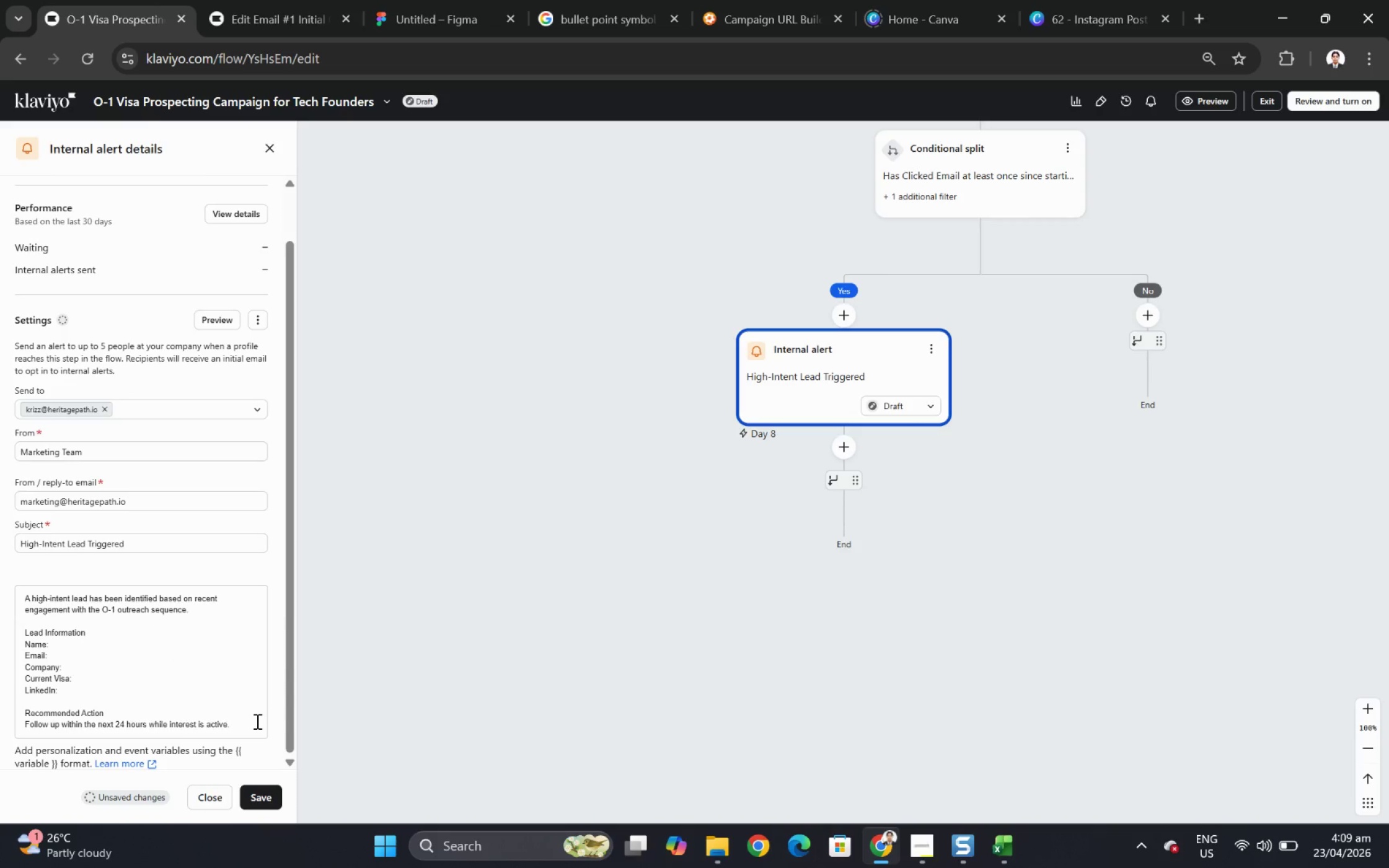 
key(Enter)
 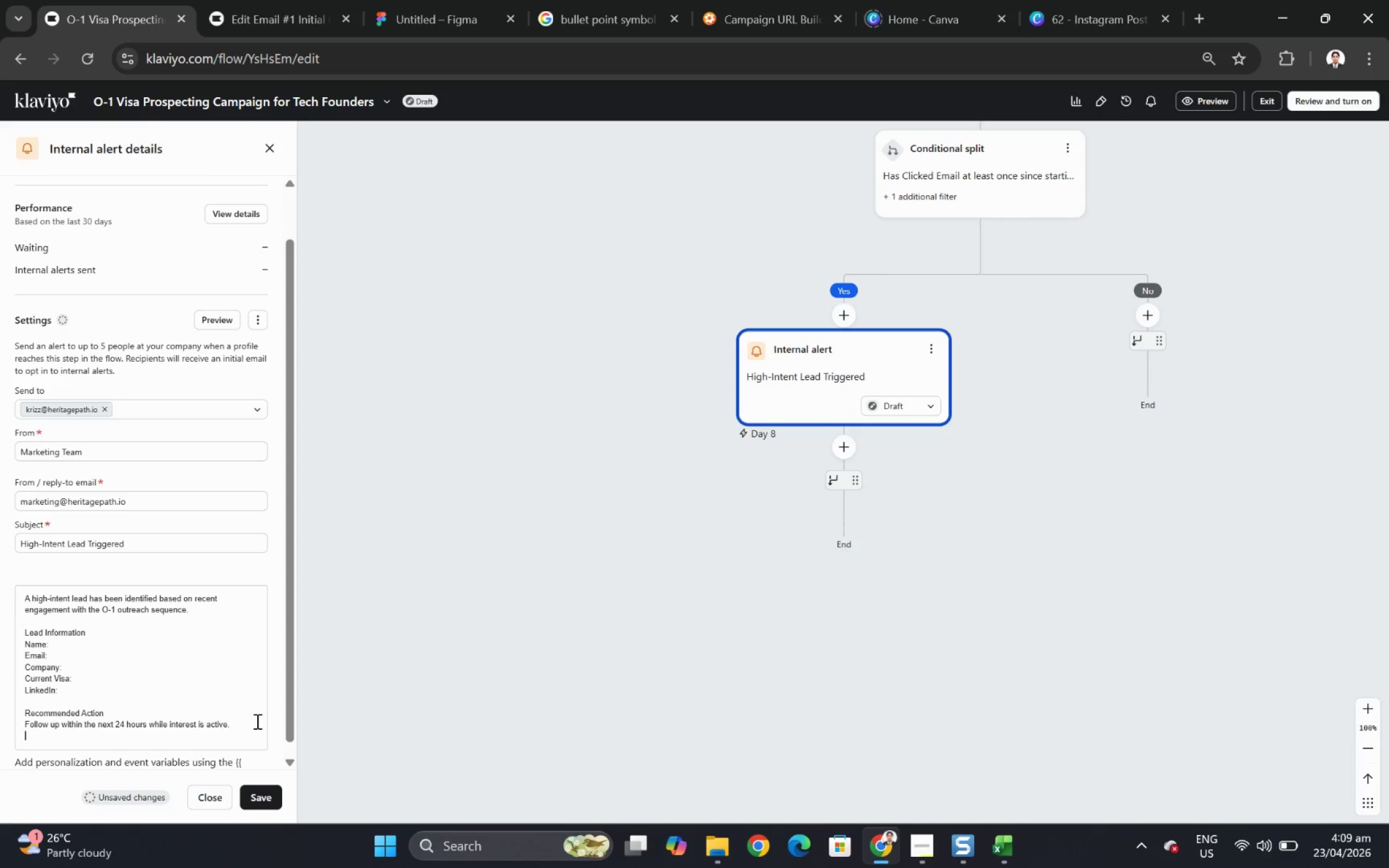 
key(Enter)
 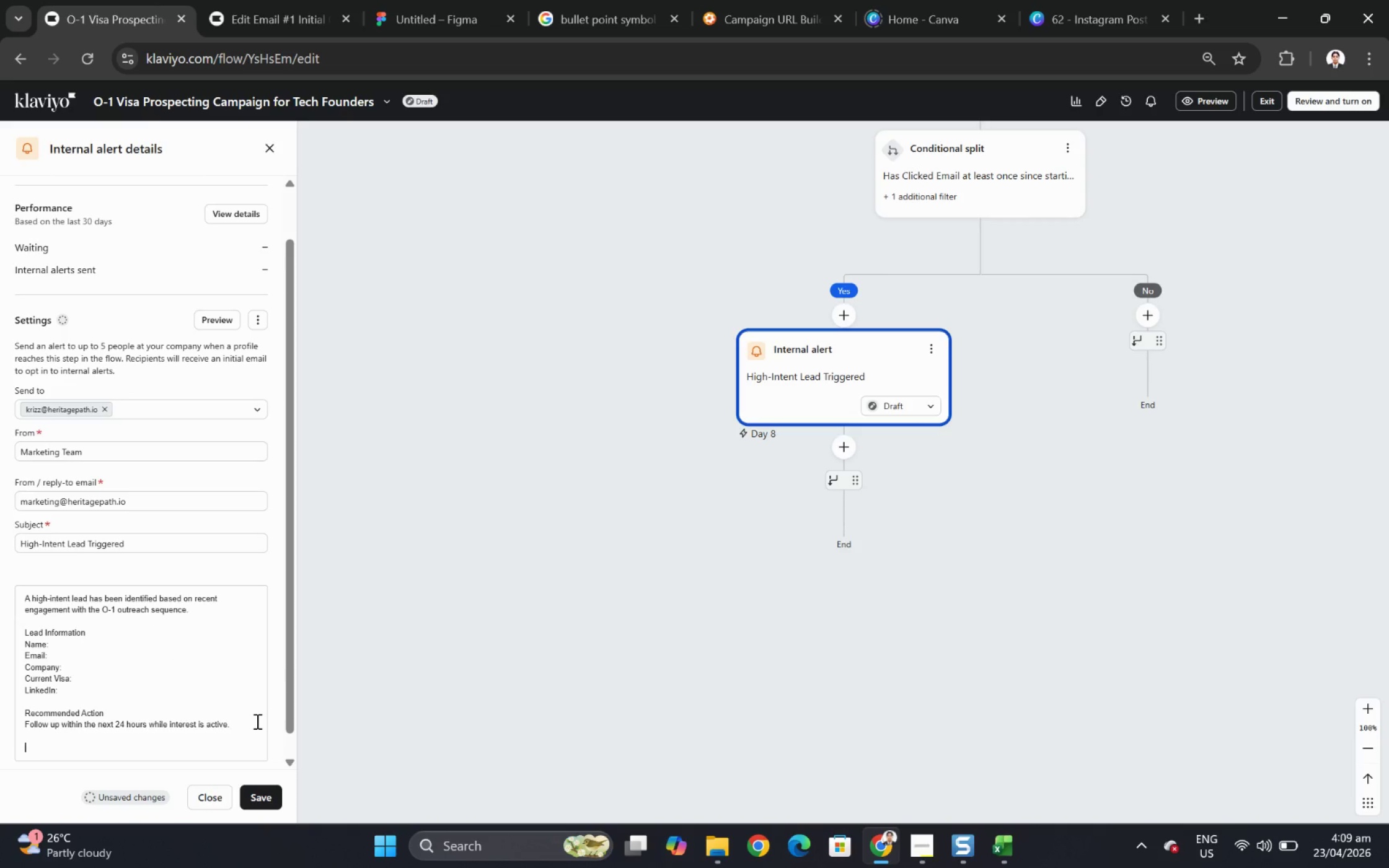 
type(This alert was generated autio)
key(Backspace)
key(Backspace)
type(omatically based on engagement behavior in  ht)
key(Backspace)
key(Backspace)
key(Backspace)
type(ther)
key(Backspace)
type( Klaviyo Flow.)
 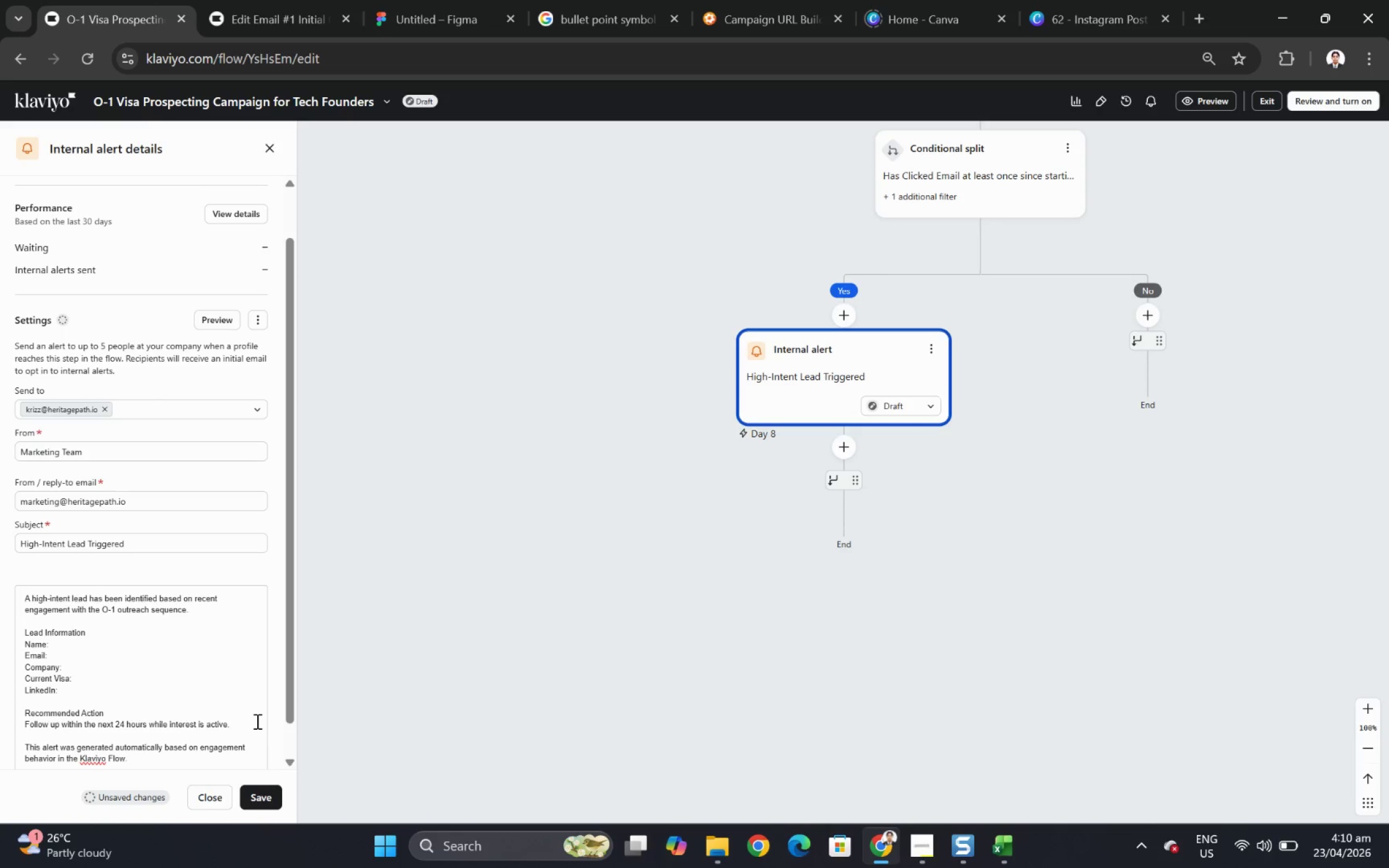 
wait(5.89)
 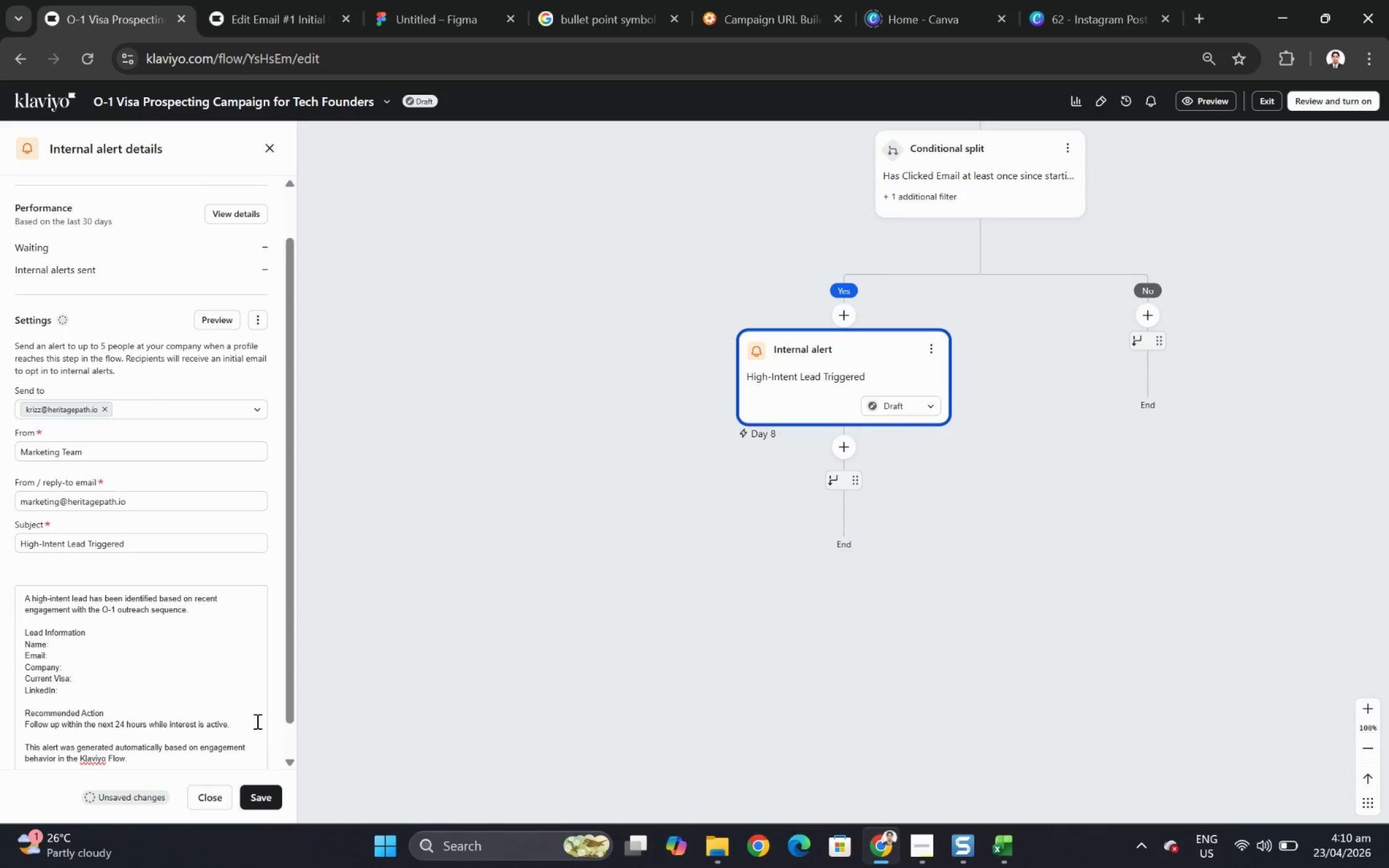 
left_click([113, 755])
 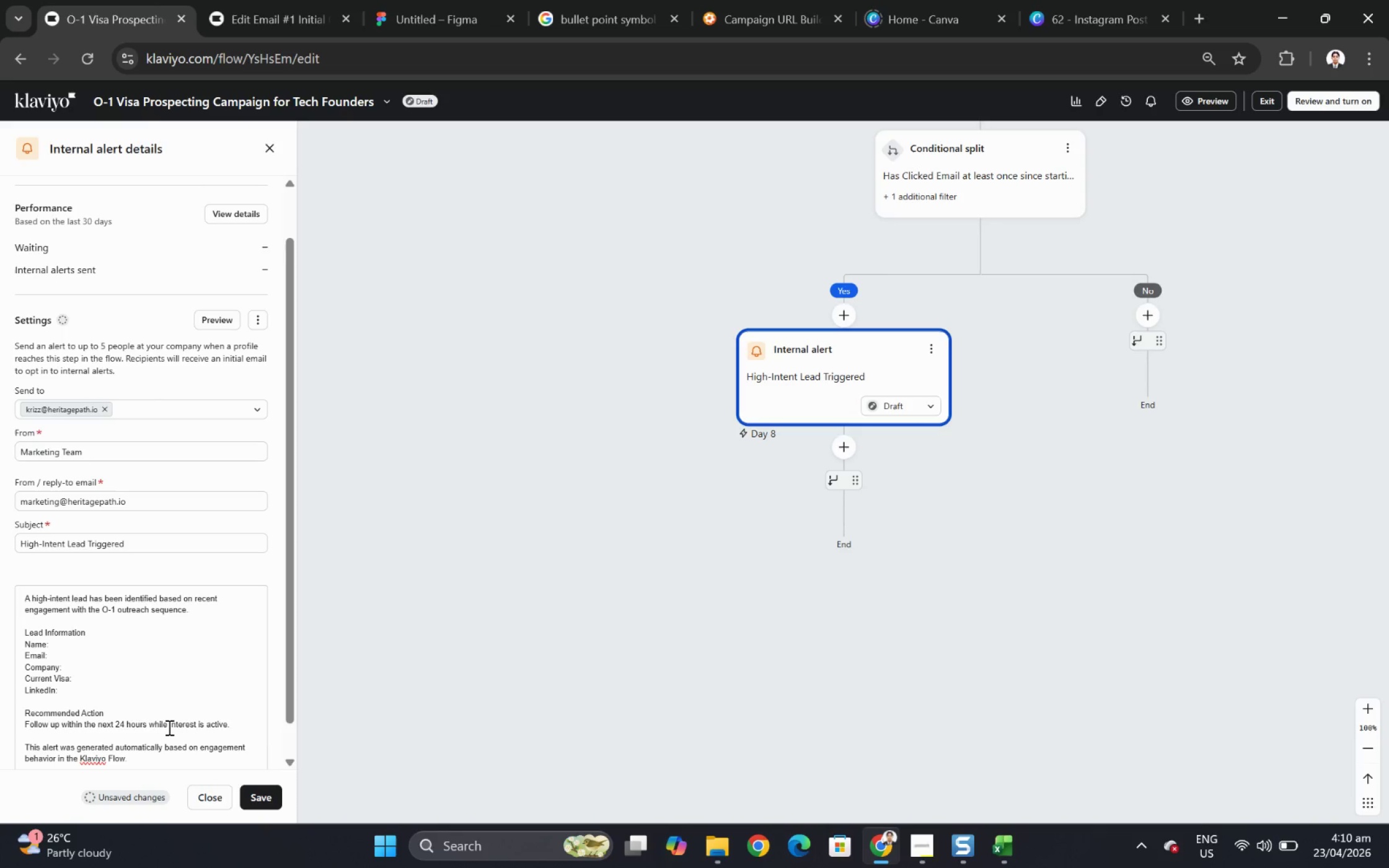 
key(Backspace)
 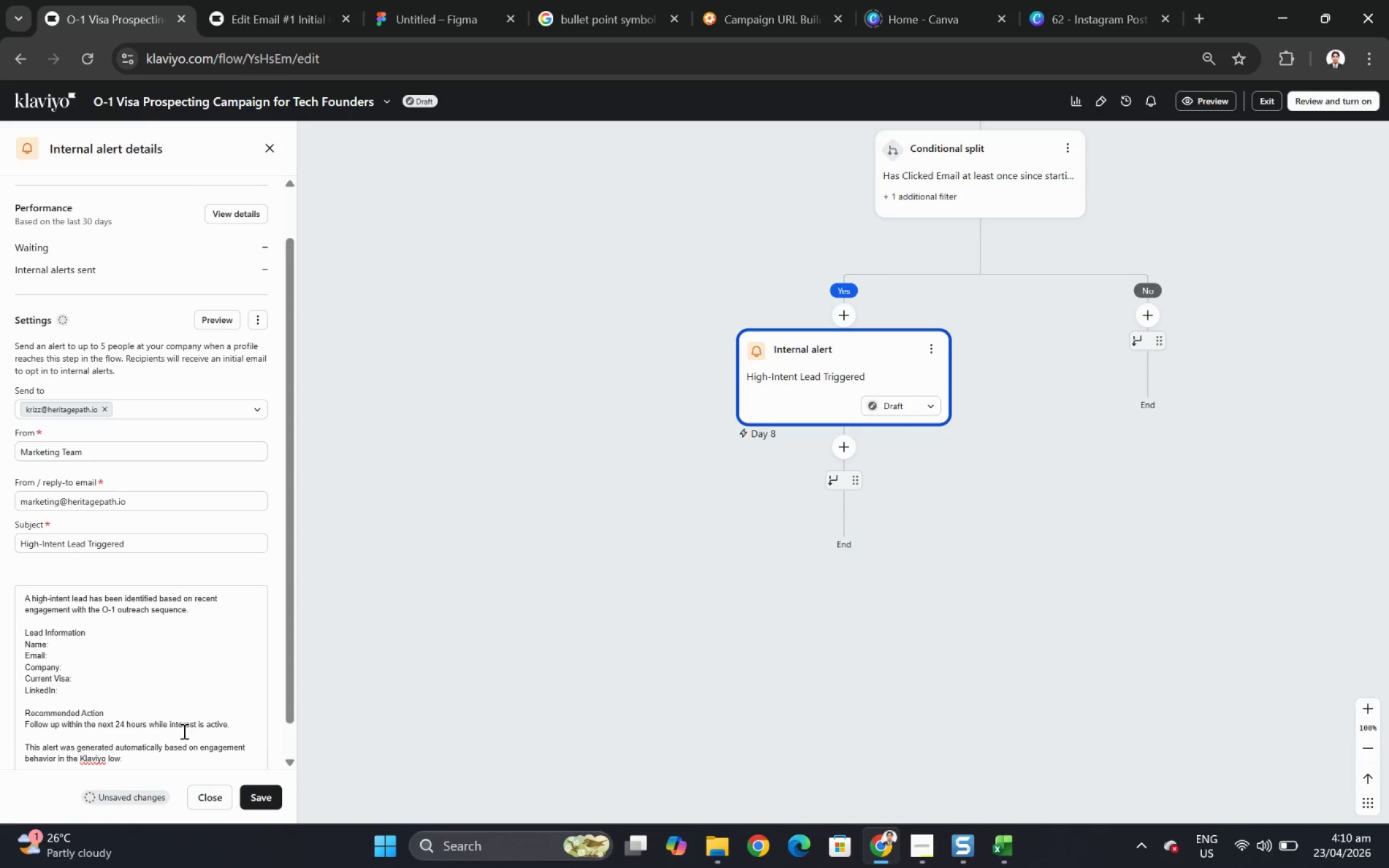 
key(F)
 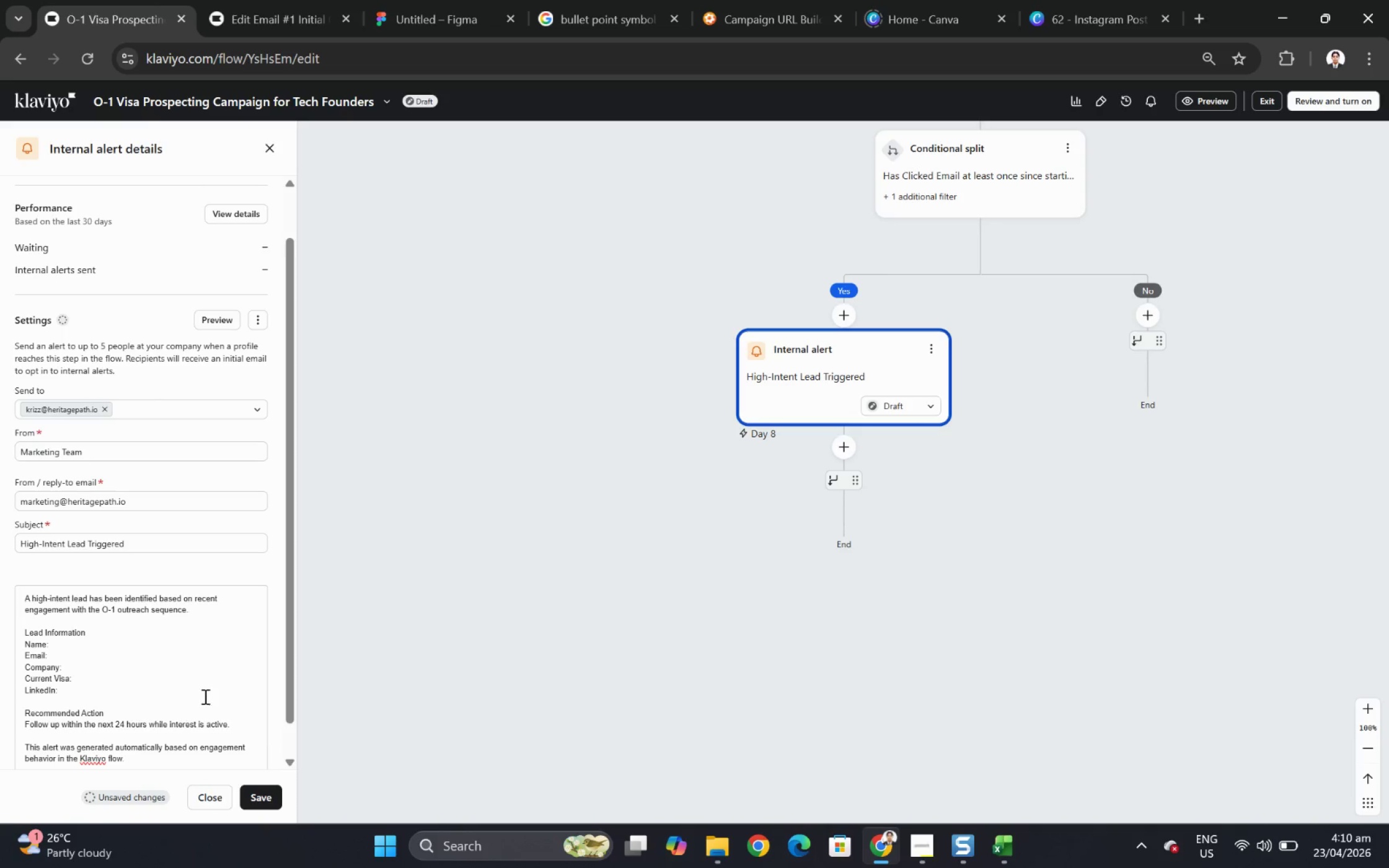 
scroll: coordinate [204, 694], scroll_direction: up, amount: 3.0
 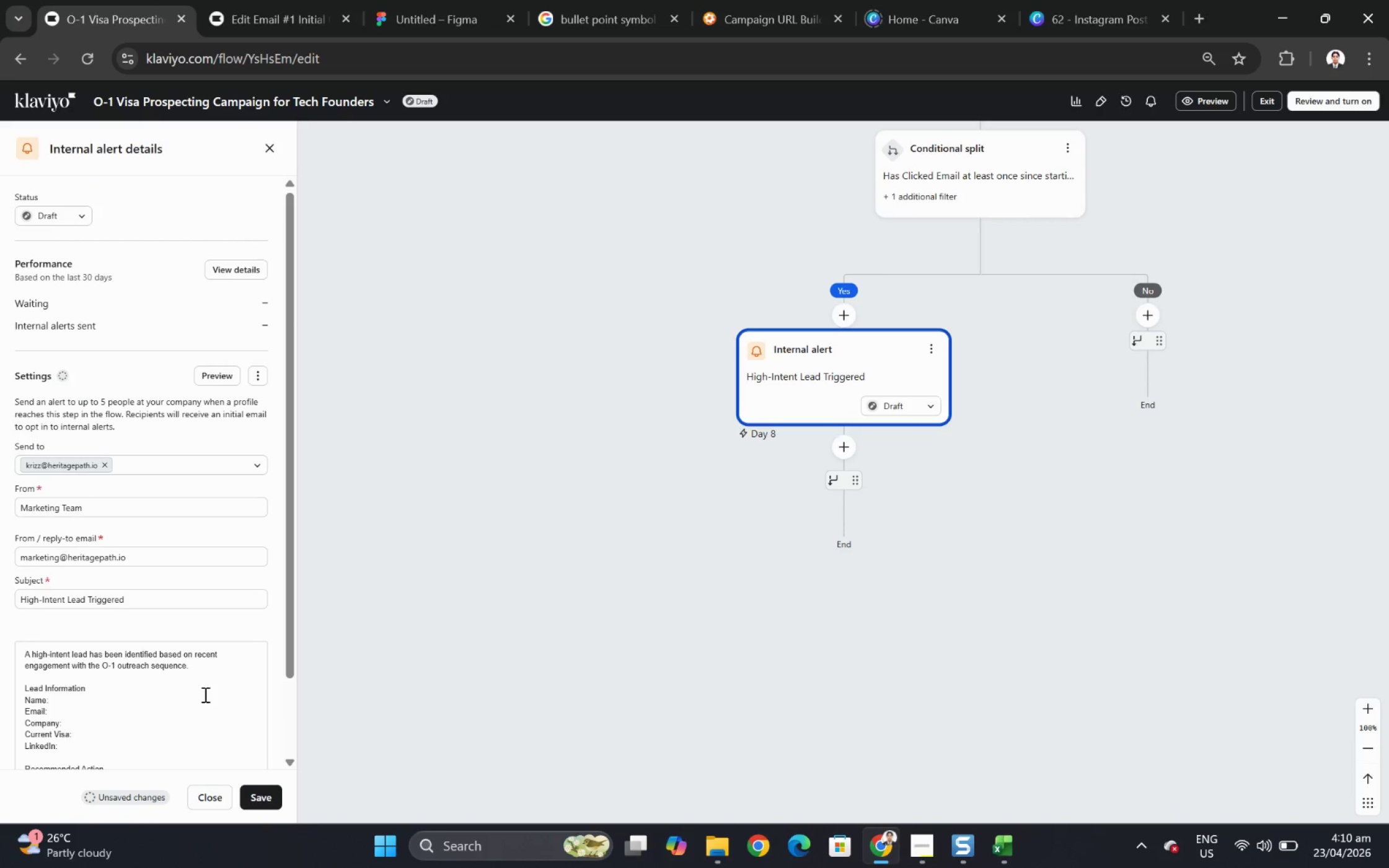 
left_click([204, 694])
 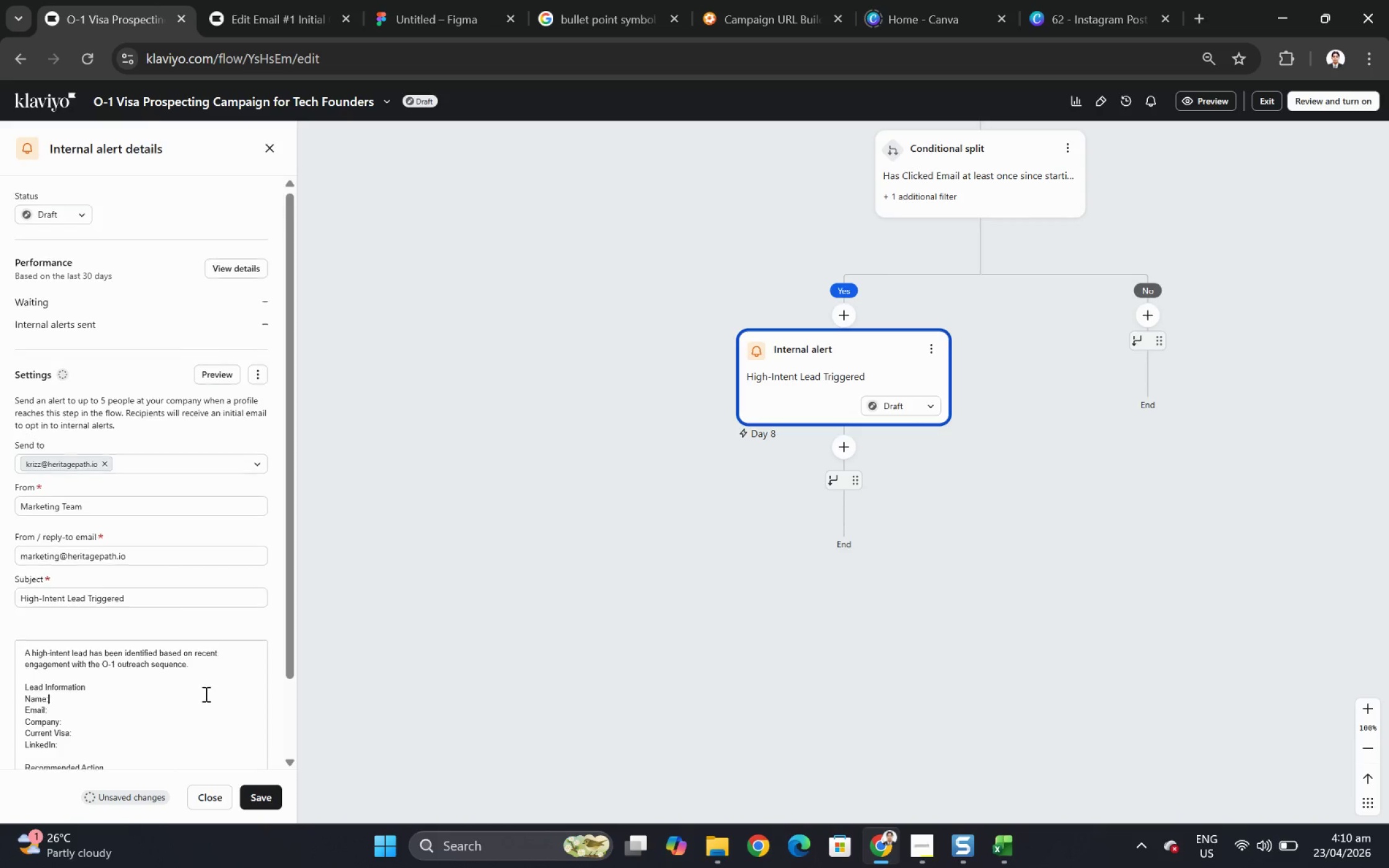 
scroll: coordinate [205, 693], scroll_direction: down, amount: 2.0
 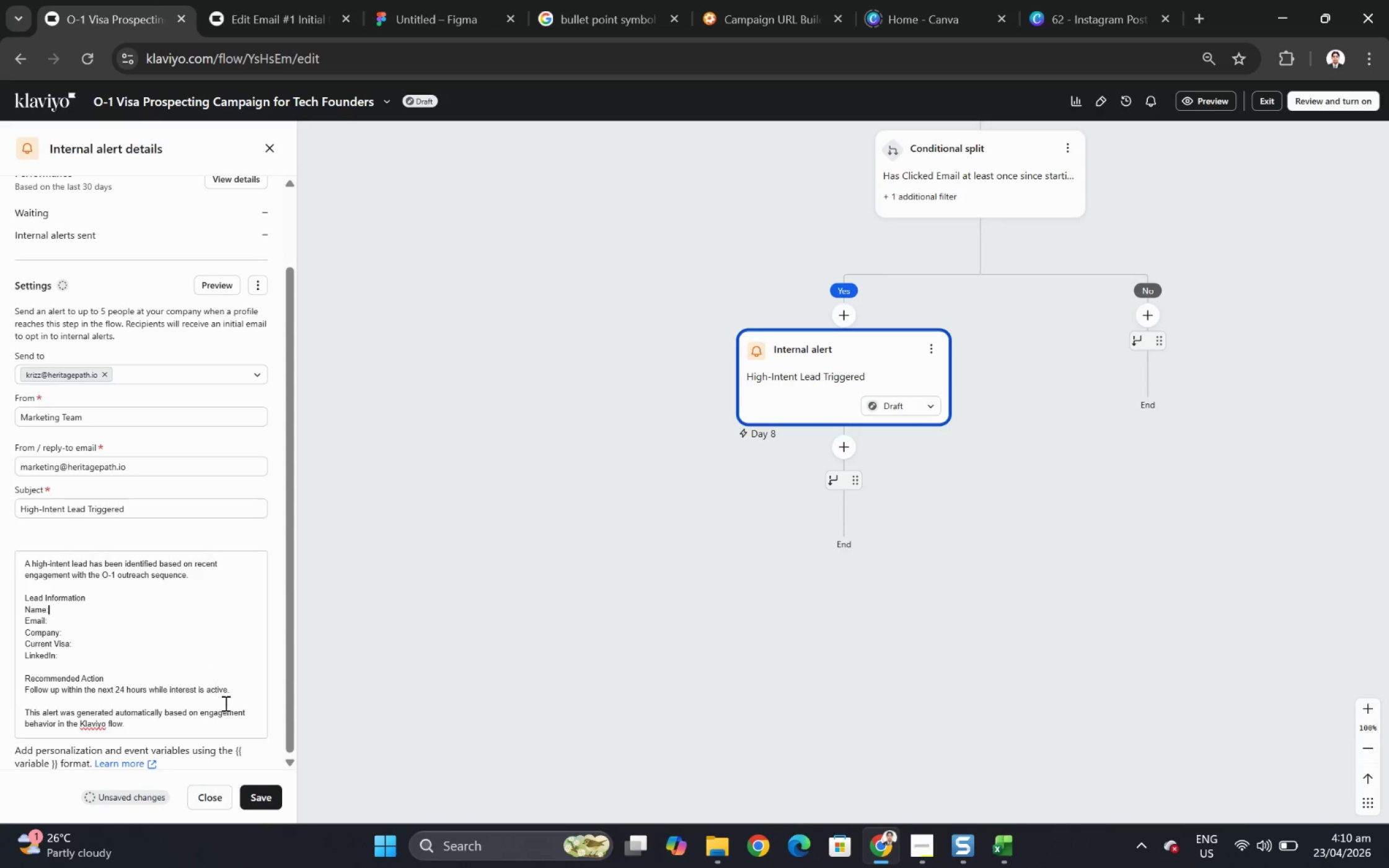 
wait(17.86)
 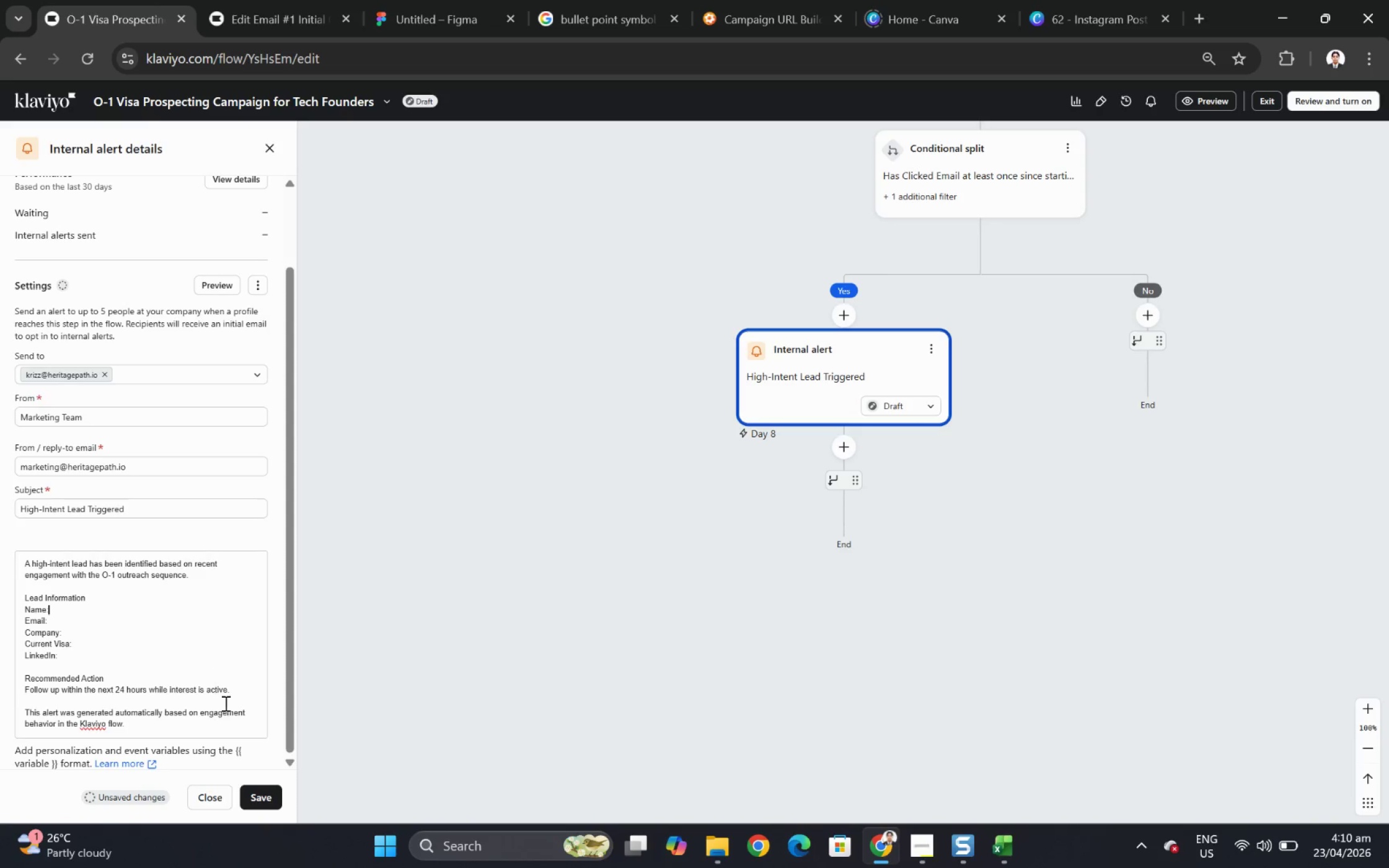 
left_click([94, 702])
 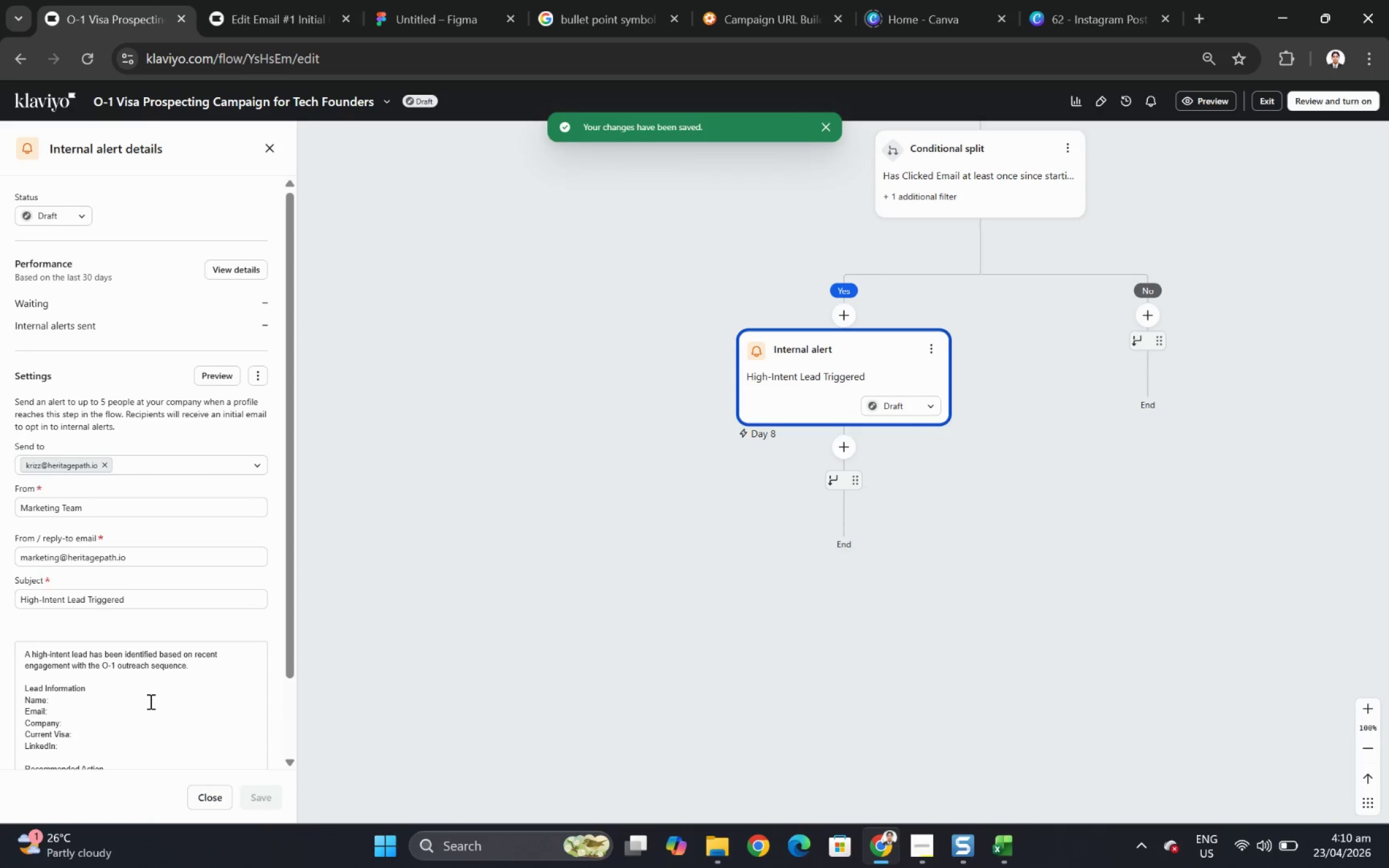 
scroll: coordinate [158, 696], scroll_direction: down, amount: 2.0
 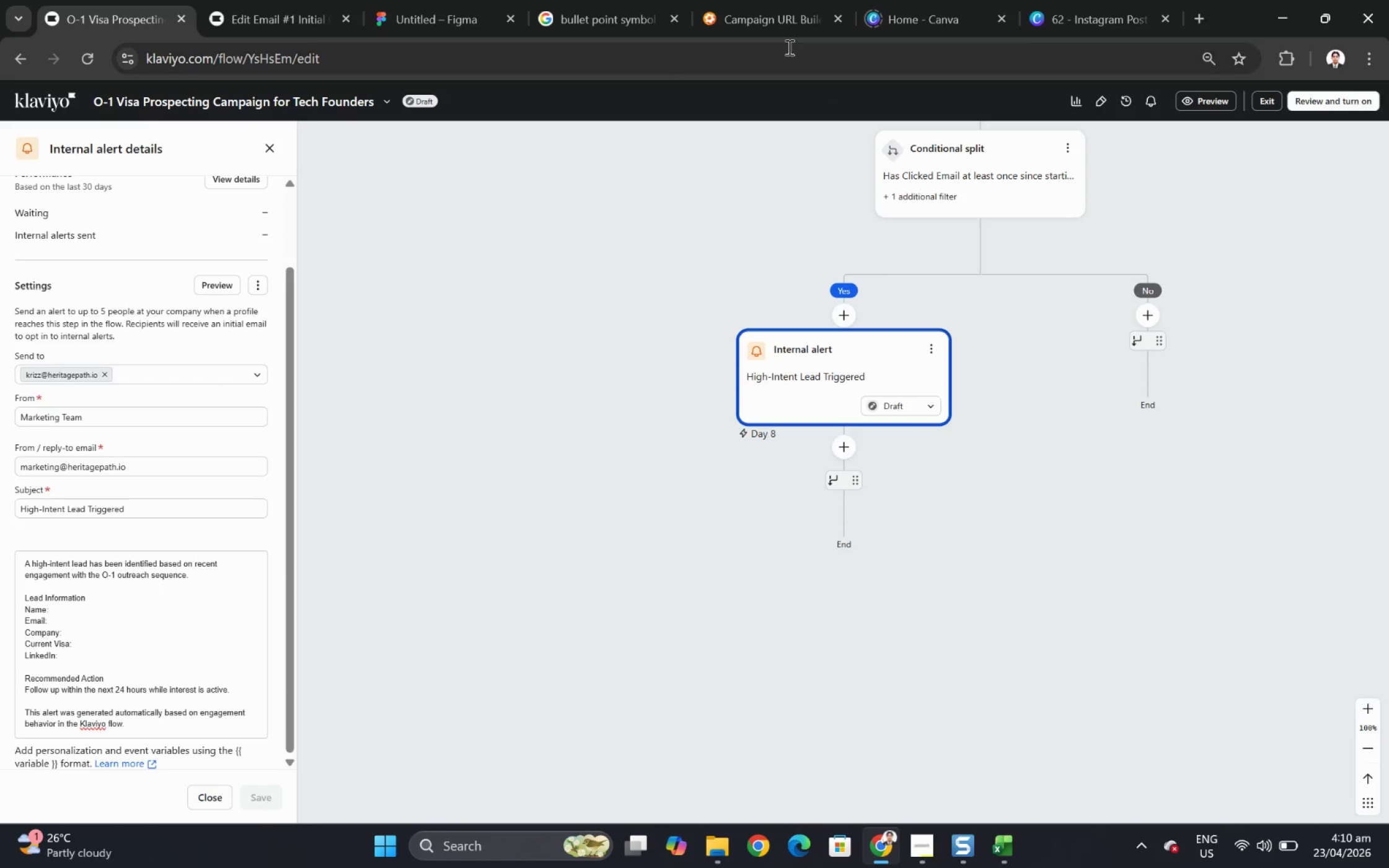 
left_click([321, 0])
 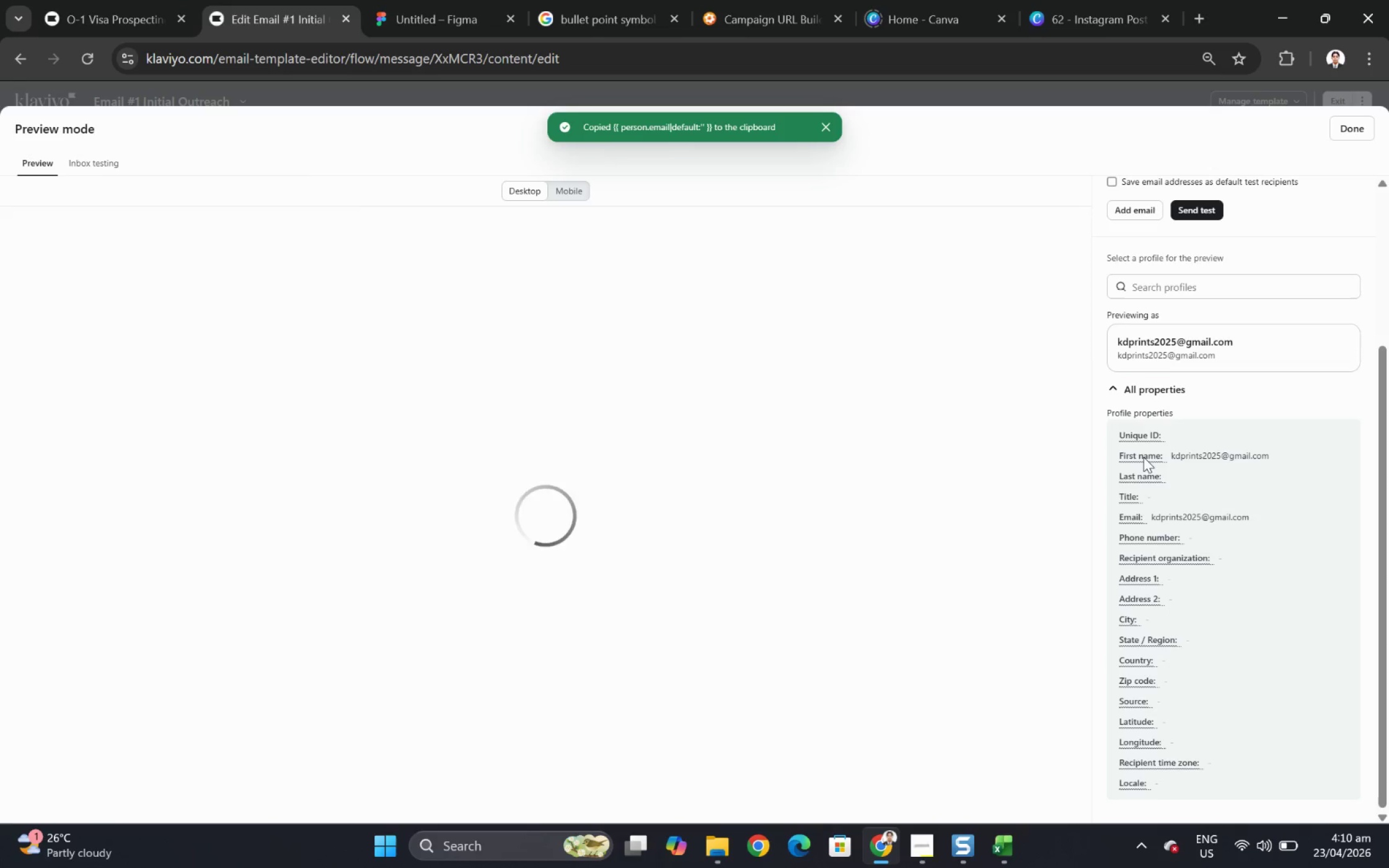 
left_click([1143, 457])
 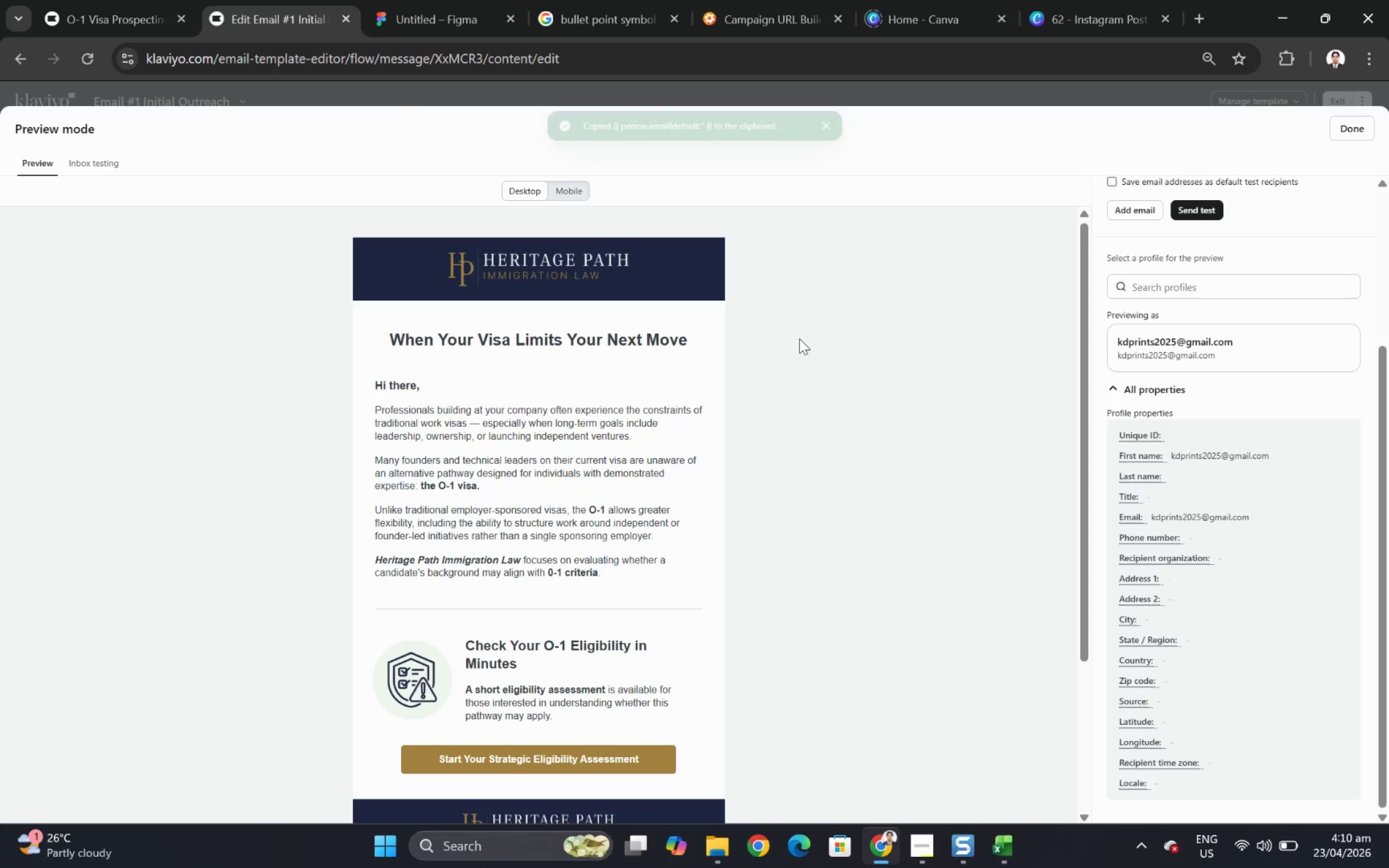 
left_click([120, 1])
 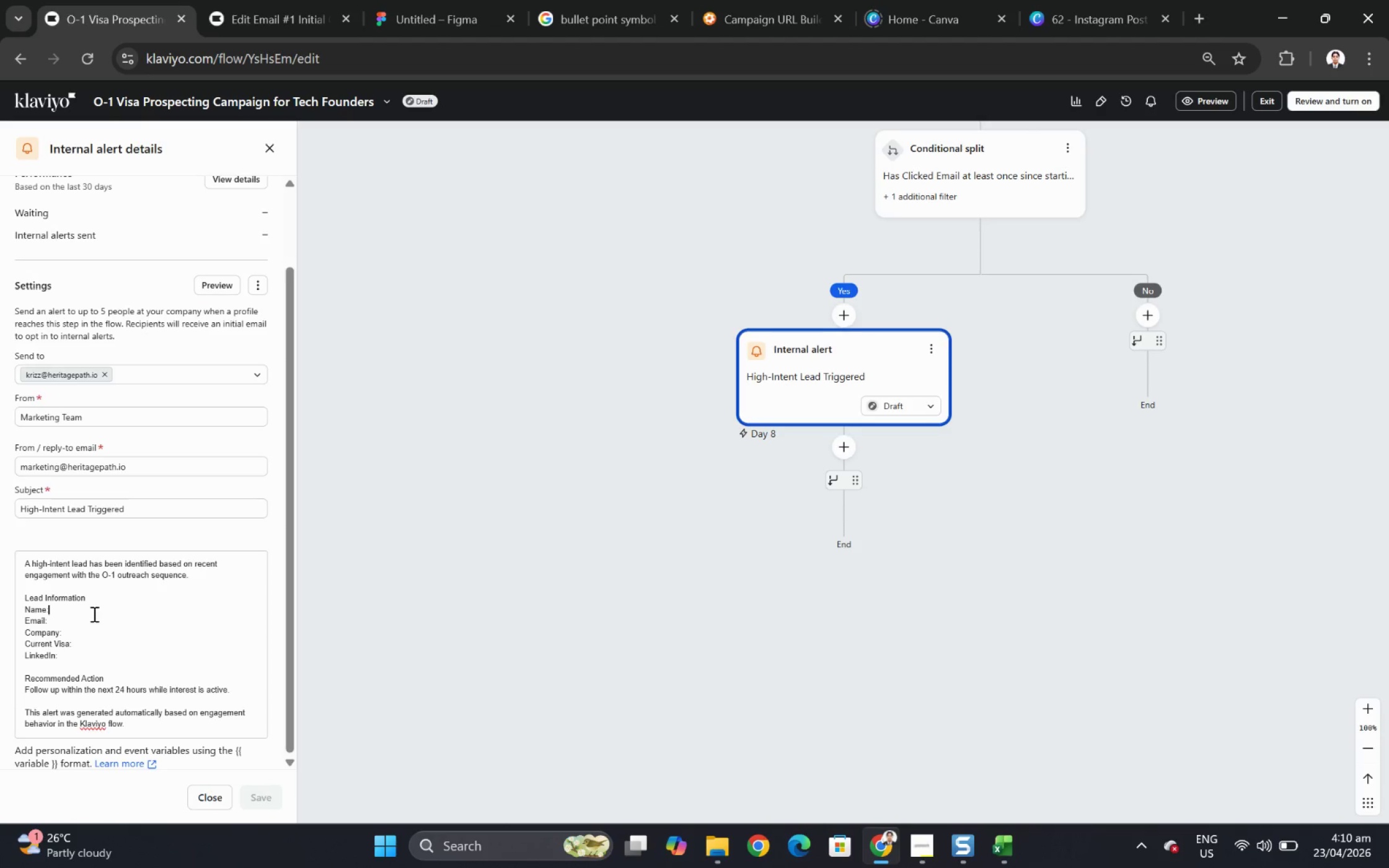 
key(Space)
 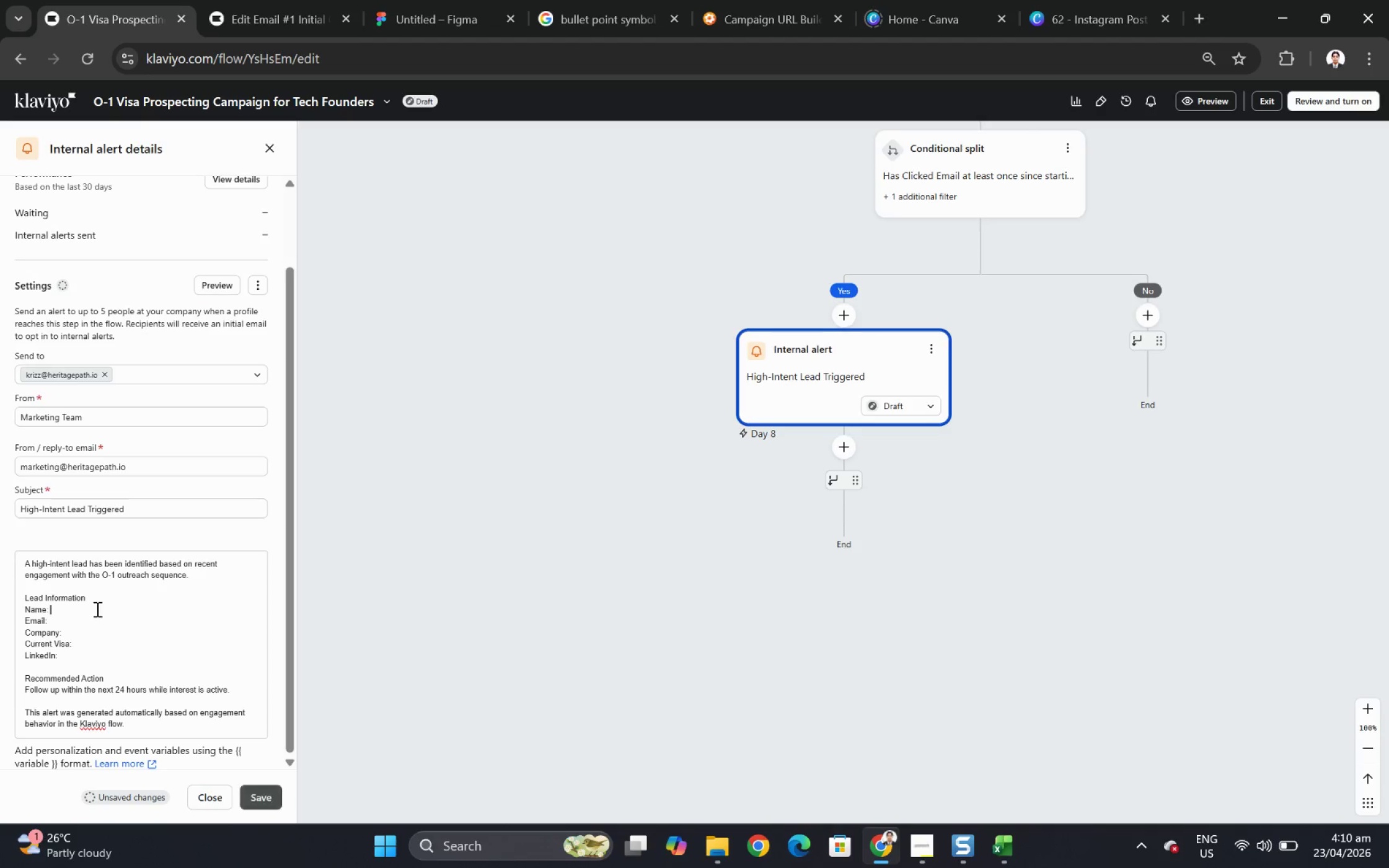 
key(Control+V)
 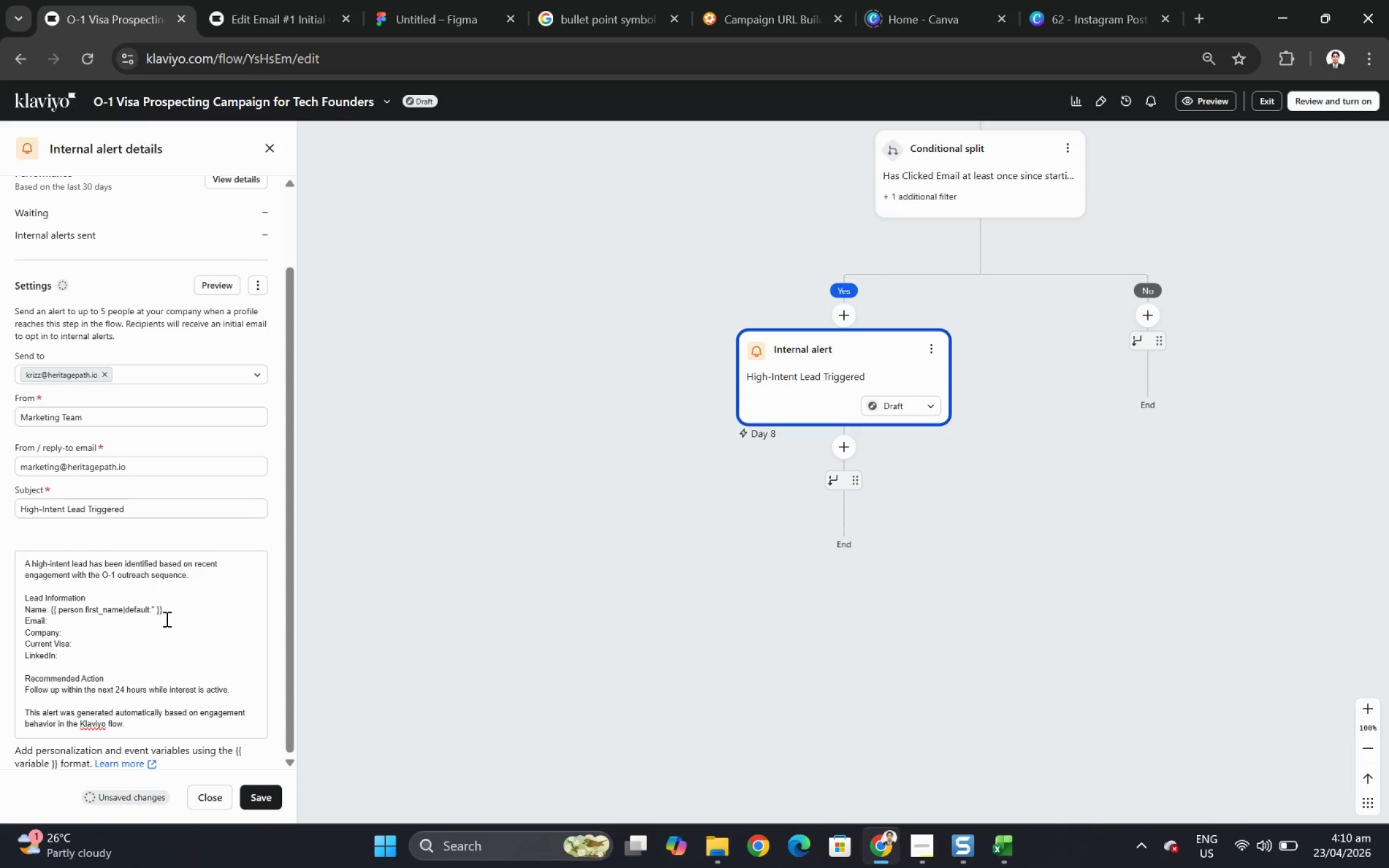 
wait(13.12)
 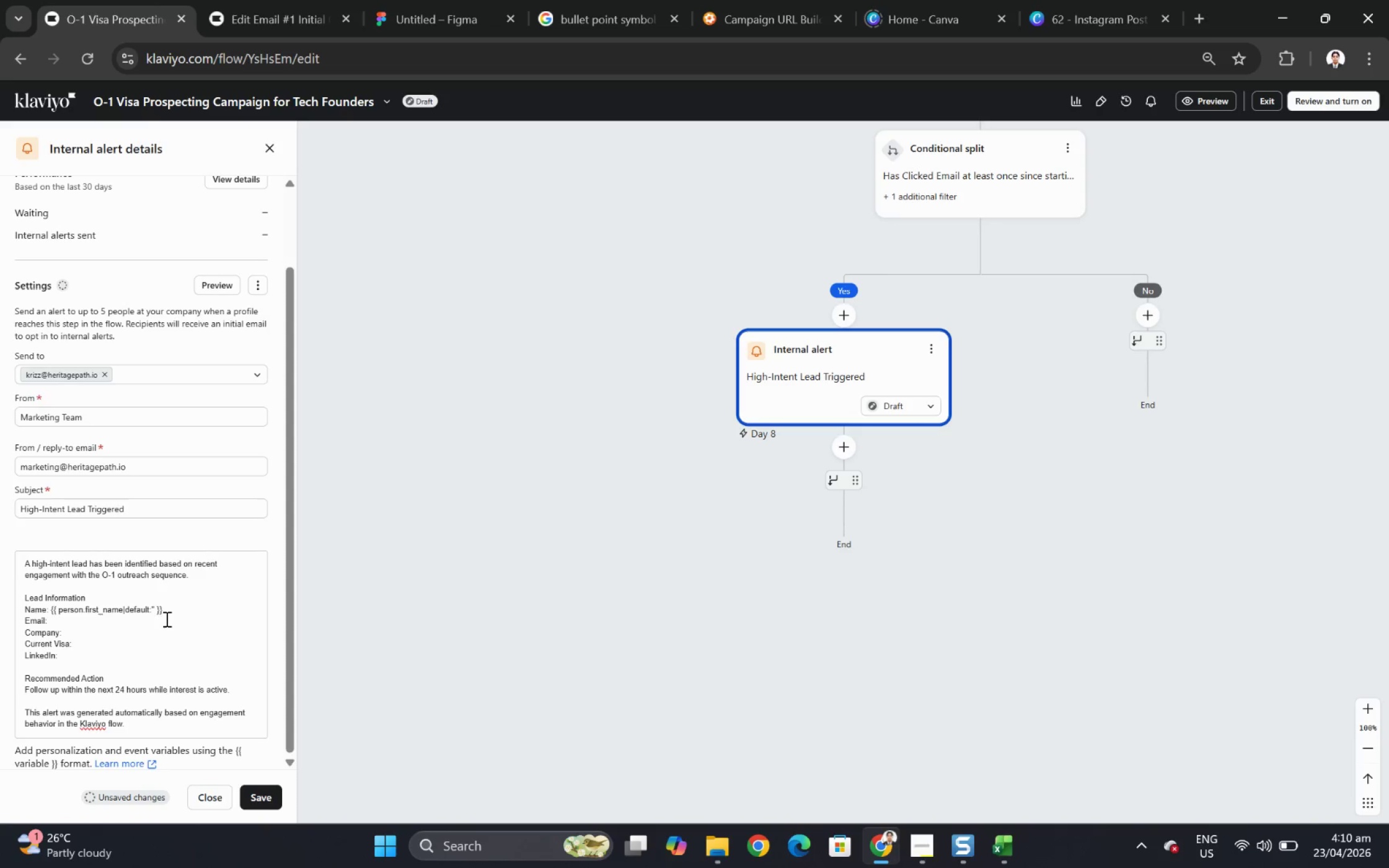 
left_click([250, 1])
 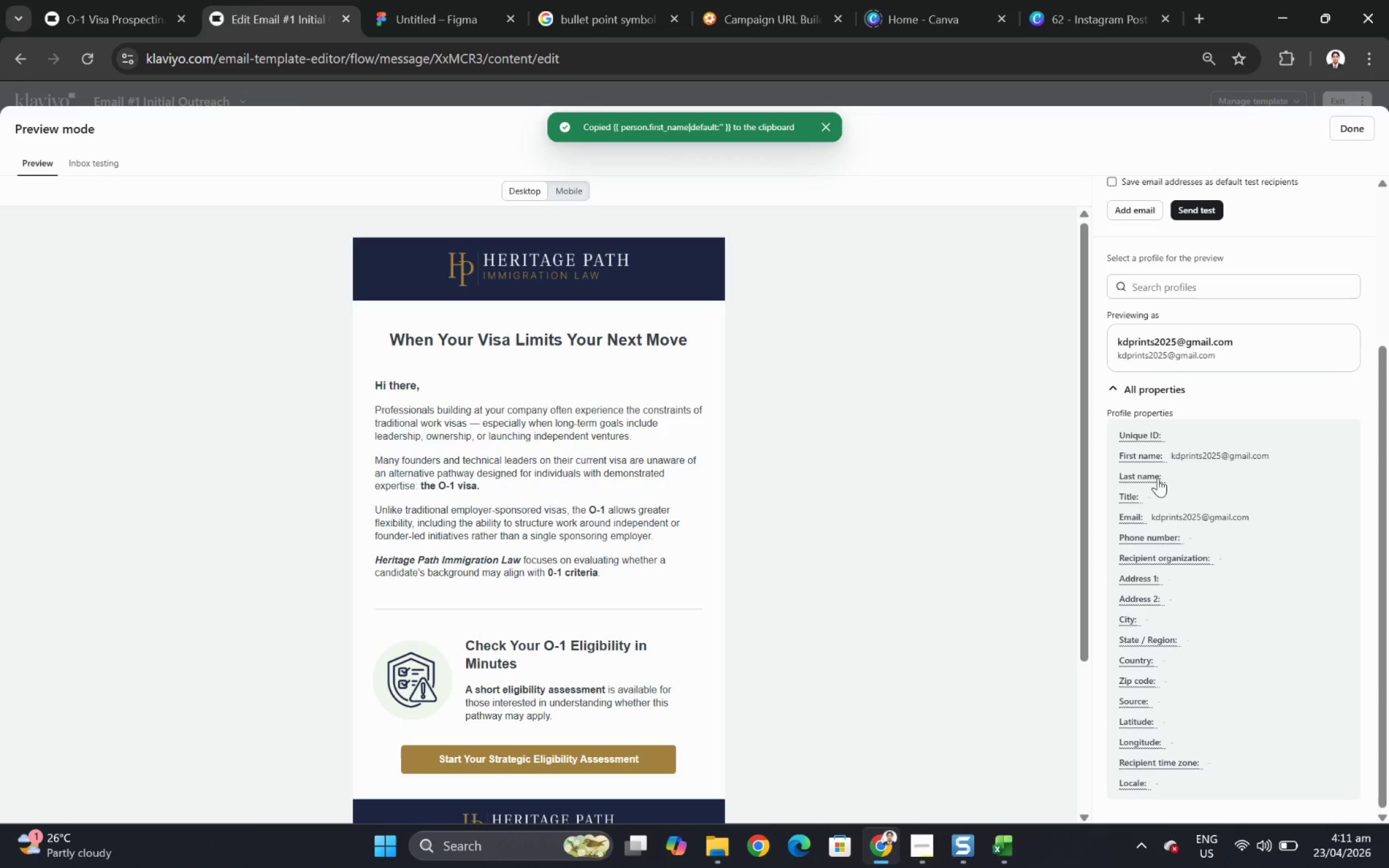 
left_click([1145, 476])
 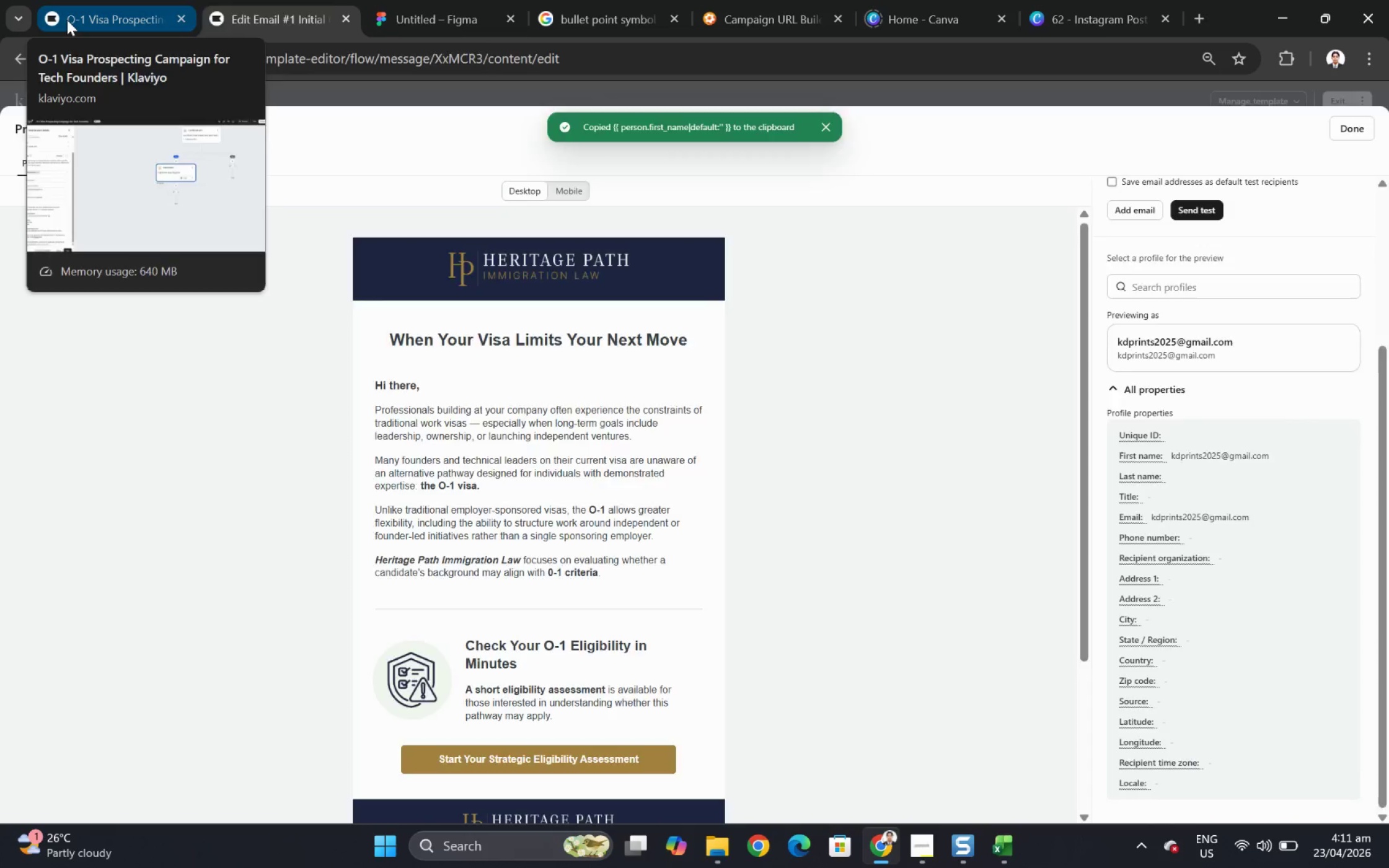 
key(Space)
 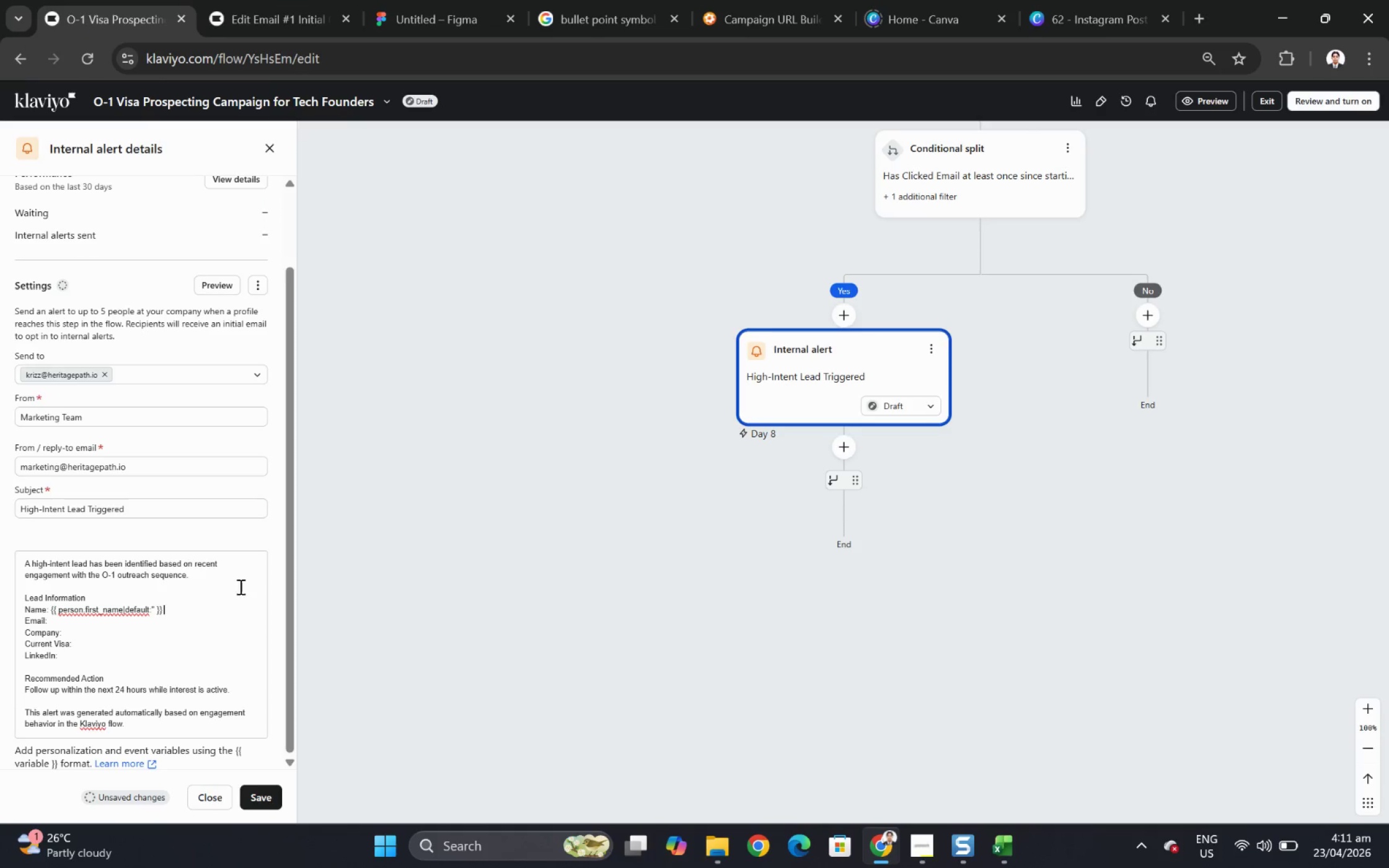 
key(Control+V)
 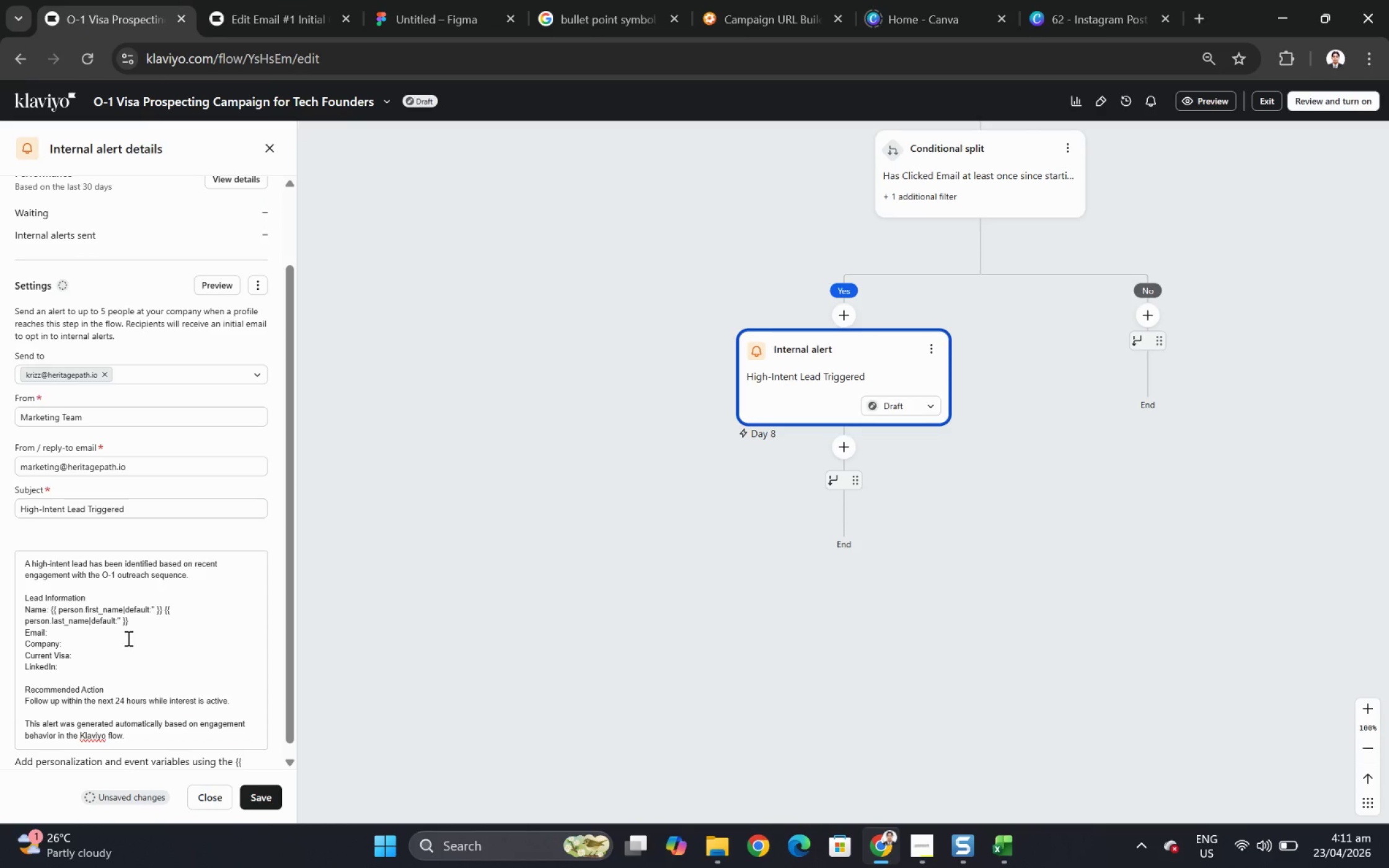 
left_click([126, 635])
 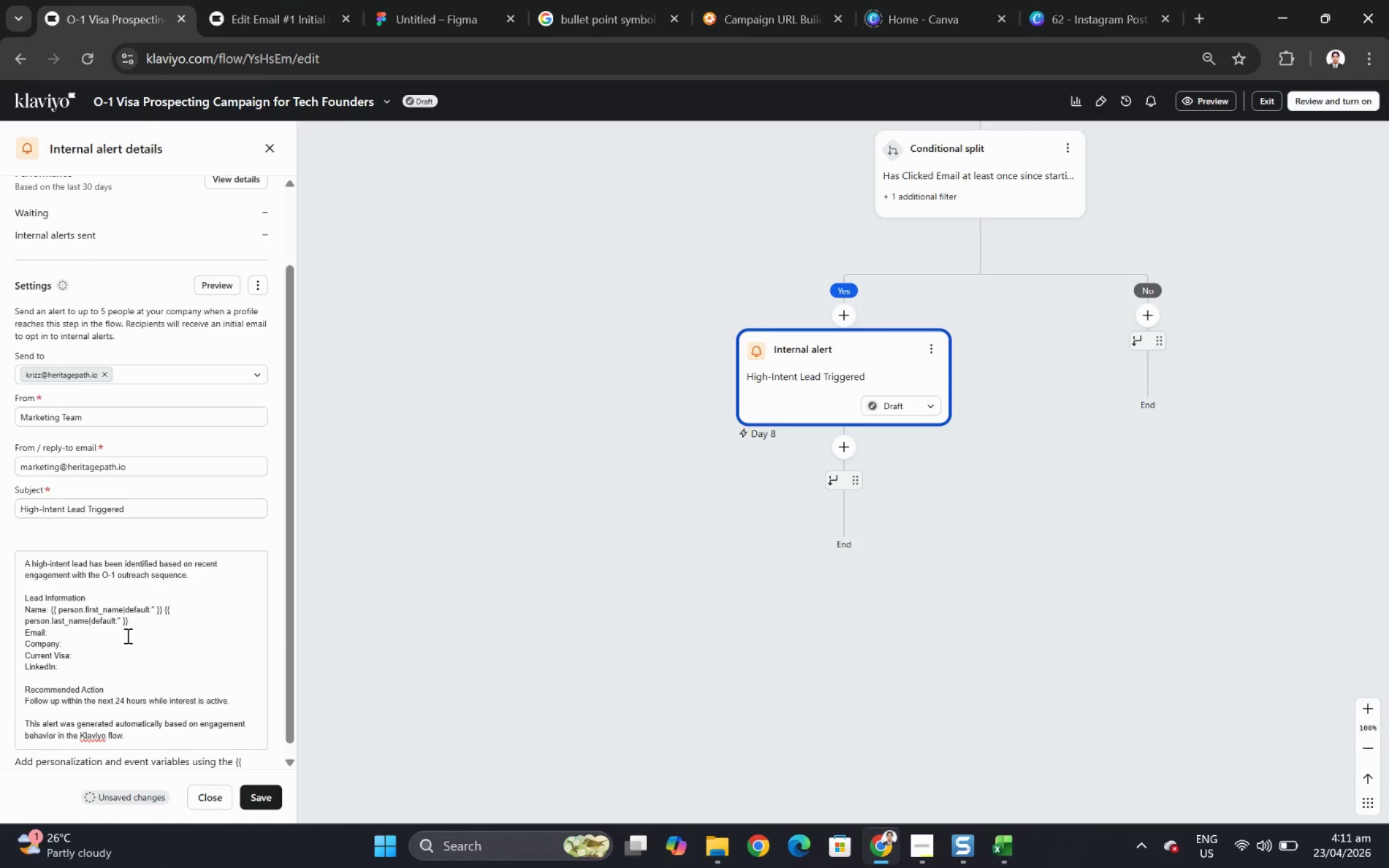 
key(Space)
 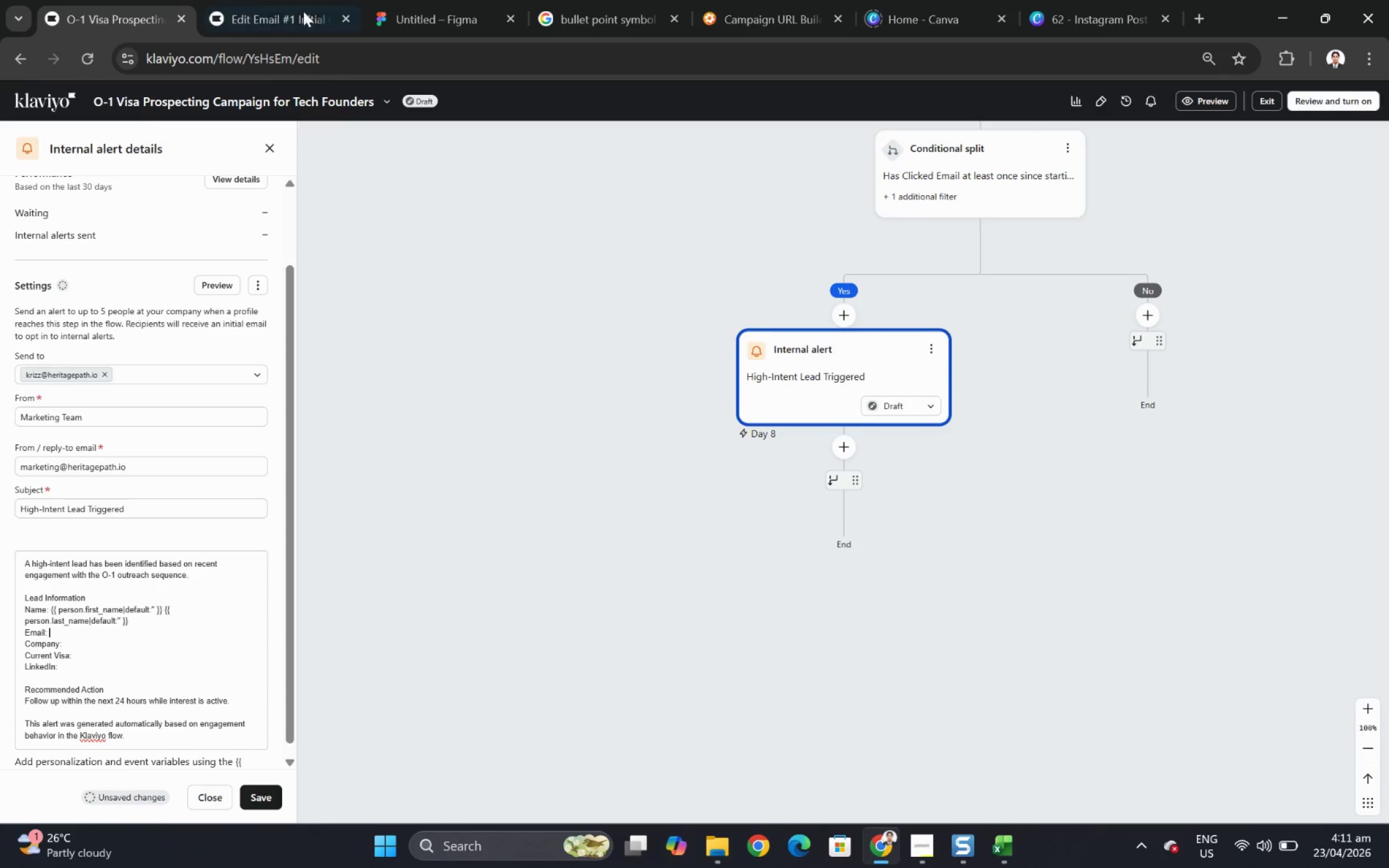 
left_click([257, 0])
 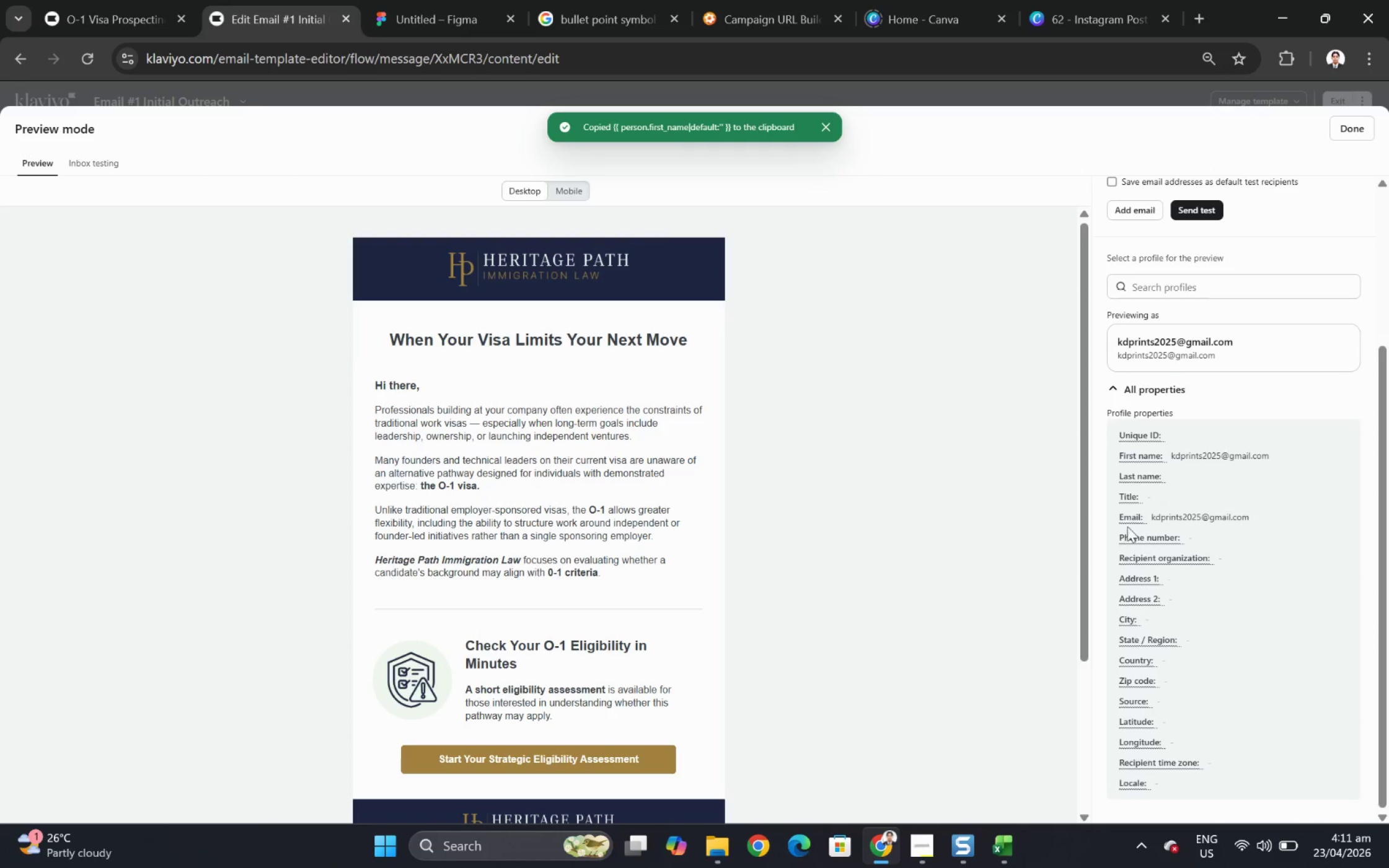 
left_click([1125, 517])
 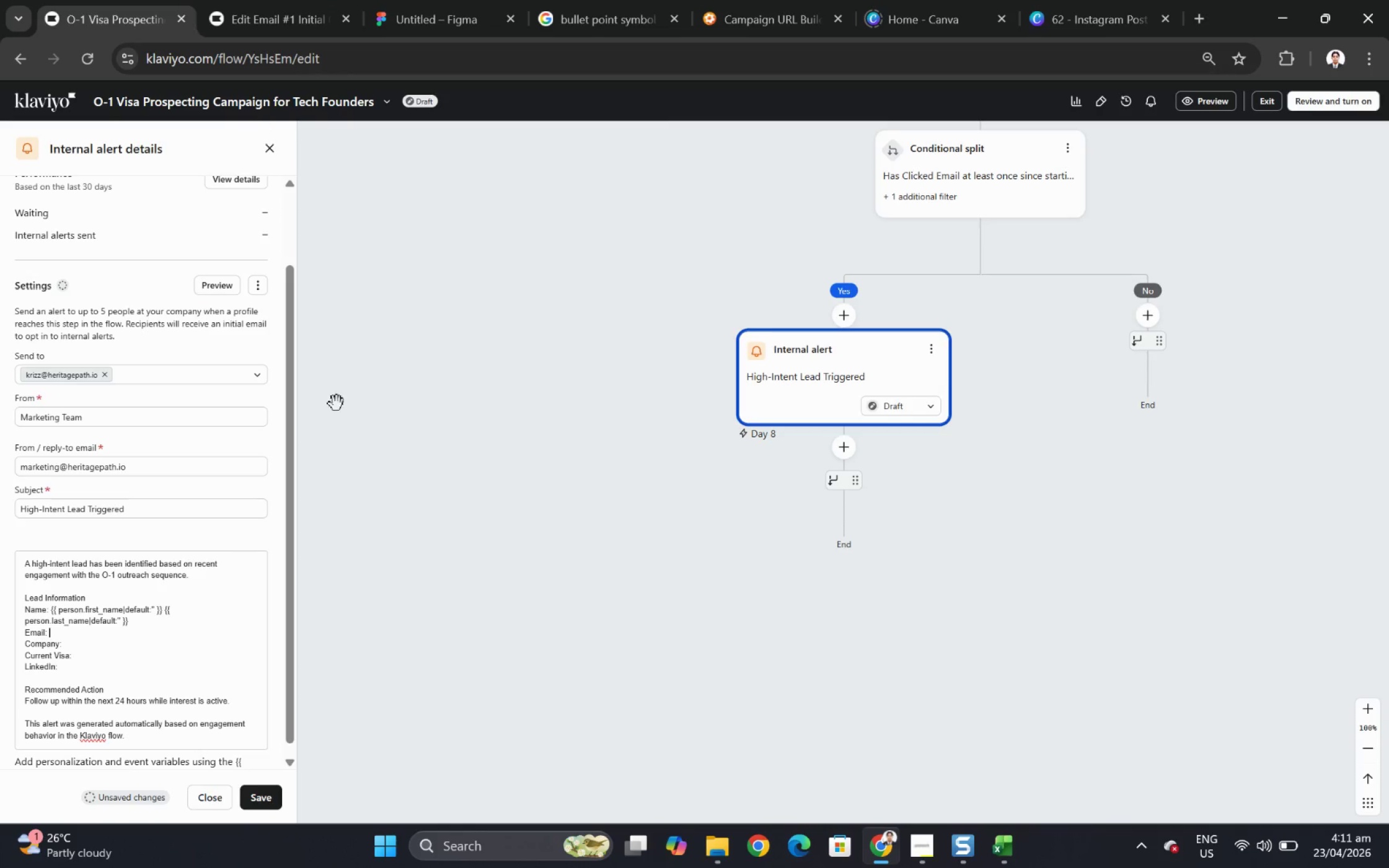 
key(Control+V)
 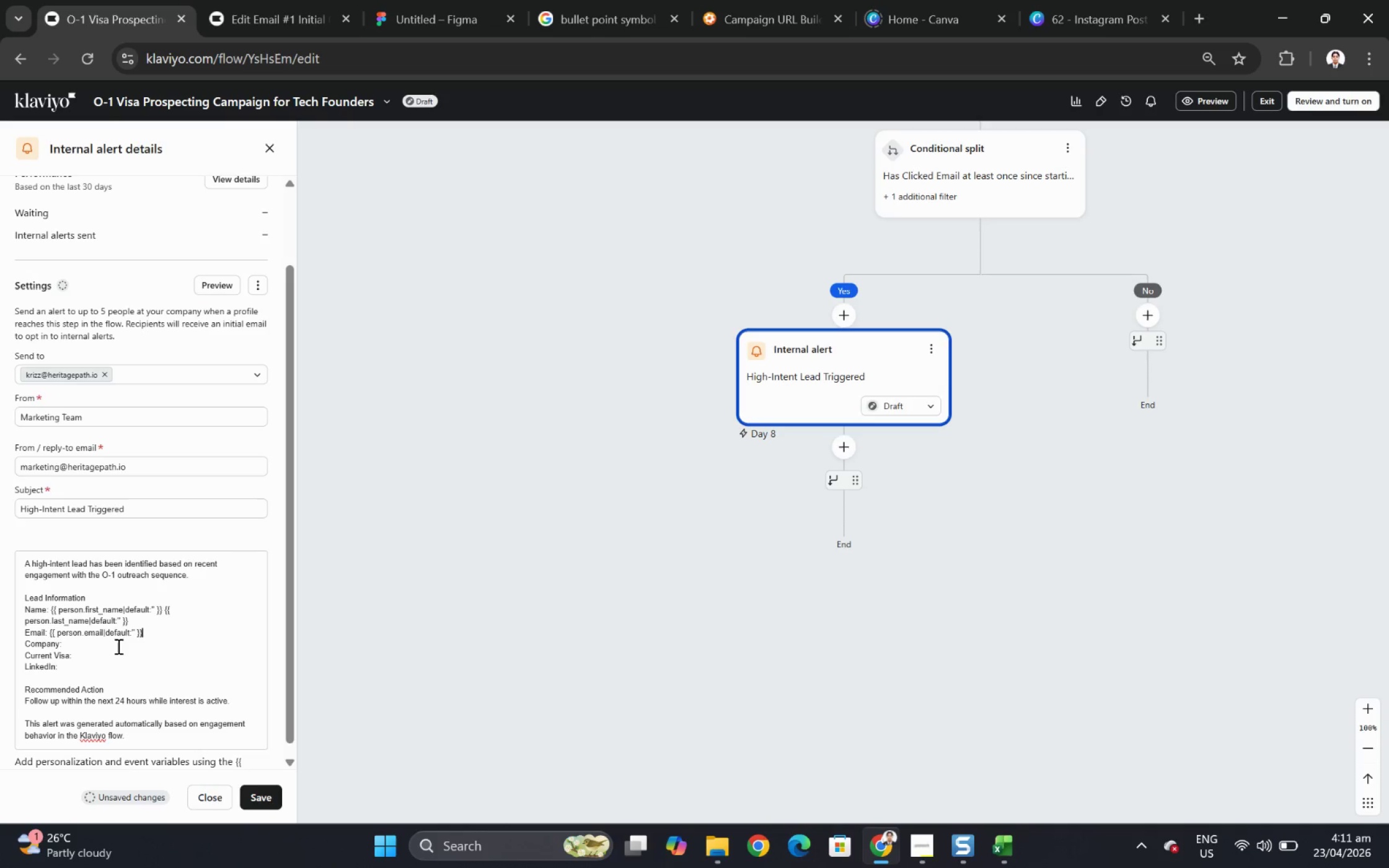 
left_click([117, 646])
 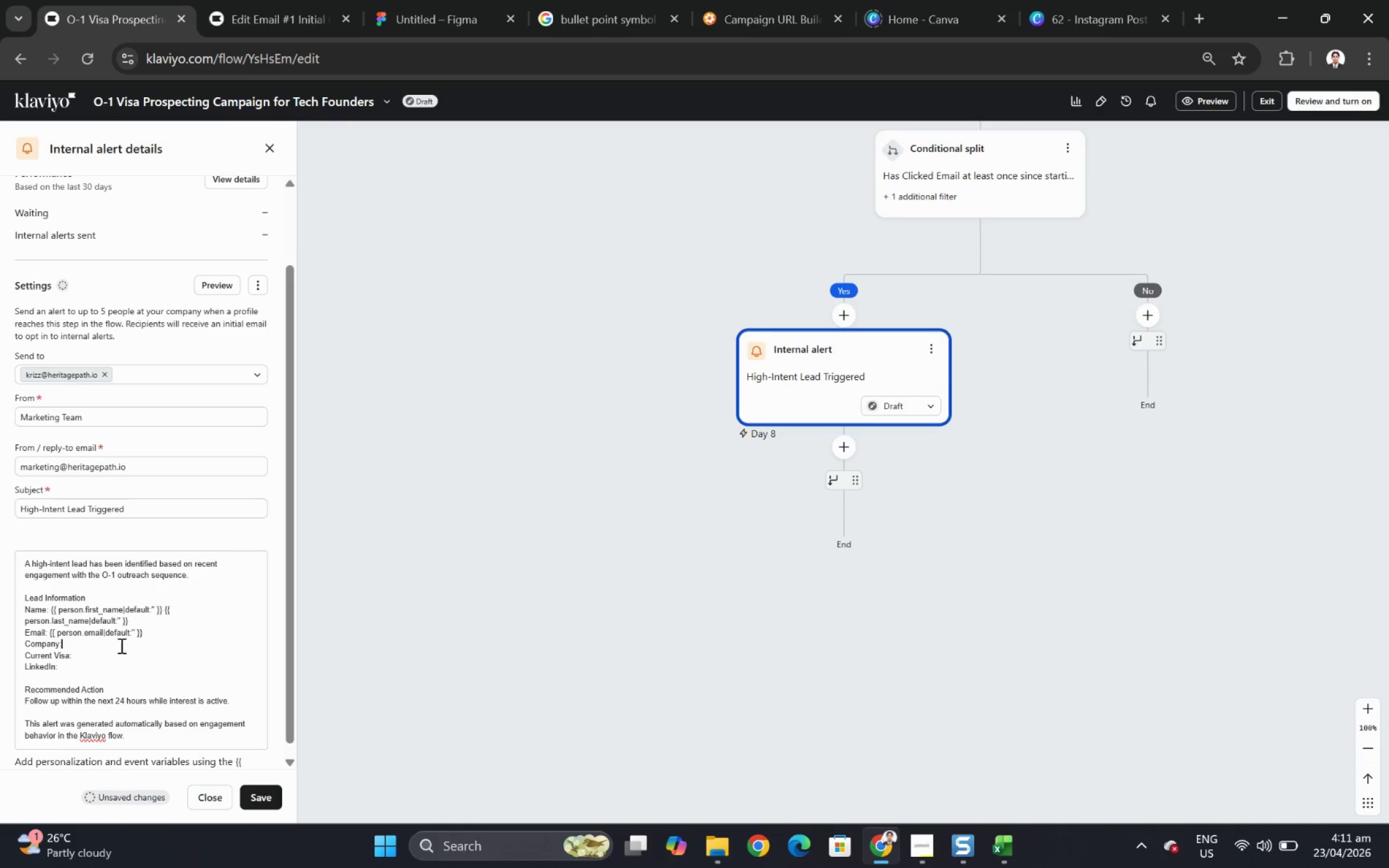 
key(Space)
 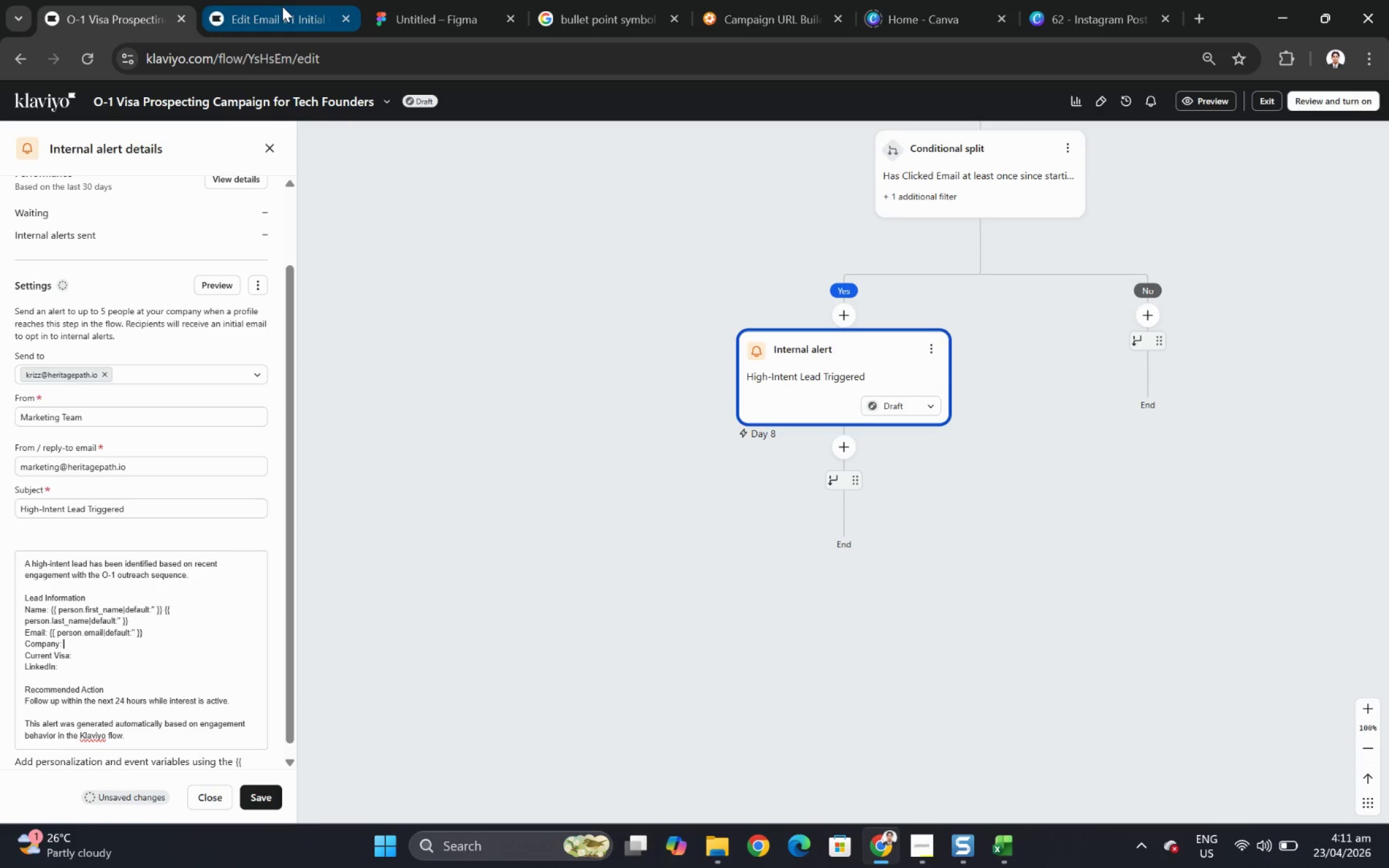 
left_click([282, 7])
 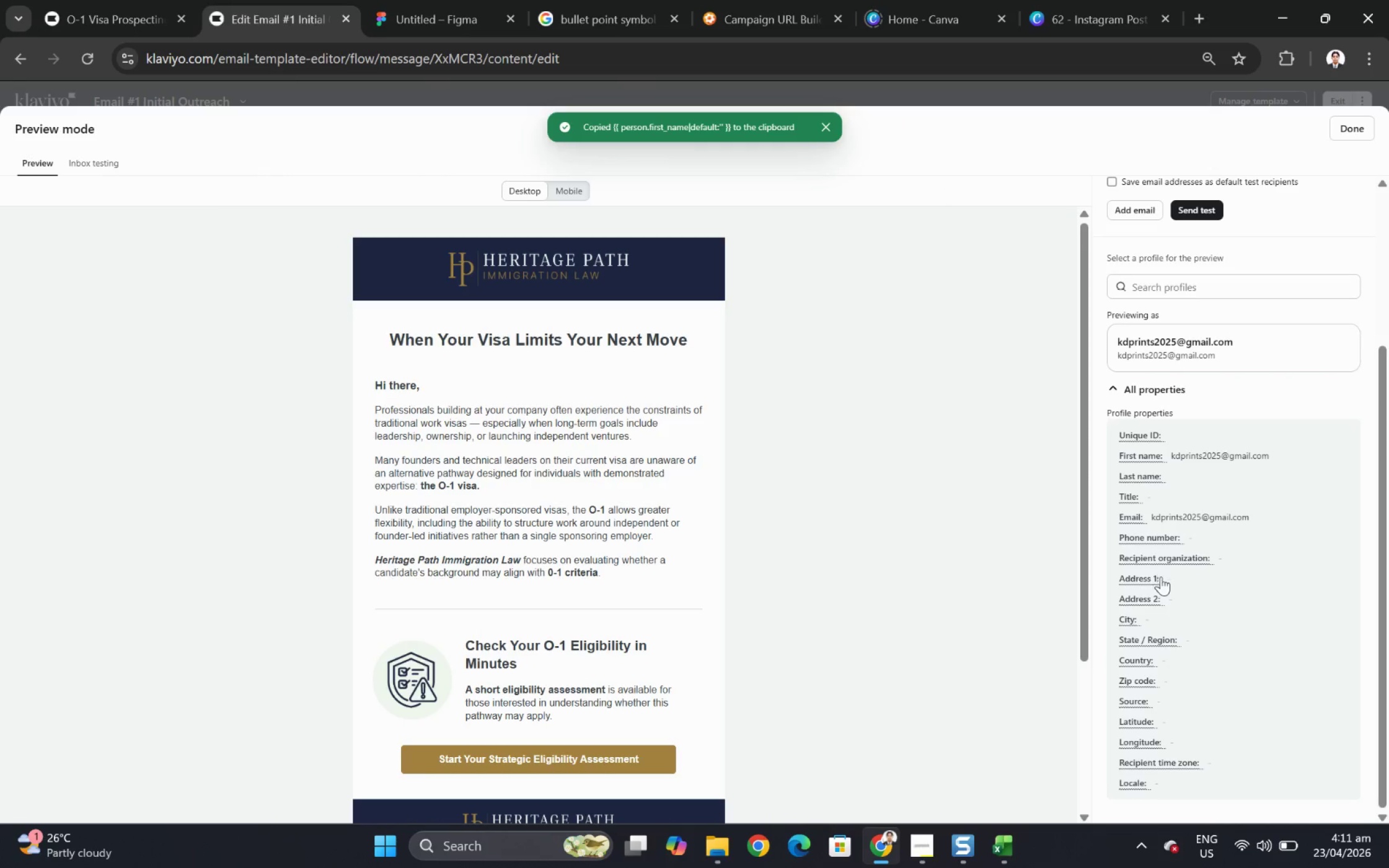 
scroll: coordinate [1150, 691], scroll_direction: down, amount: 4.0
 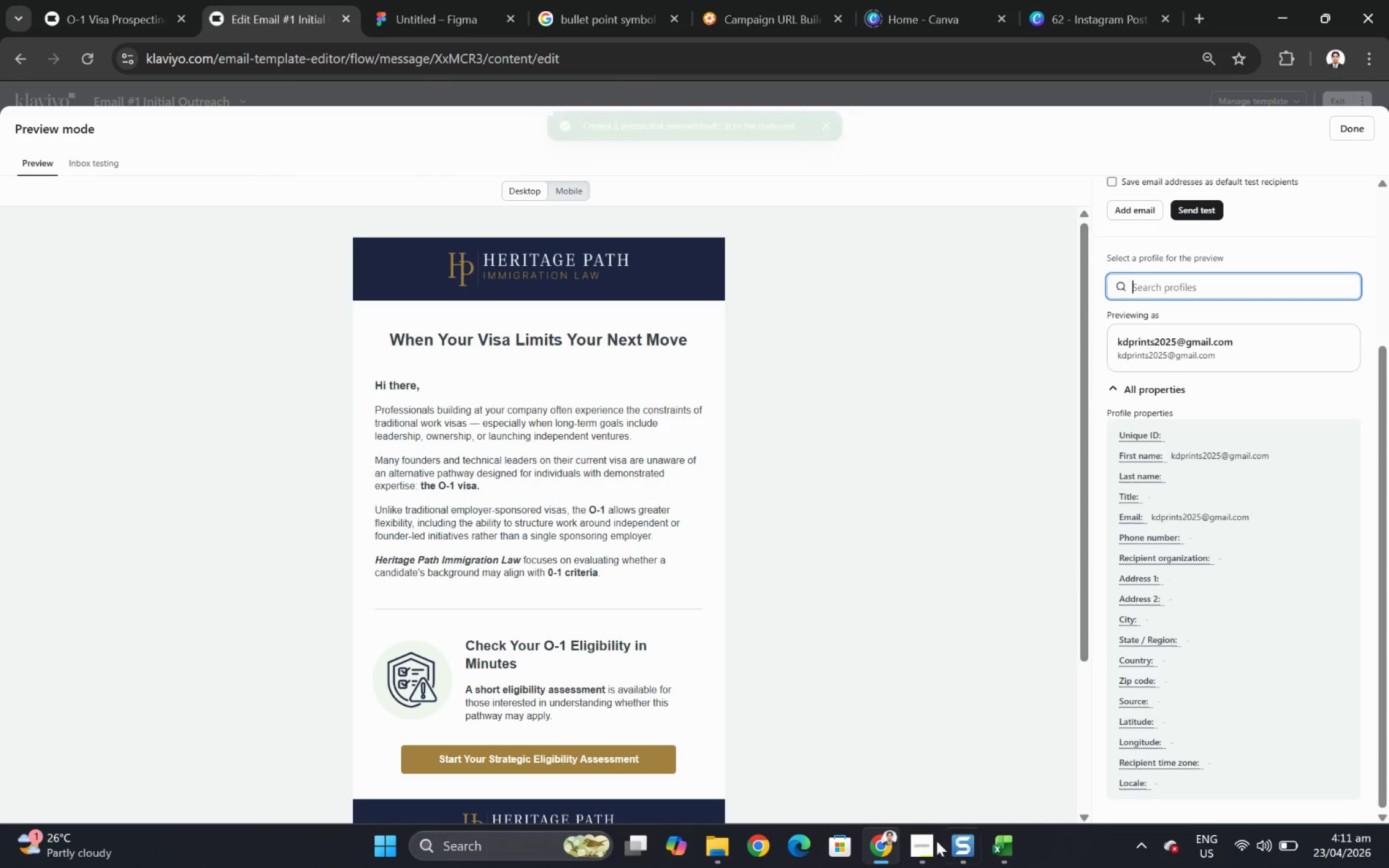 
left_click([1012, 845])
 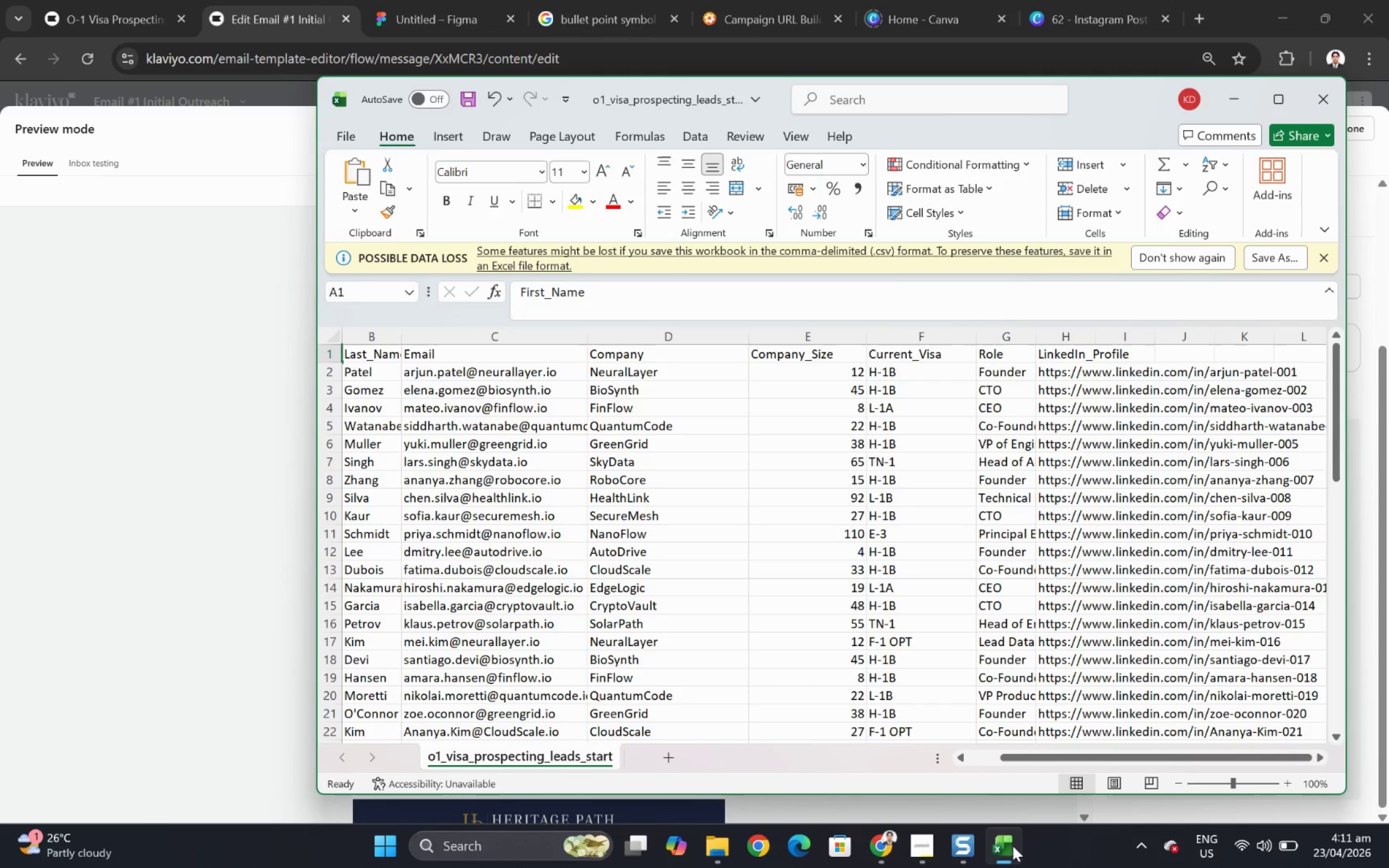 
left_click([1012, 845])
 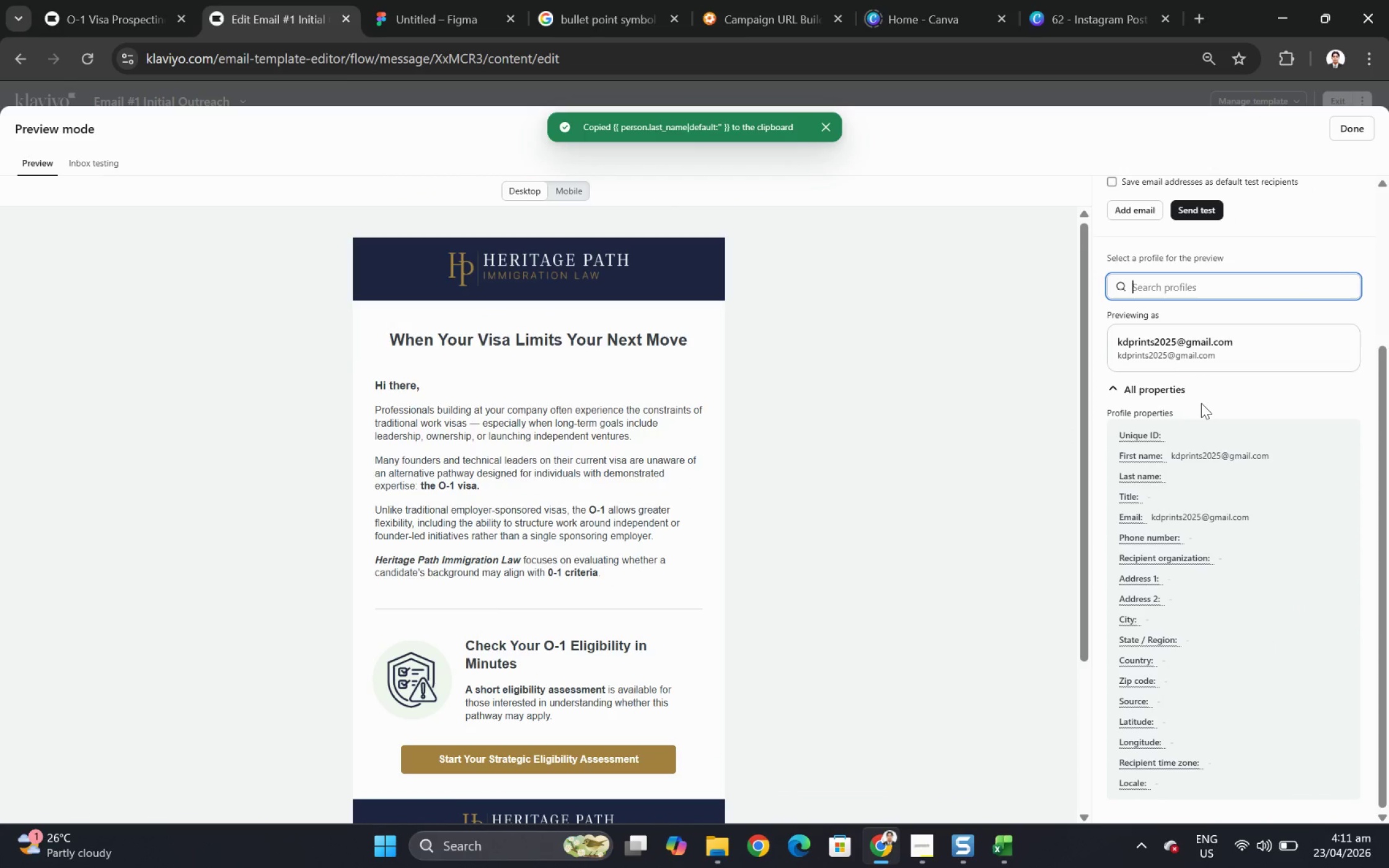 
type(patel)
 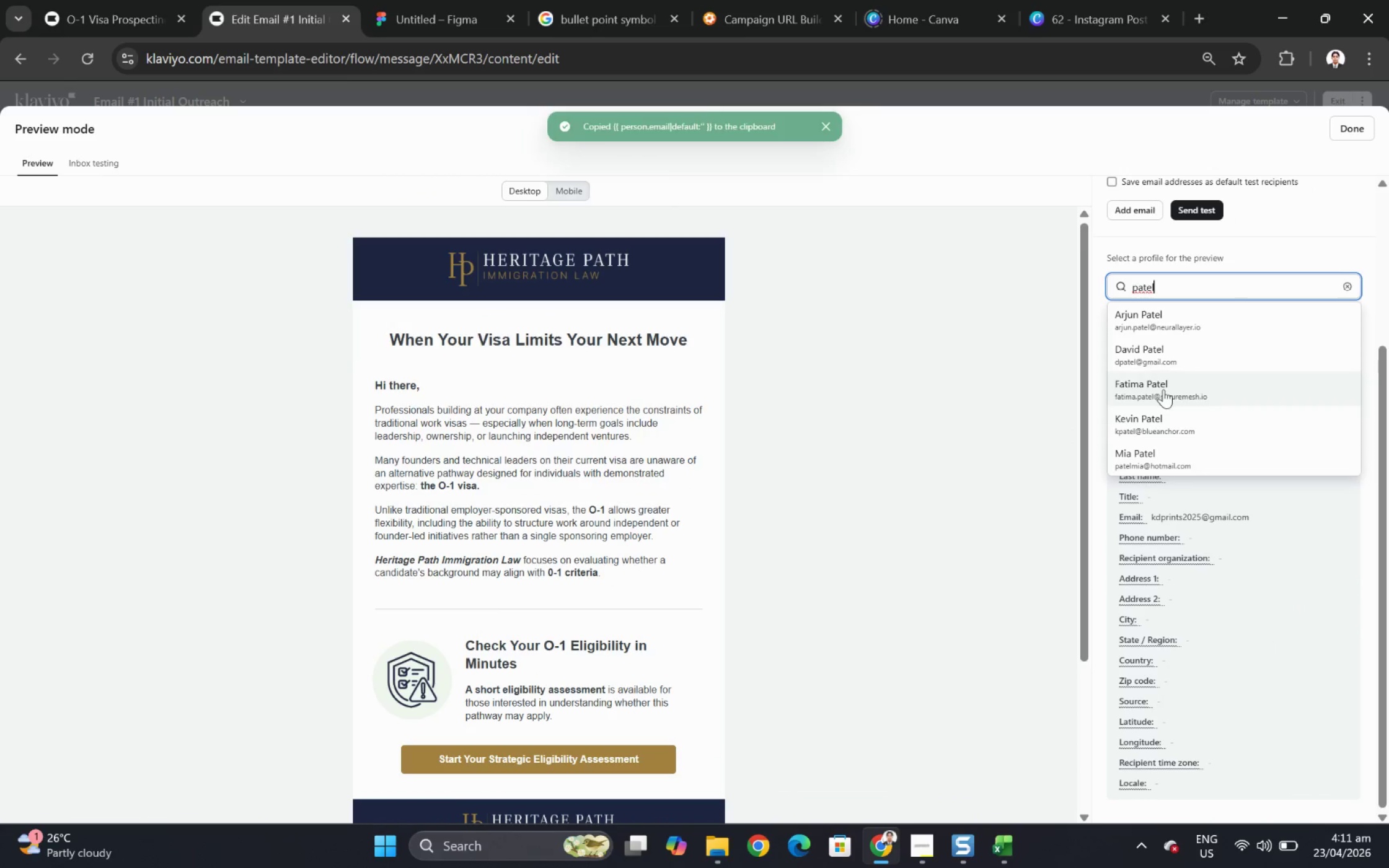 
left_click([1166, 320])
 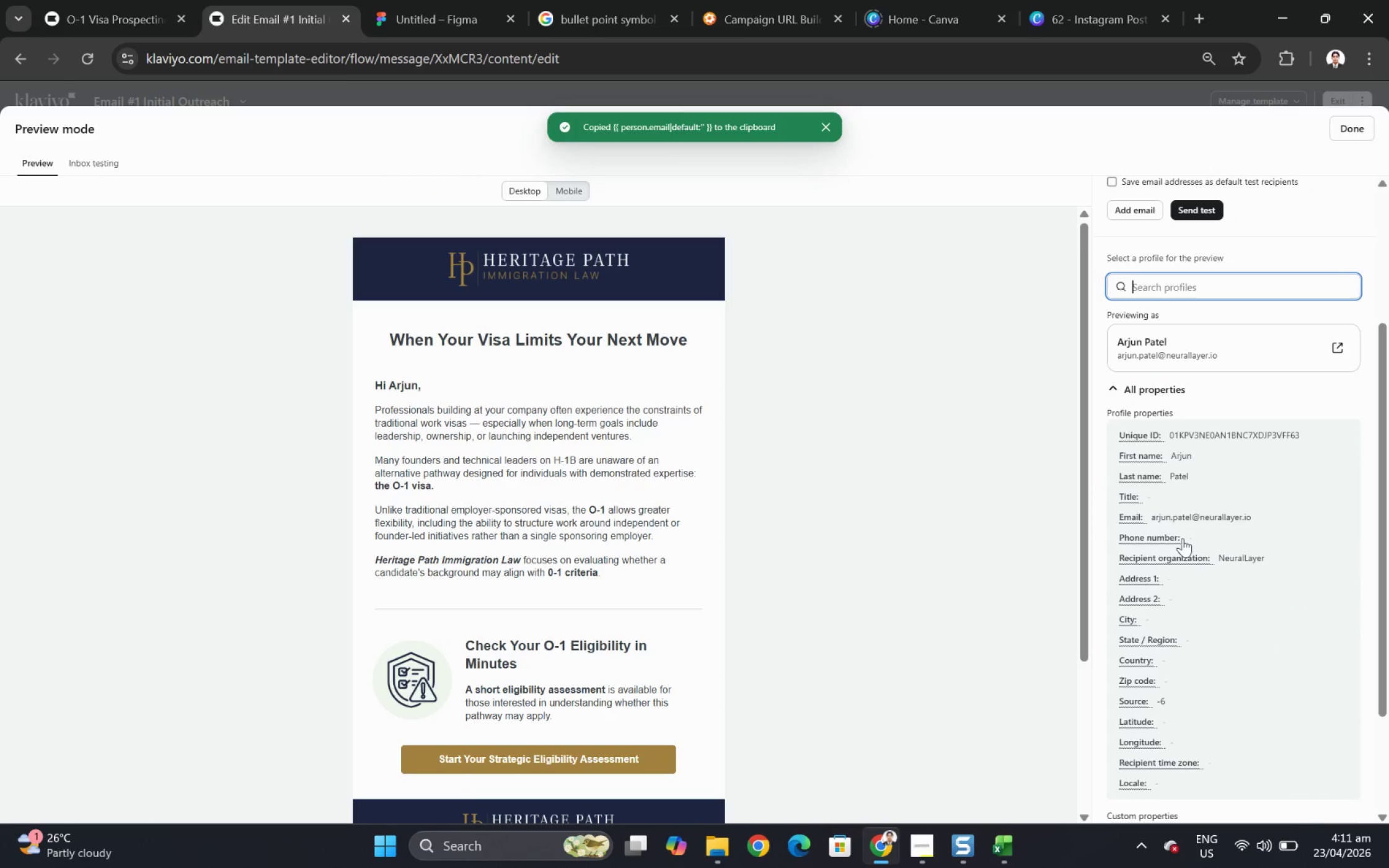 
scroll: coordinate [1171, 751], scroll_direction: down, amount: 5.0
 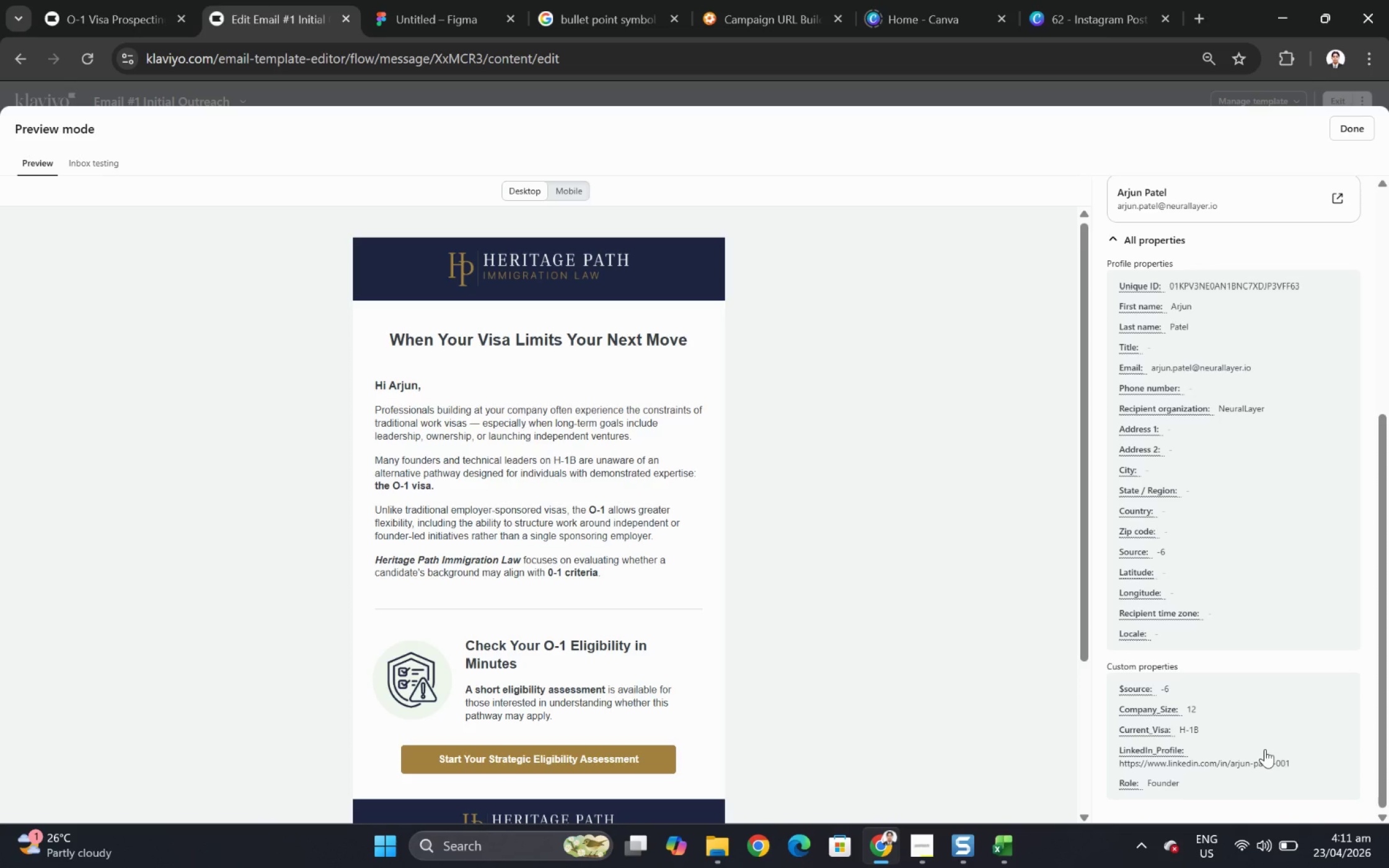 
wait(6.49)
 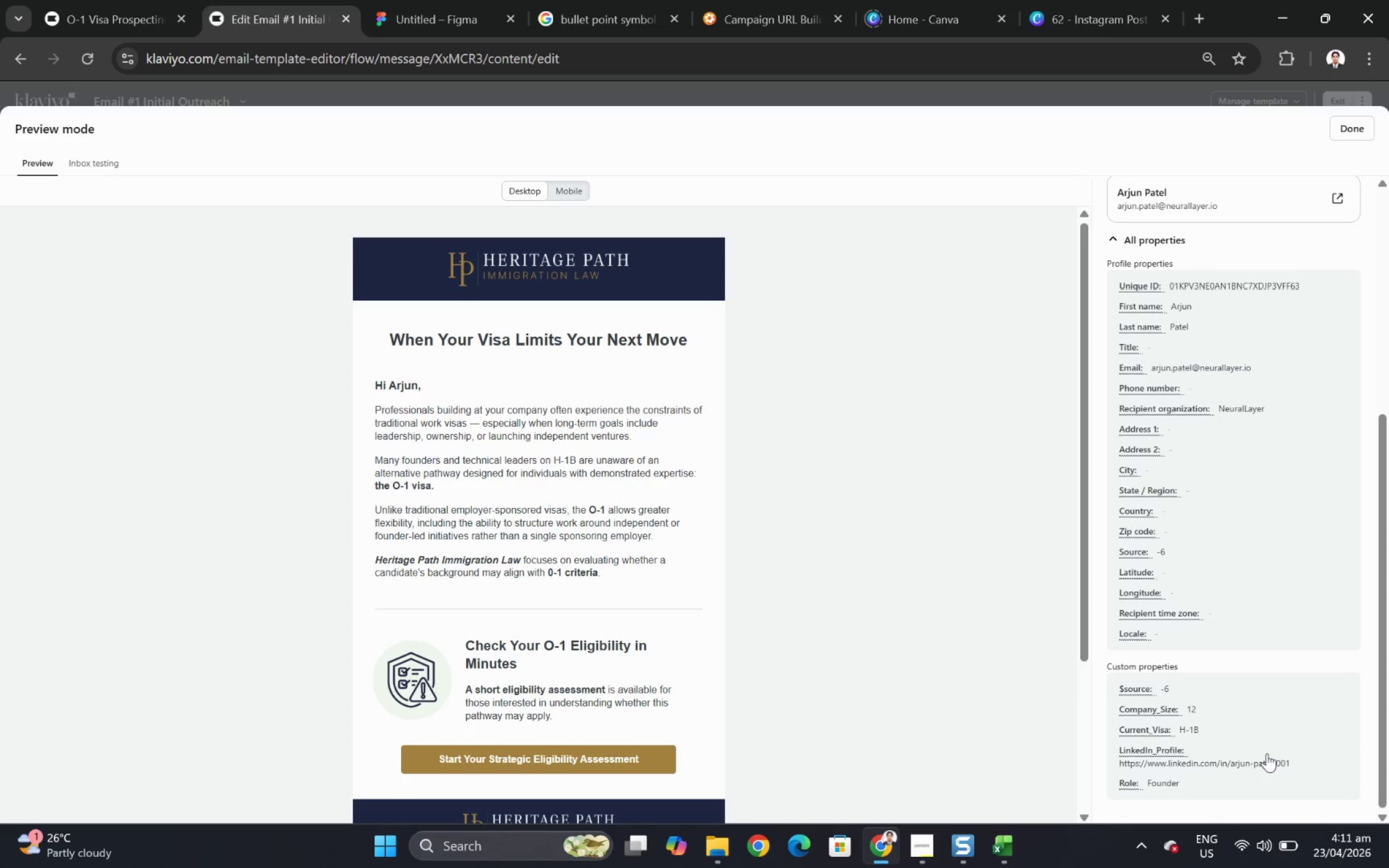 
left_click([1178, 748])
 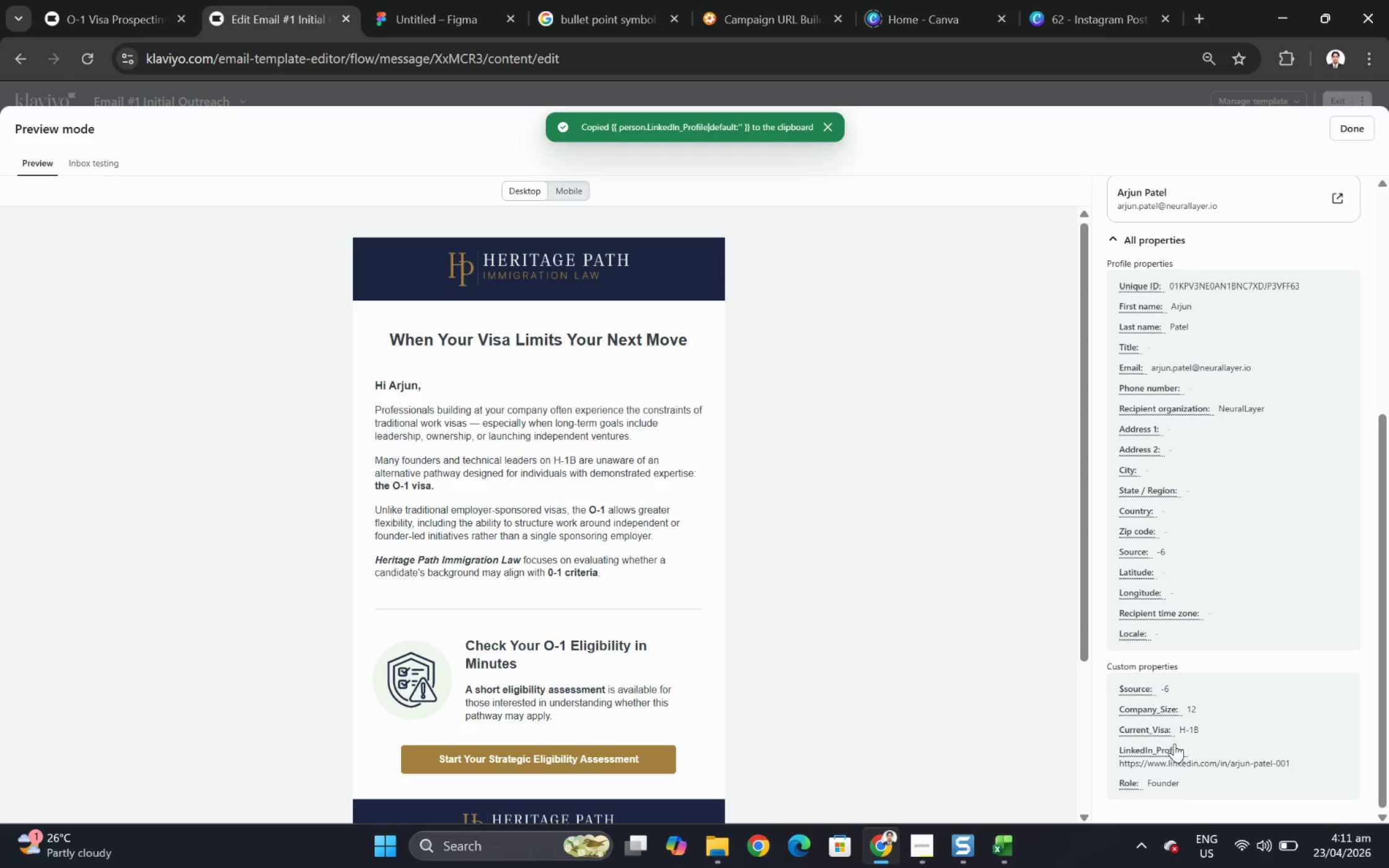 
key(Alt+AltLeft)
 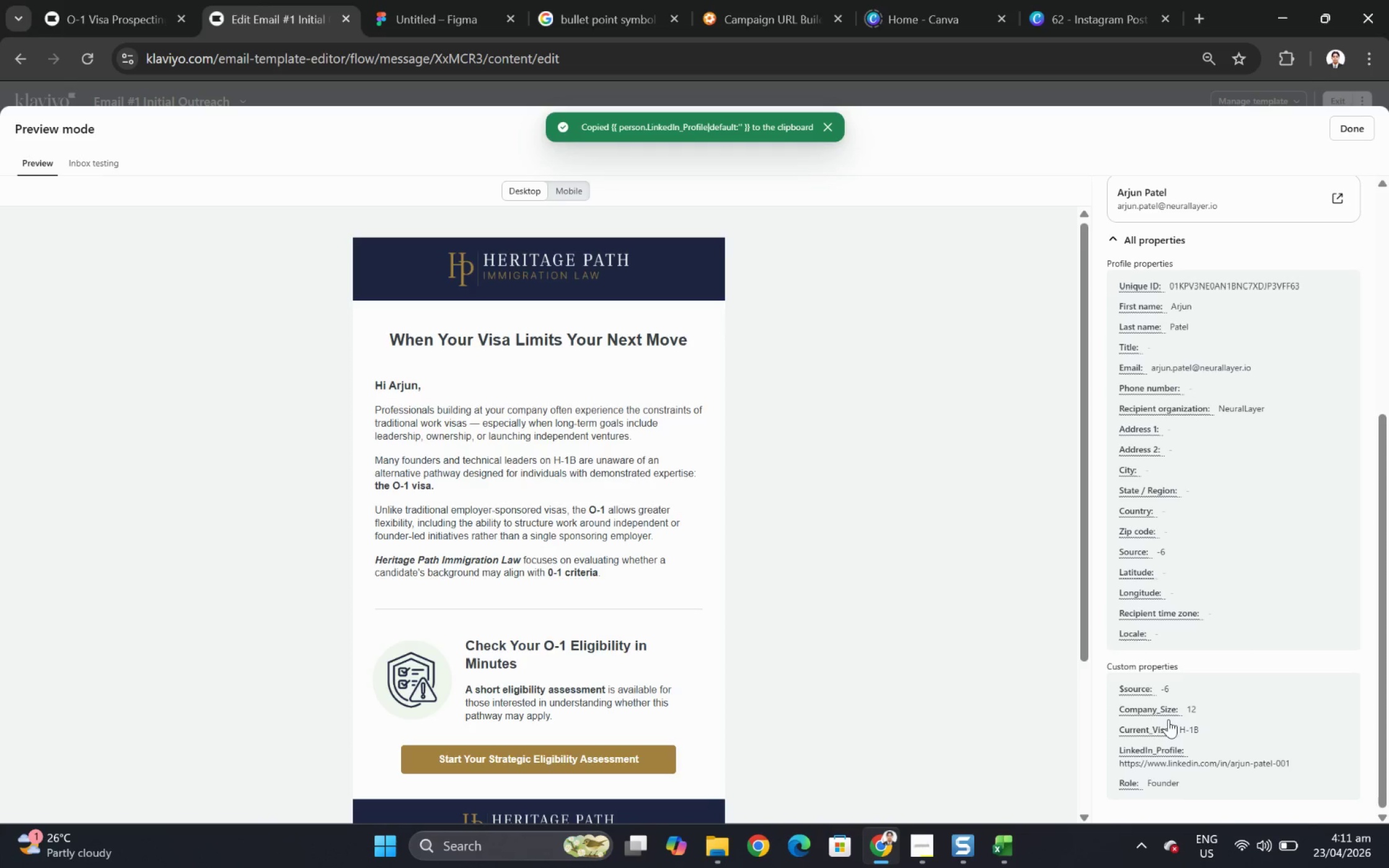 
key(Alt+Tab)
 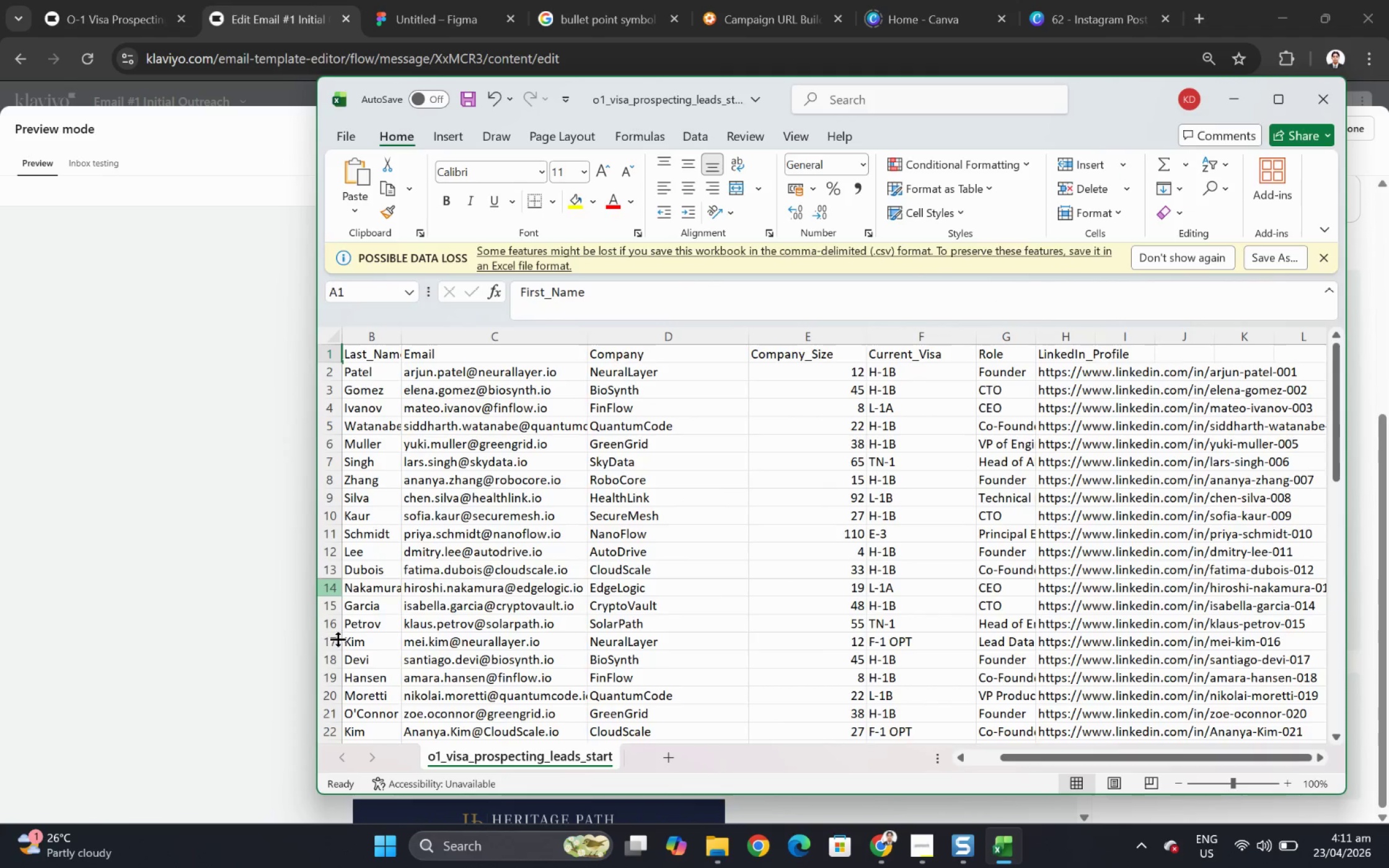 
key(Alt+AltLeft)
 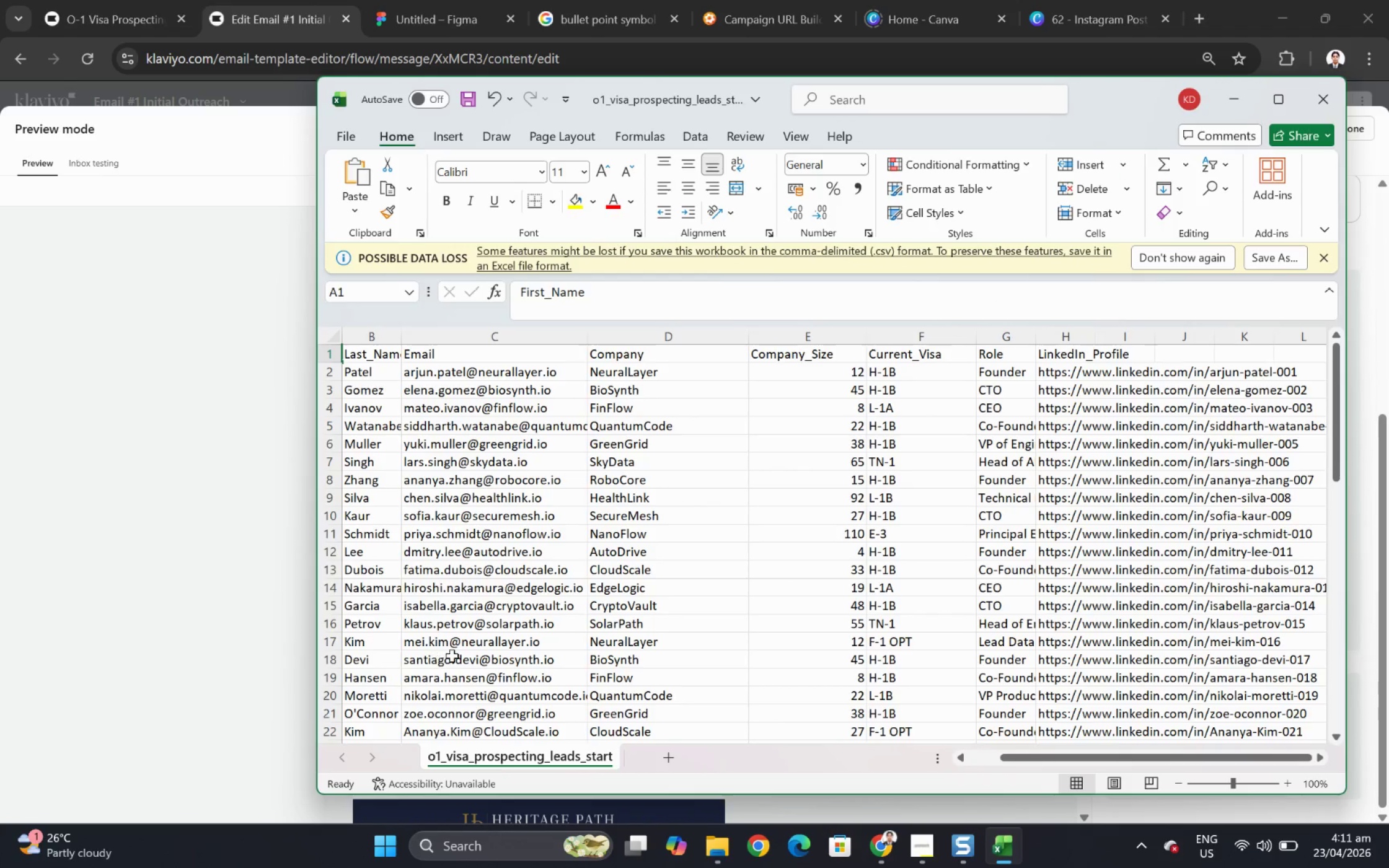 
key(Alt+Tab)
 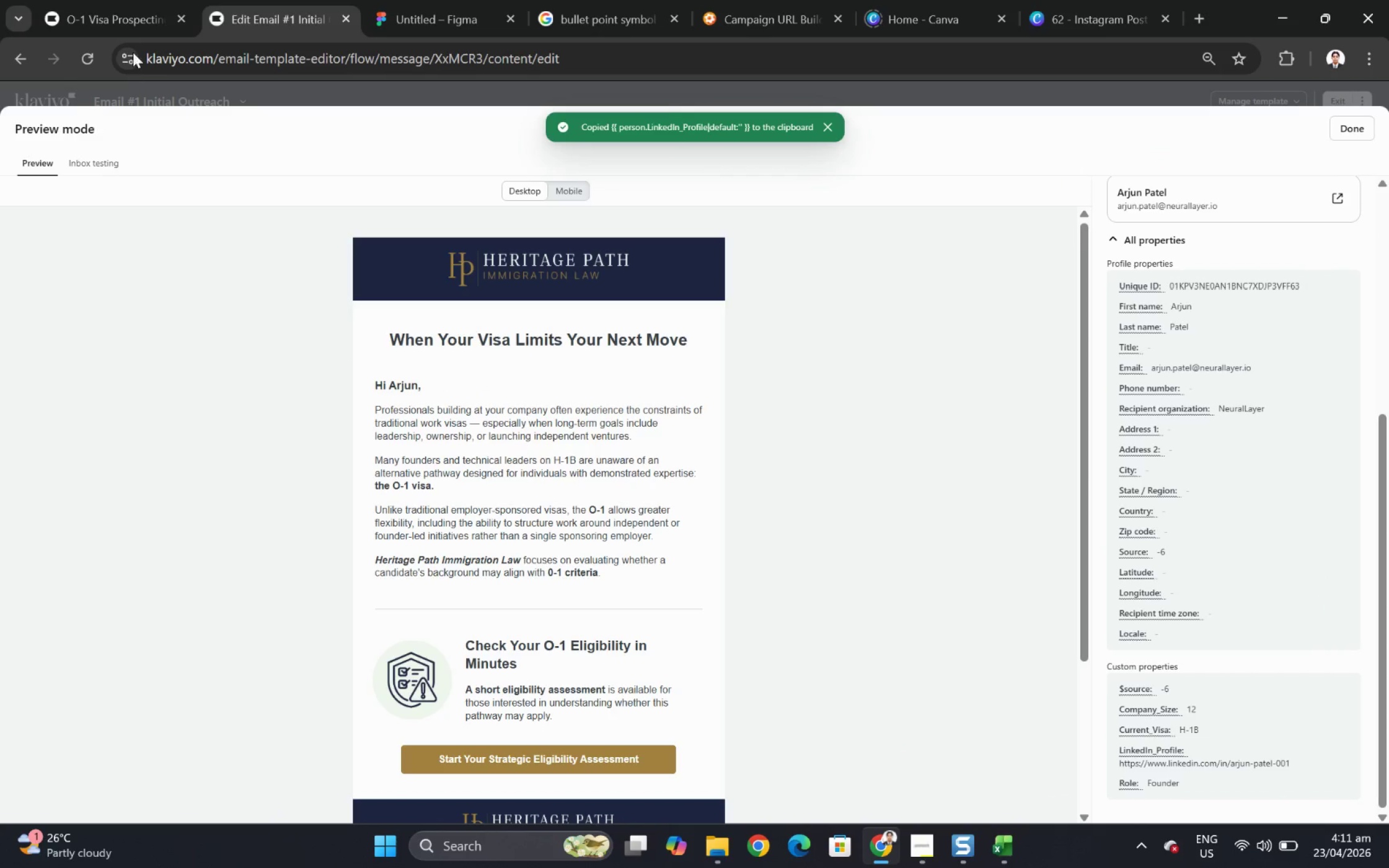 
left_click([113, 15])
 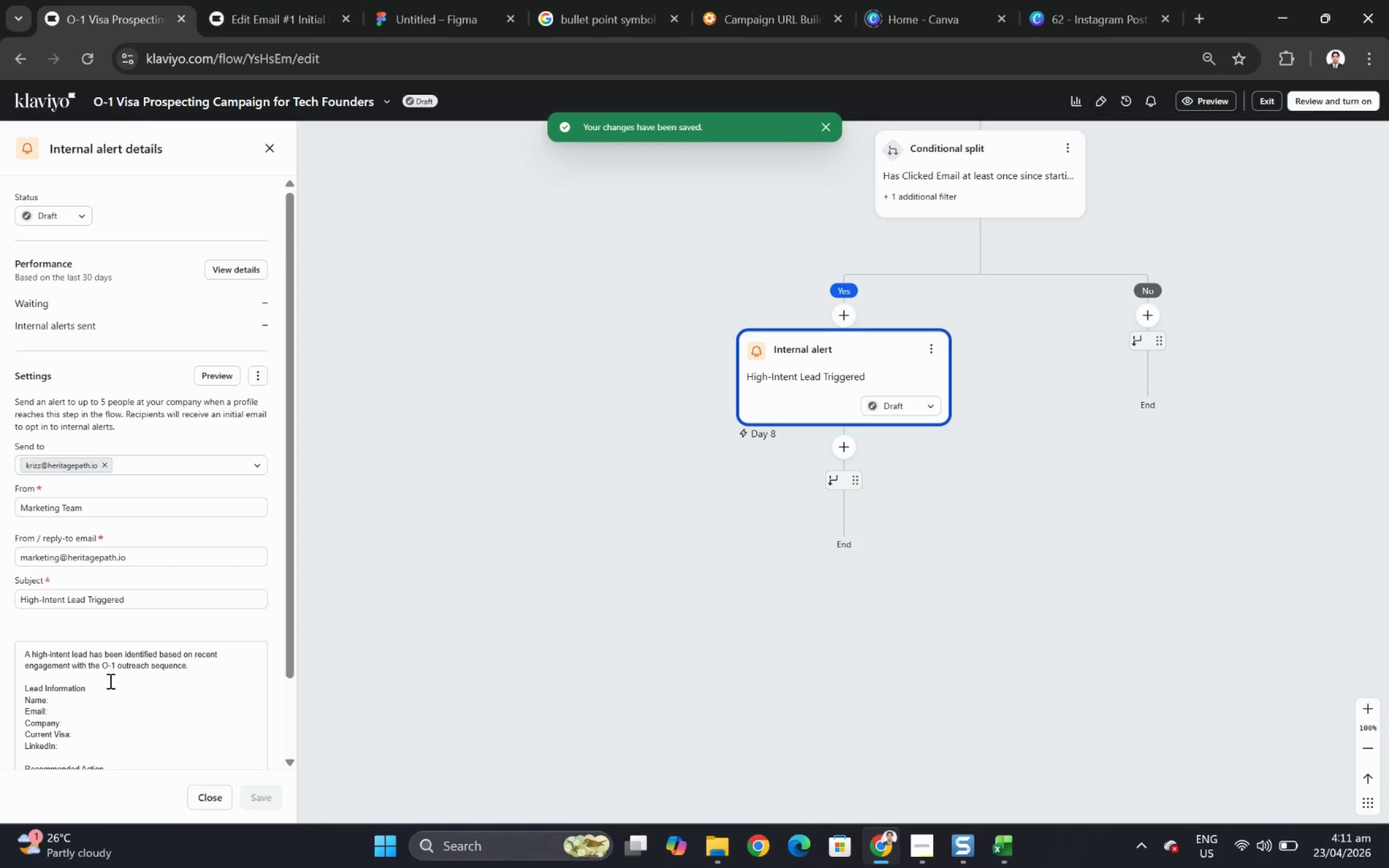 
scroll: coordinate [108, 705], scroll_direction: down, amount: 2.0
 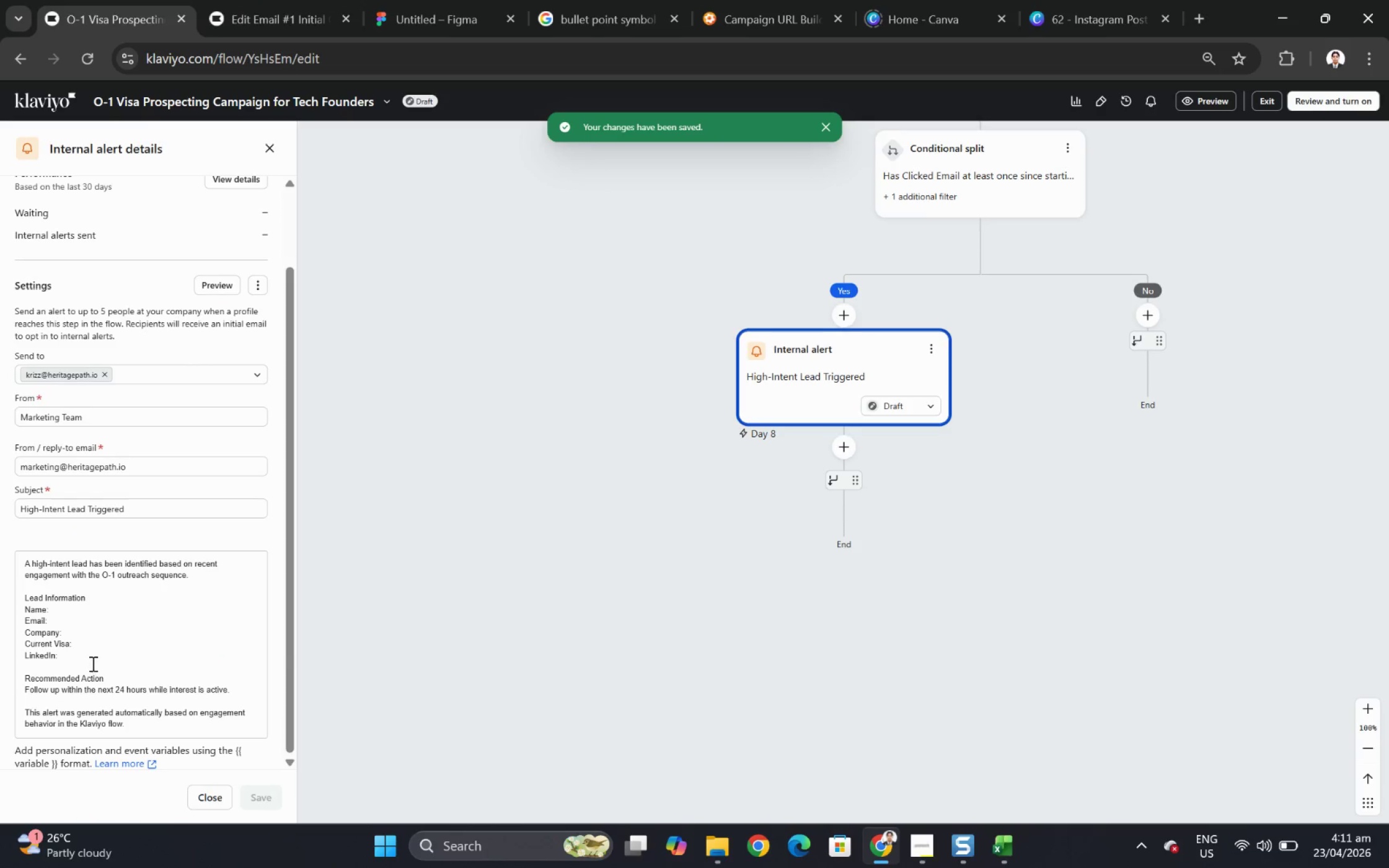 
left_click([92, 662])
 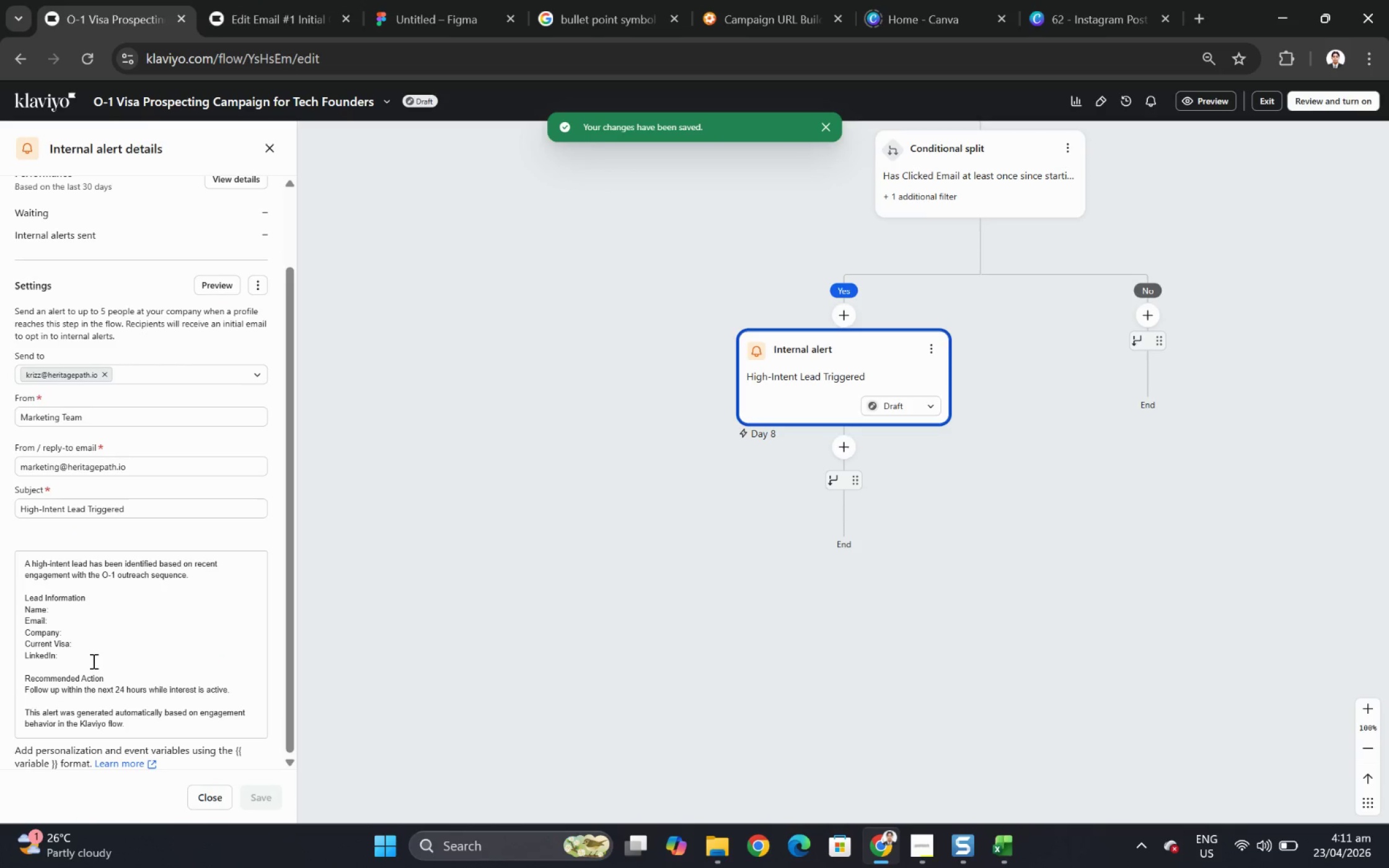 
left_click([92, 658])
 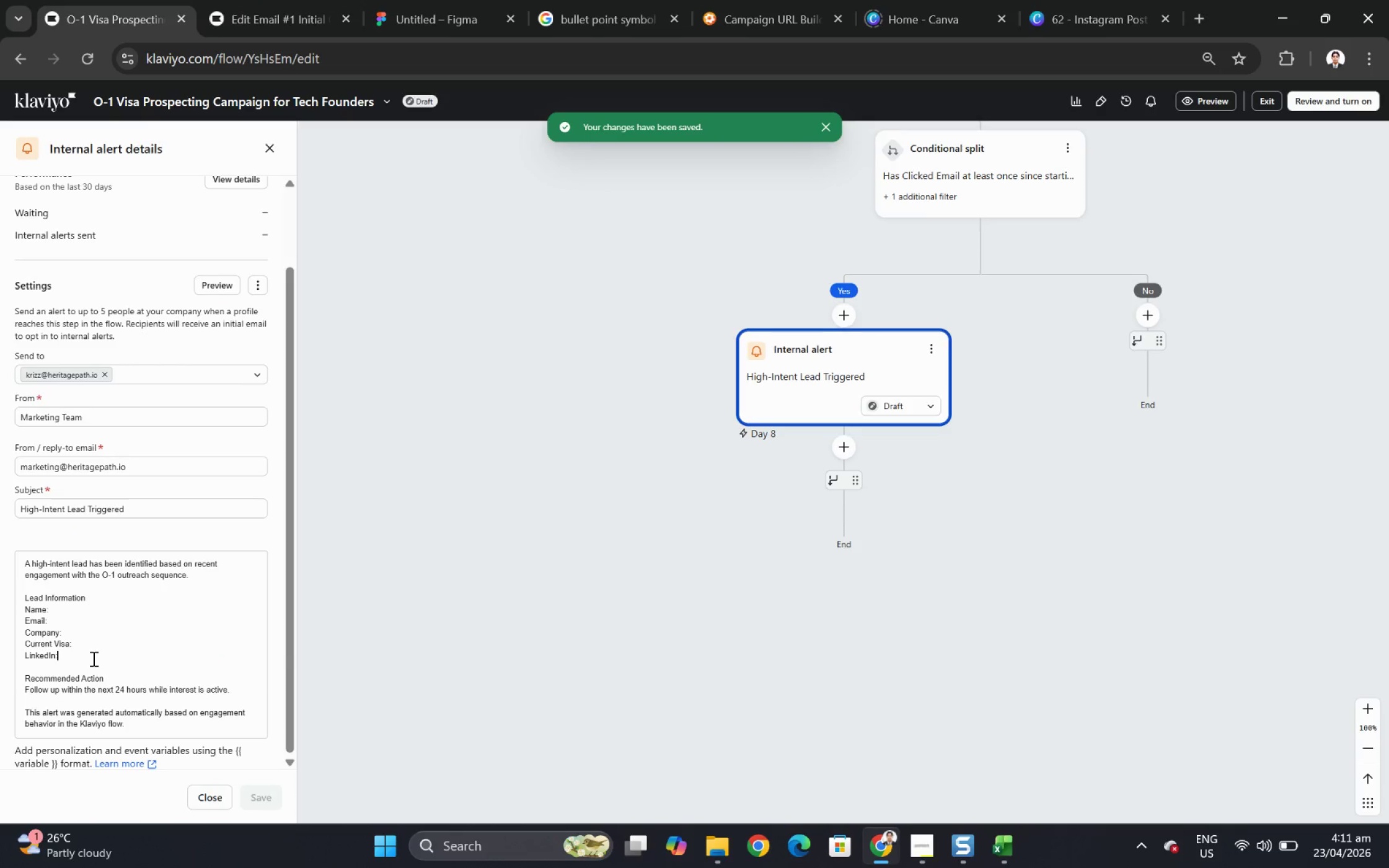 
key(Space)
 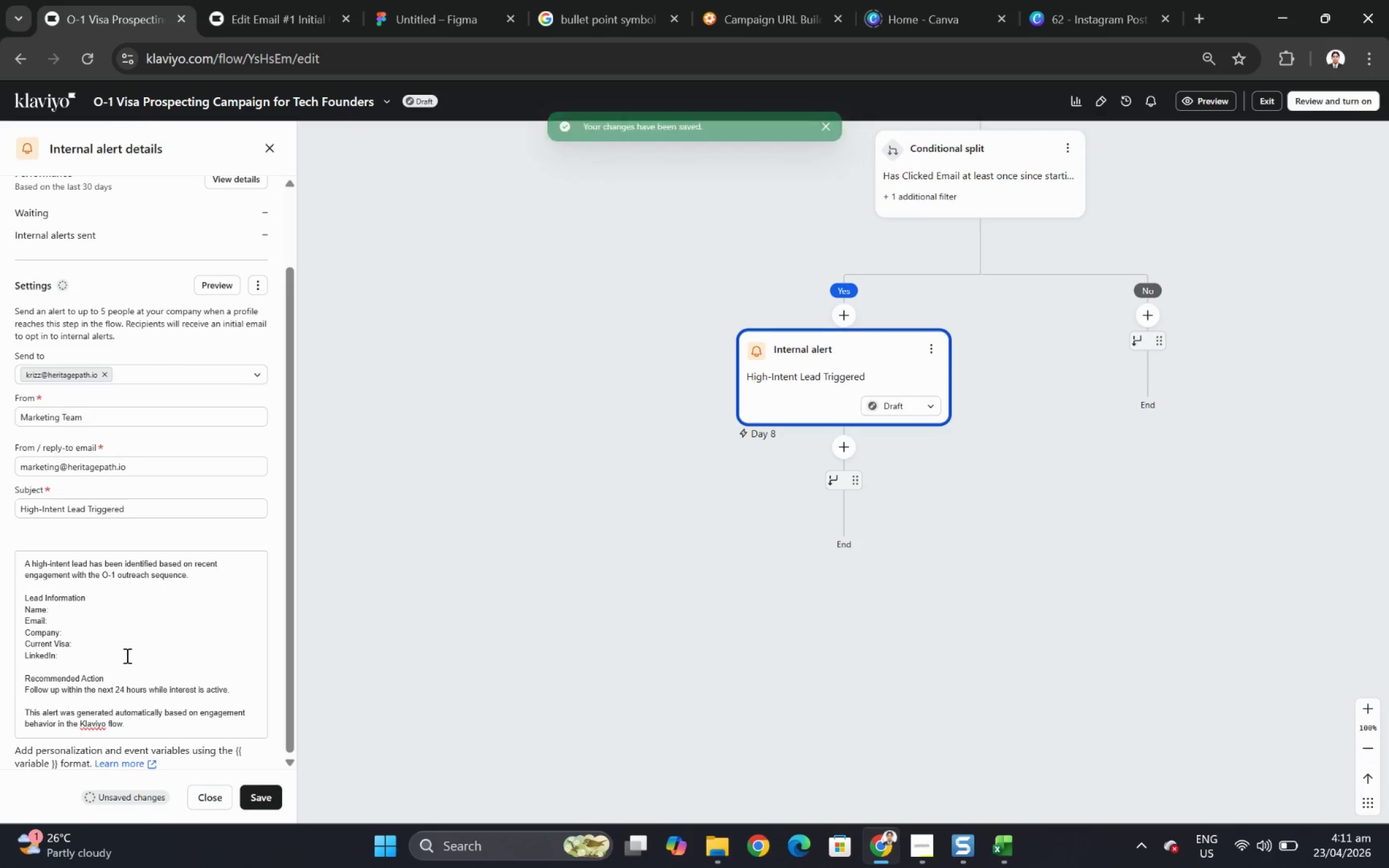 
key(Control+V)
 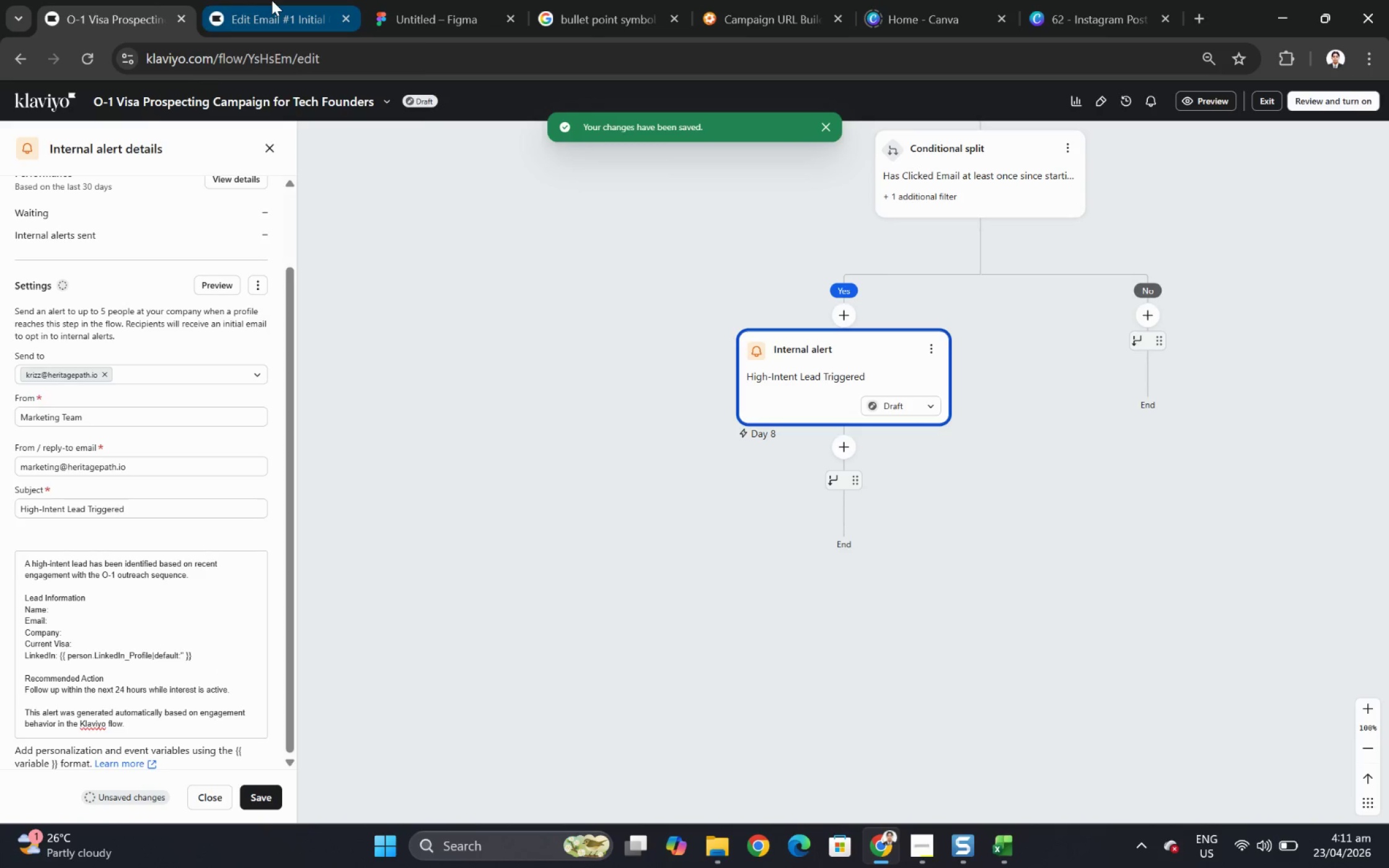 
left_click([271, 0])
 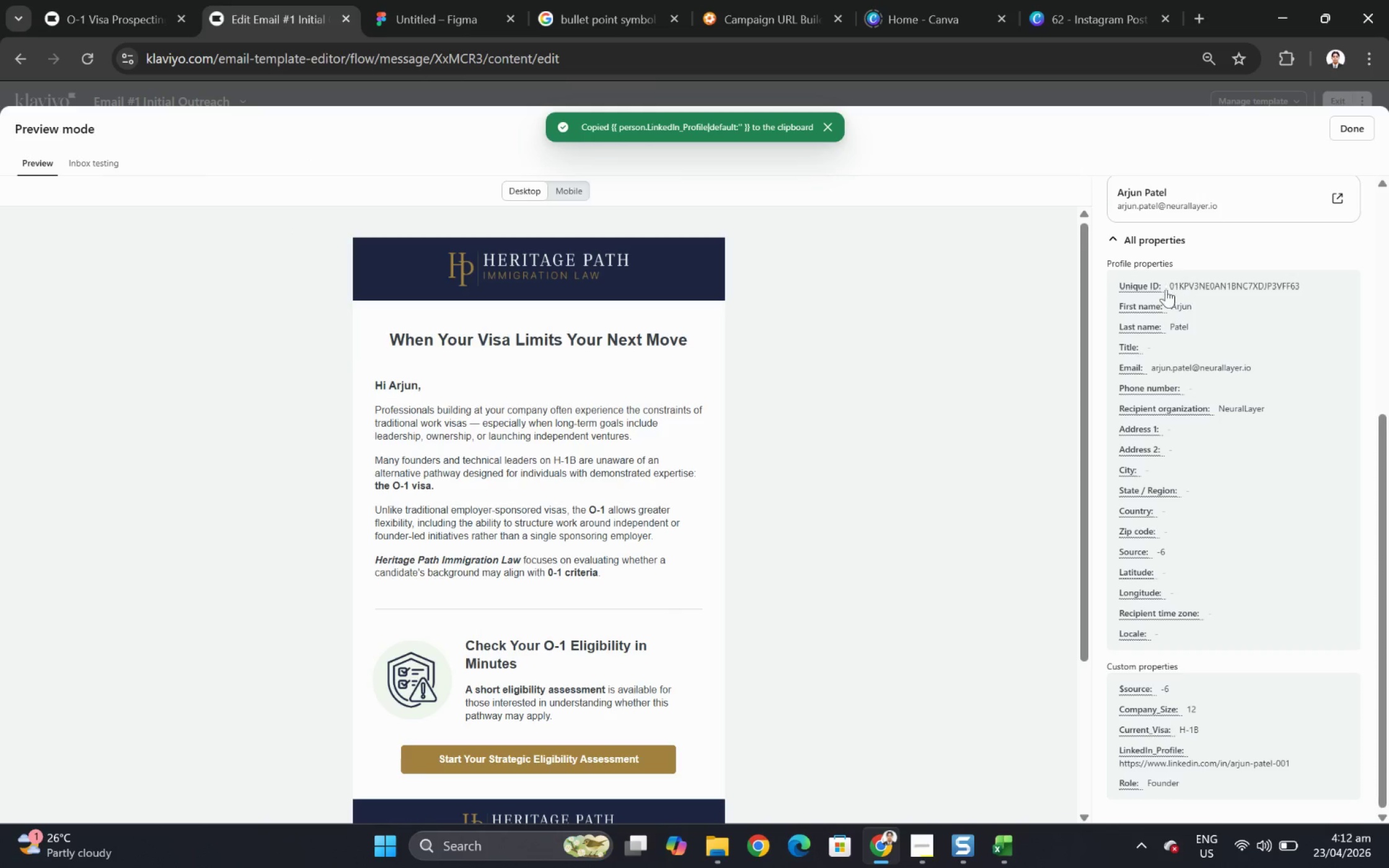 
left_click([1149, 308])
 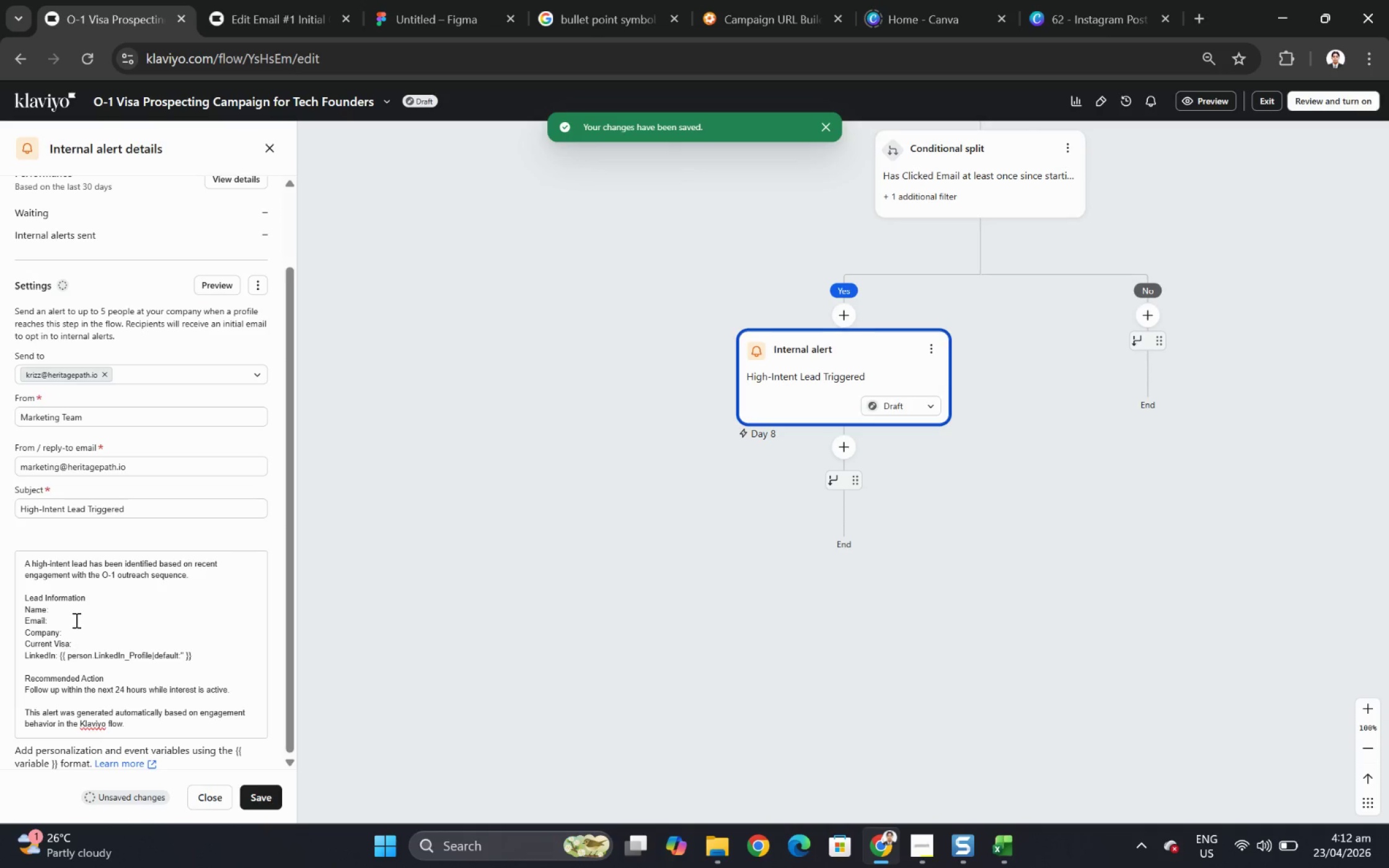 
left_click([75, 613])
 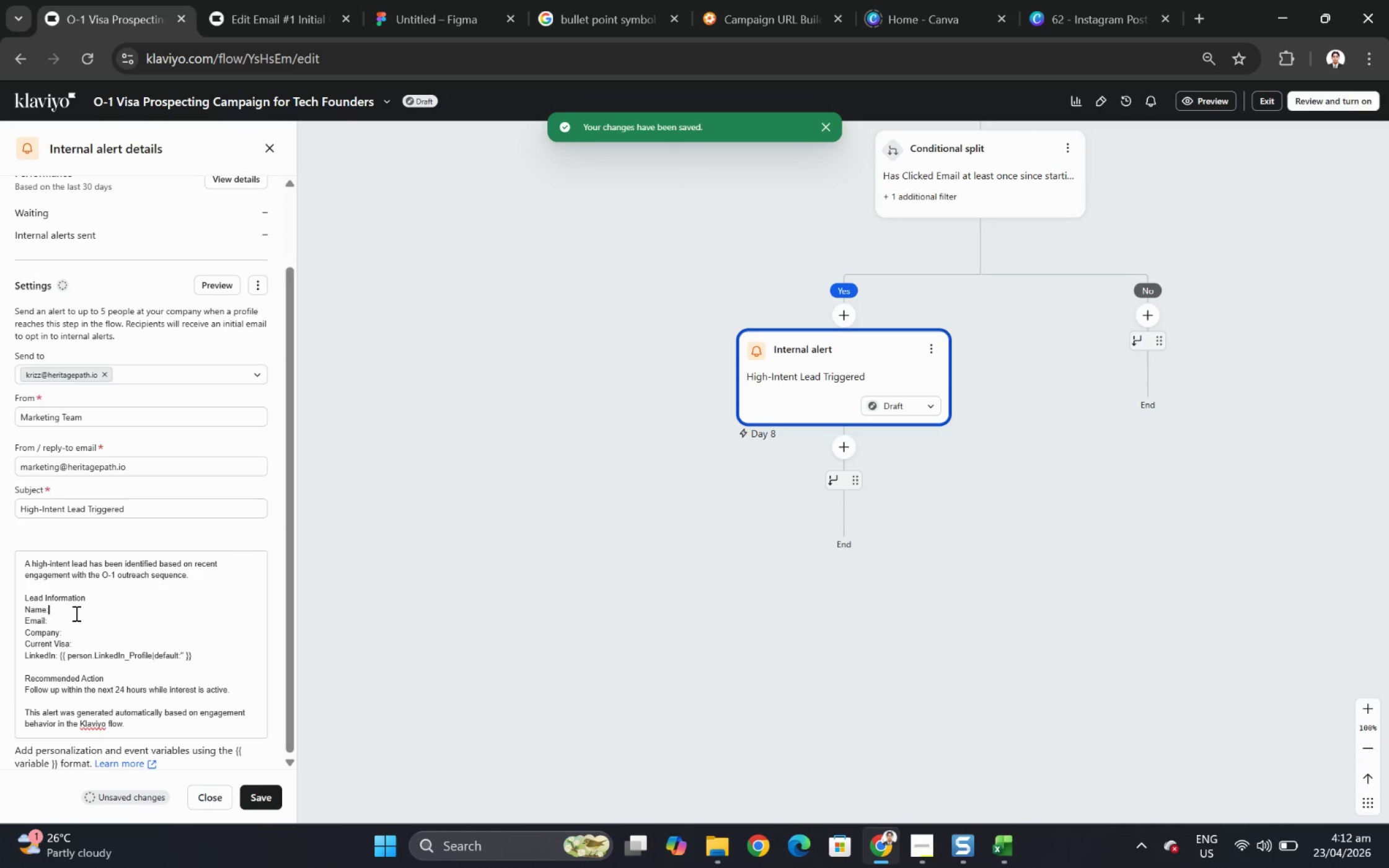 
key(Space)
 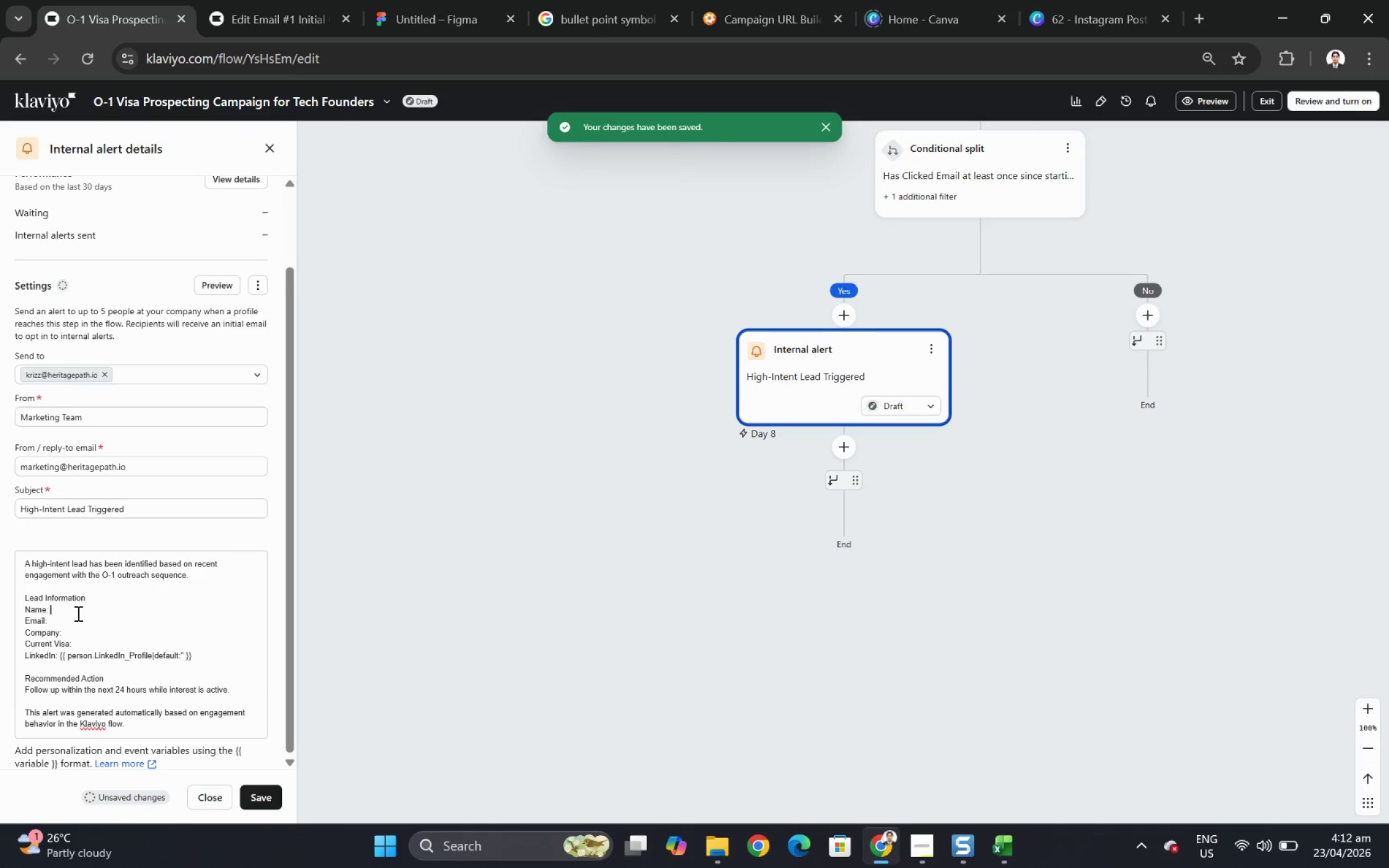 
key(Control+V)
 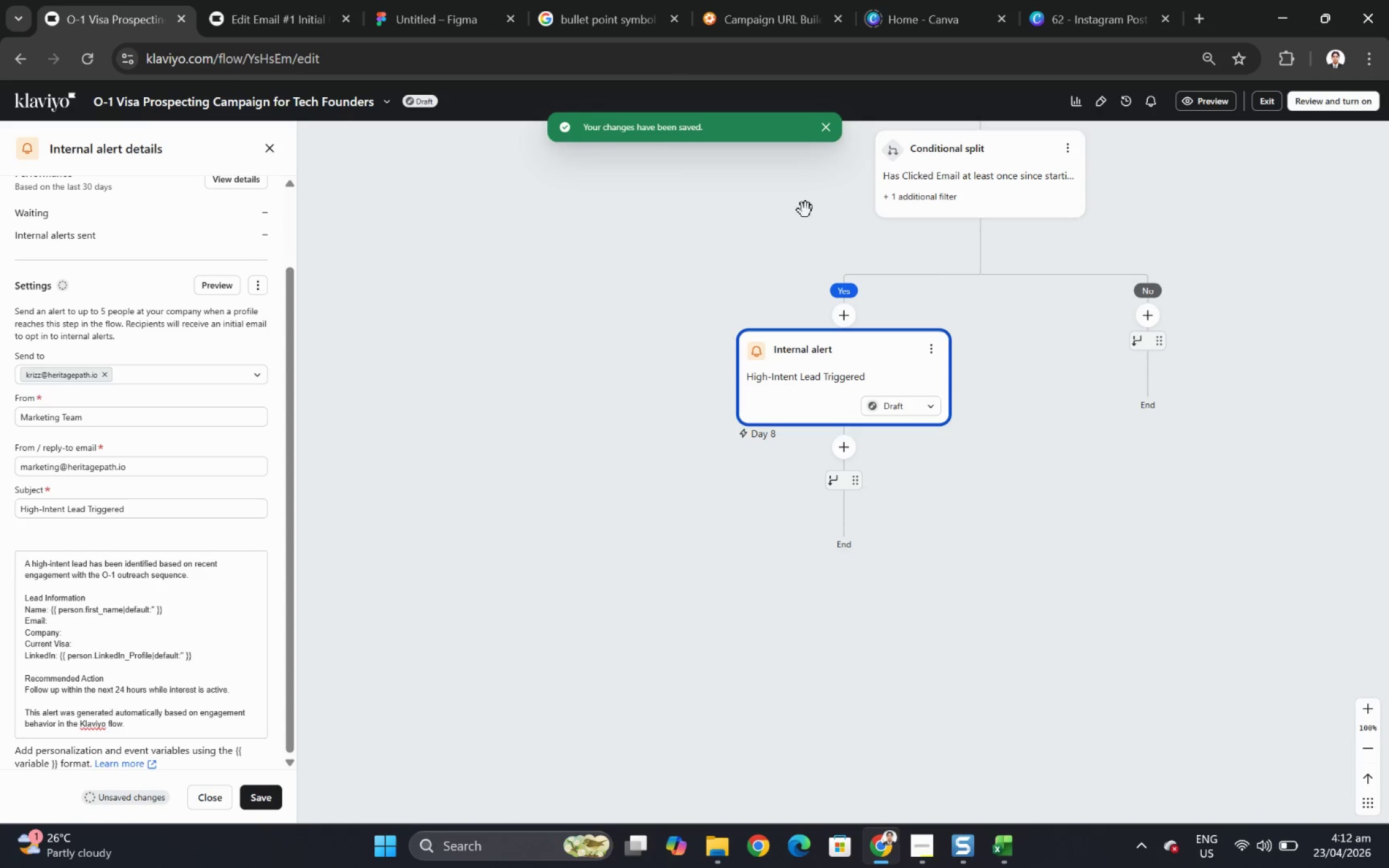 
left_click([254, 5])
 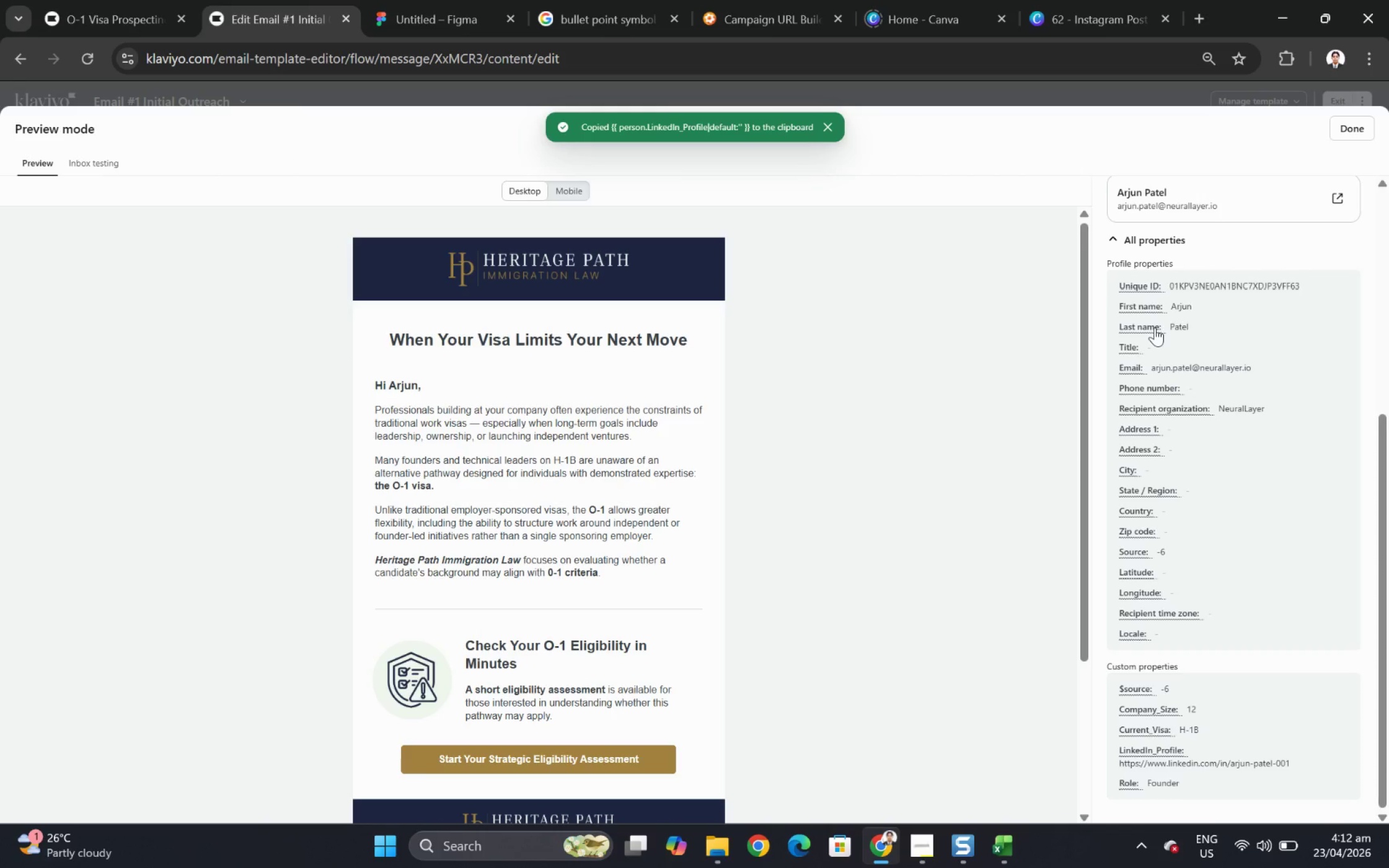 
left_click([1154, 327])
 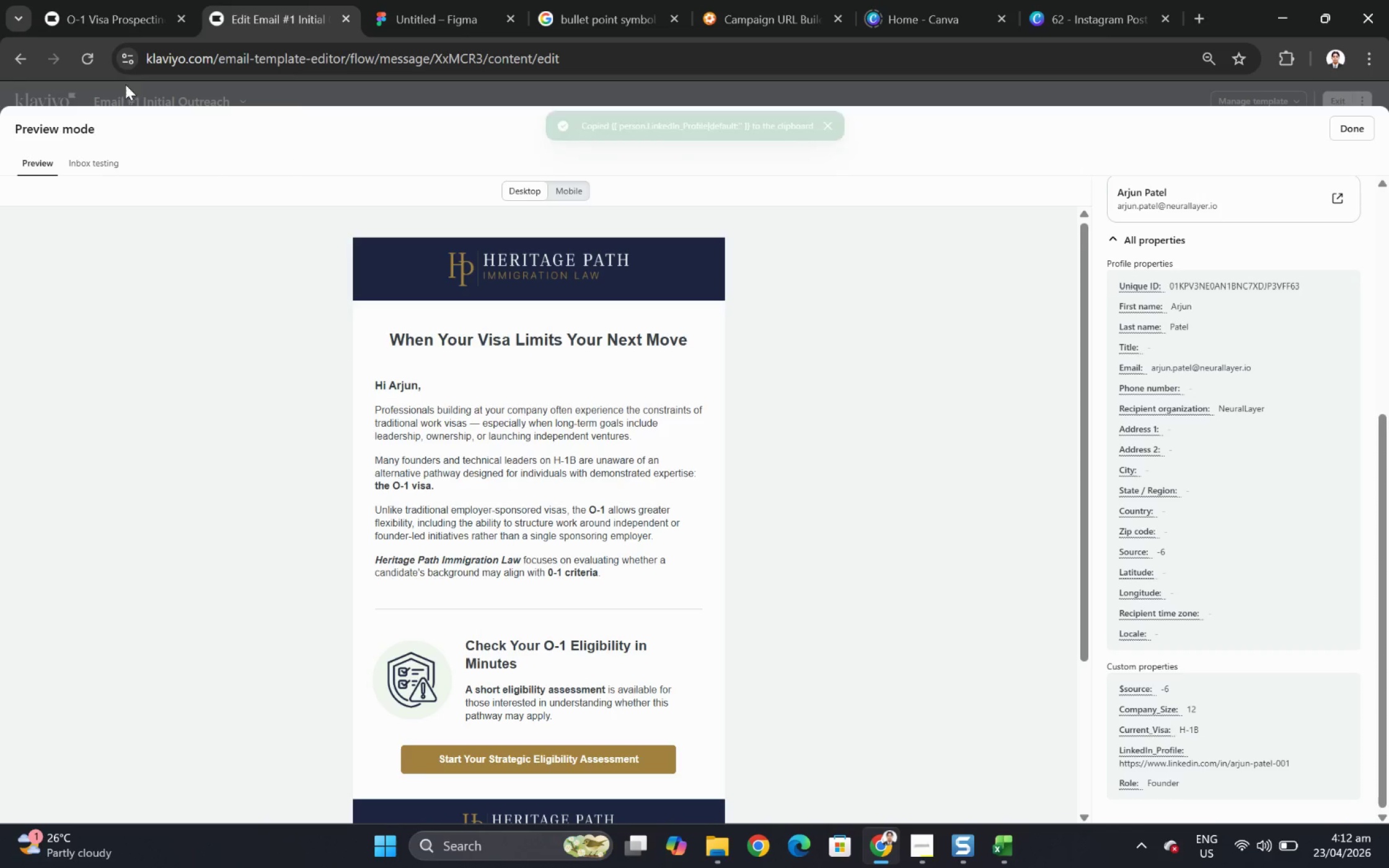 
left_click([75, 0])
 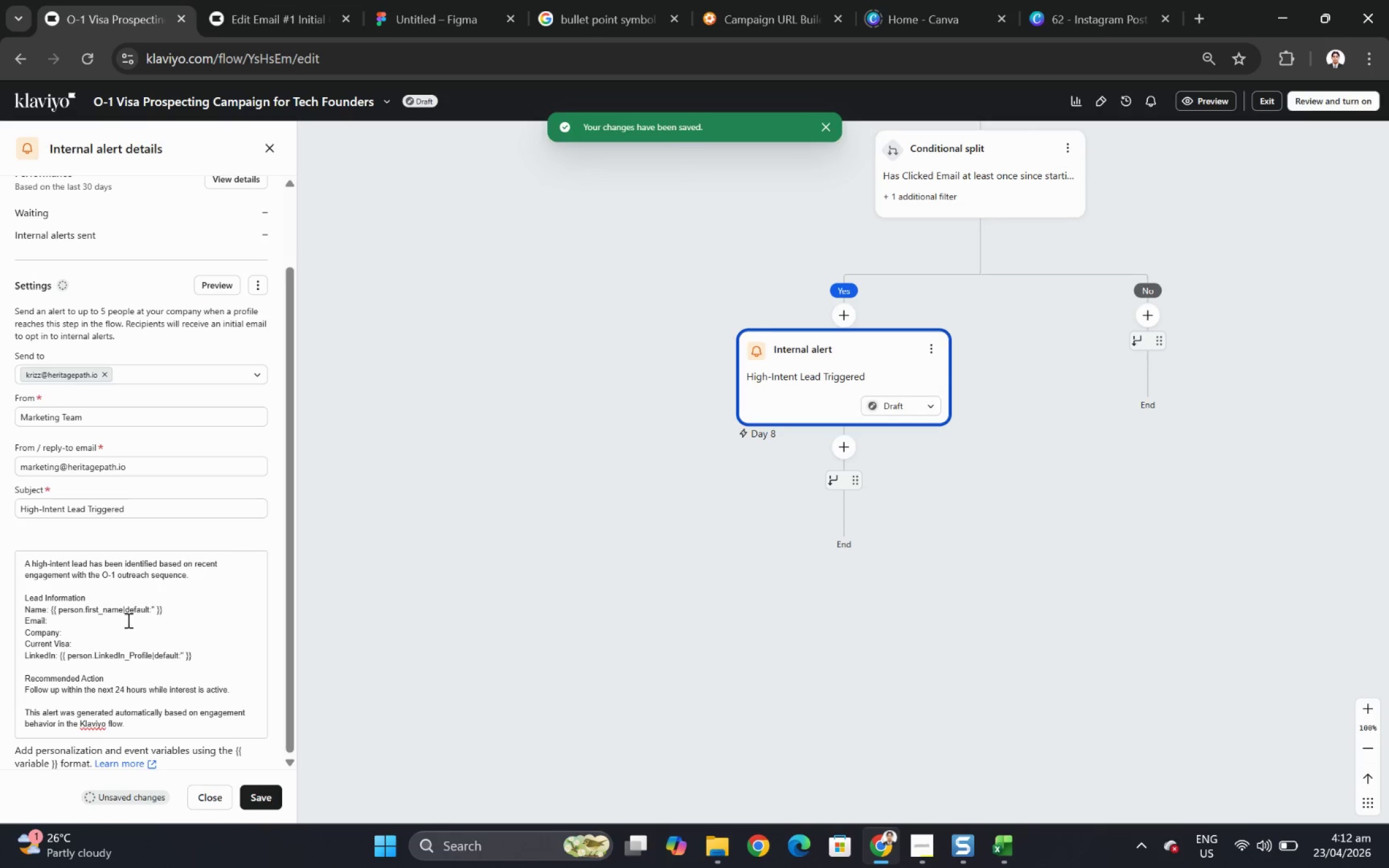 
left_click([127, 620])
 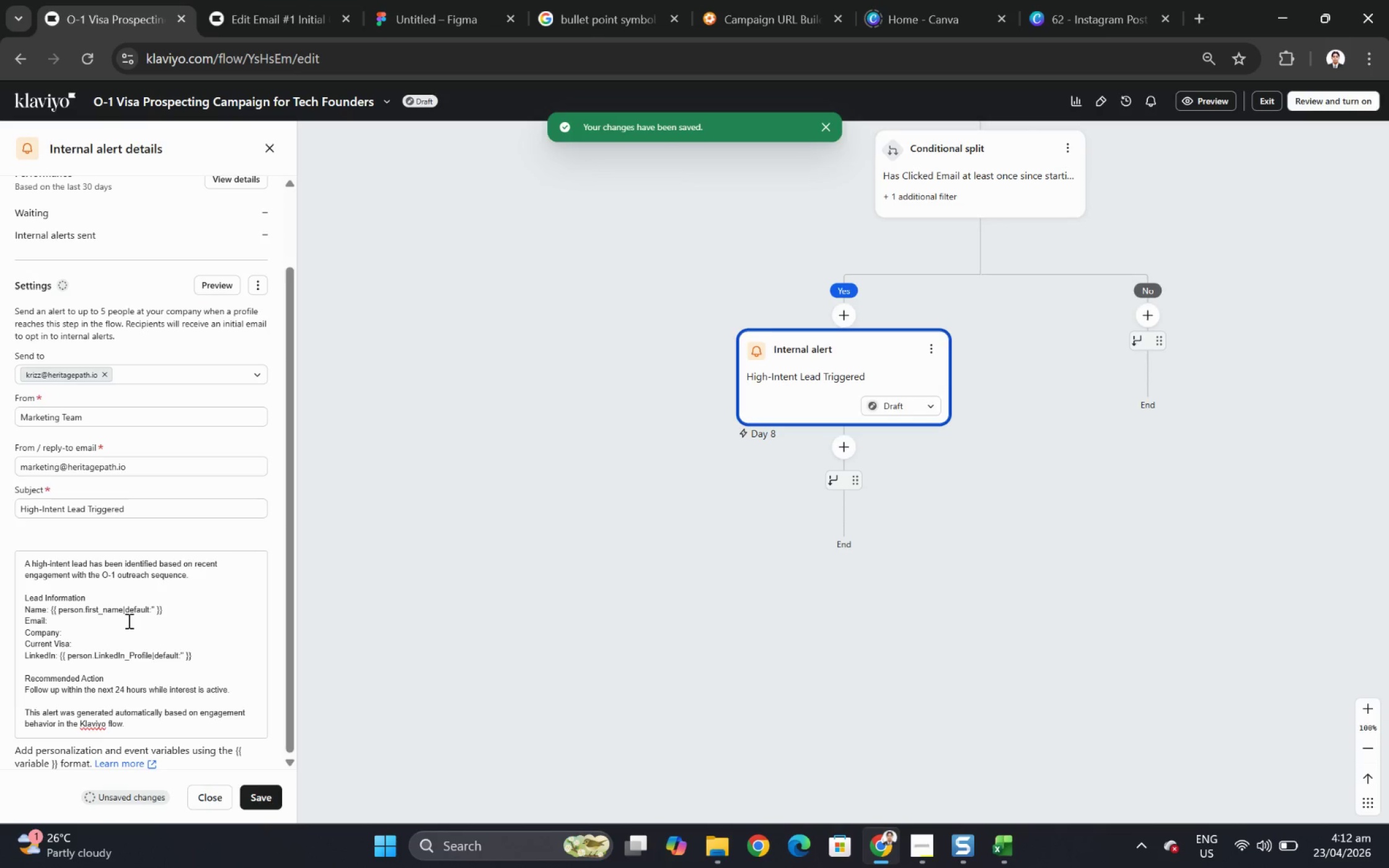 
key(Space)
 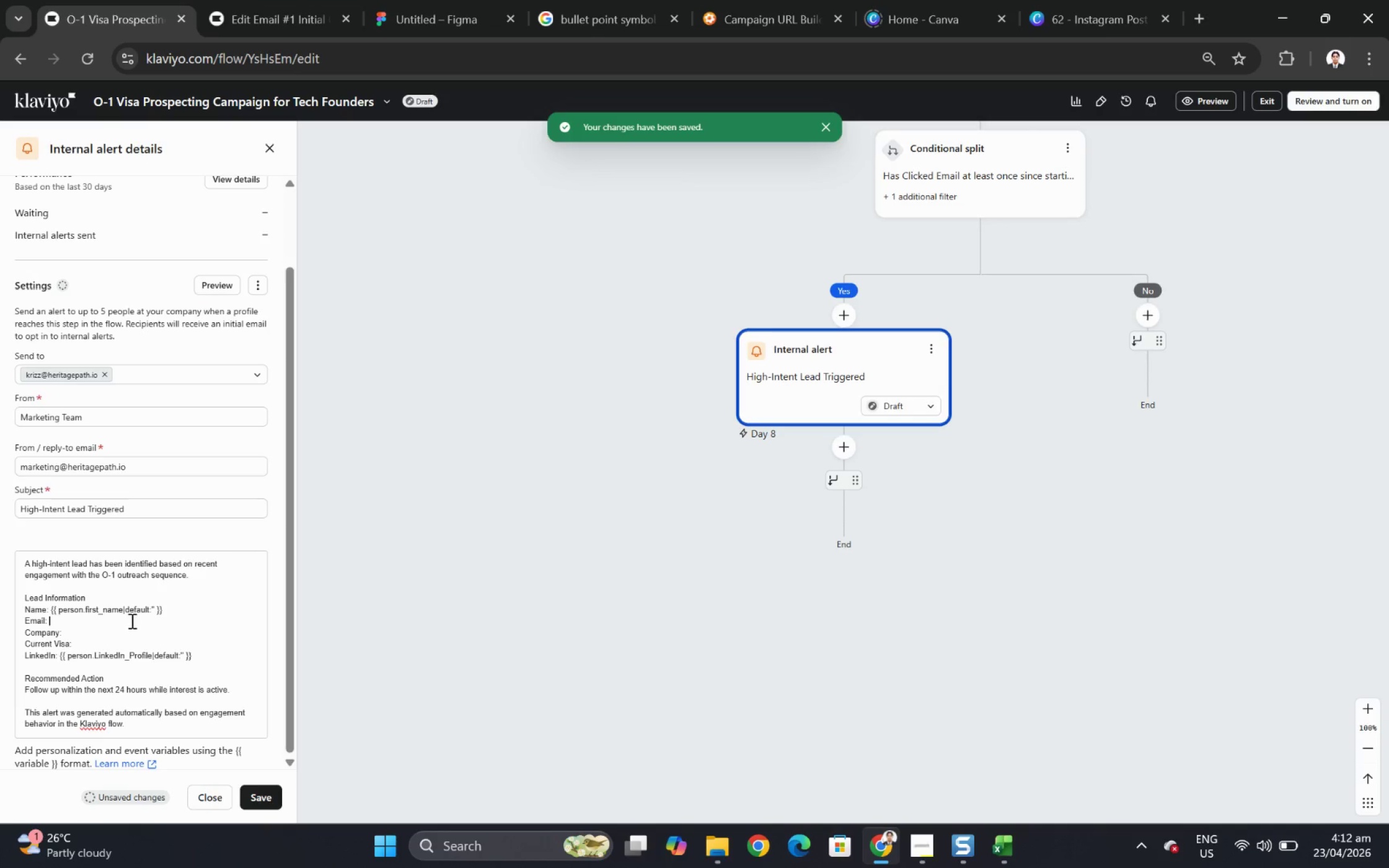 
key(Control+V)
 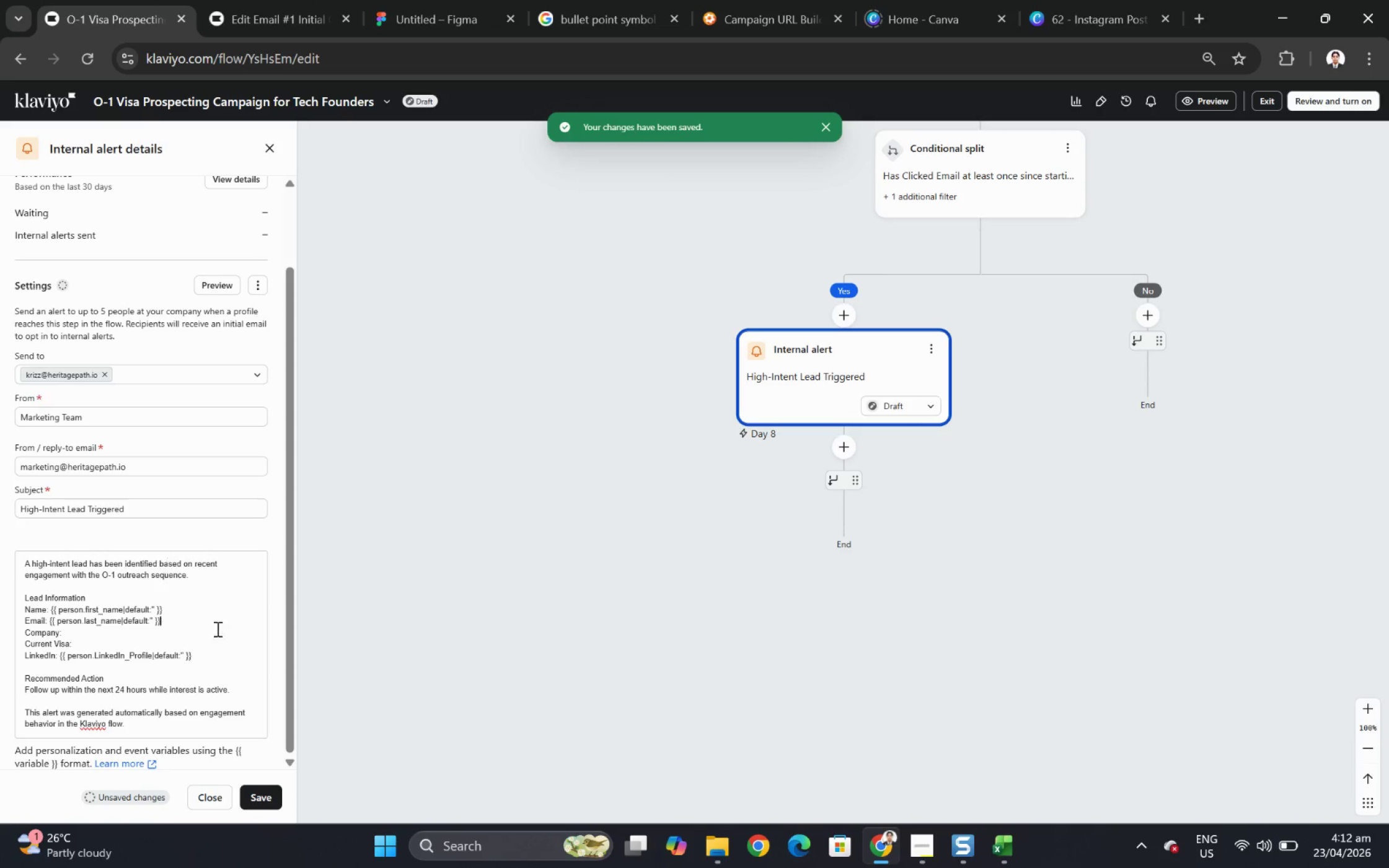 
left_click([261, 793])
 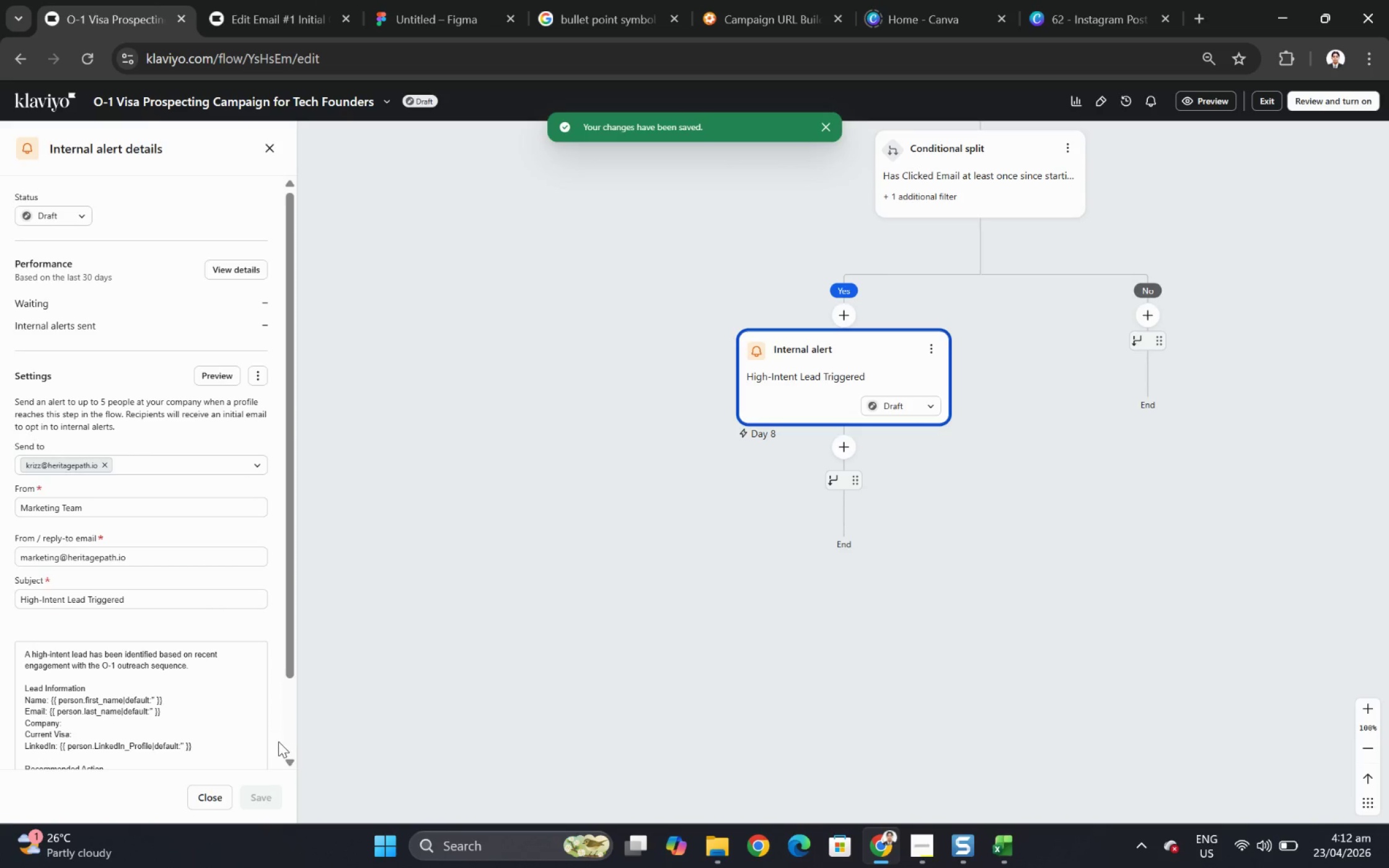 
scroll: coordinate [218, 701], scroll_direction: down, amount: 2.0
 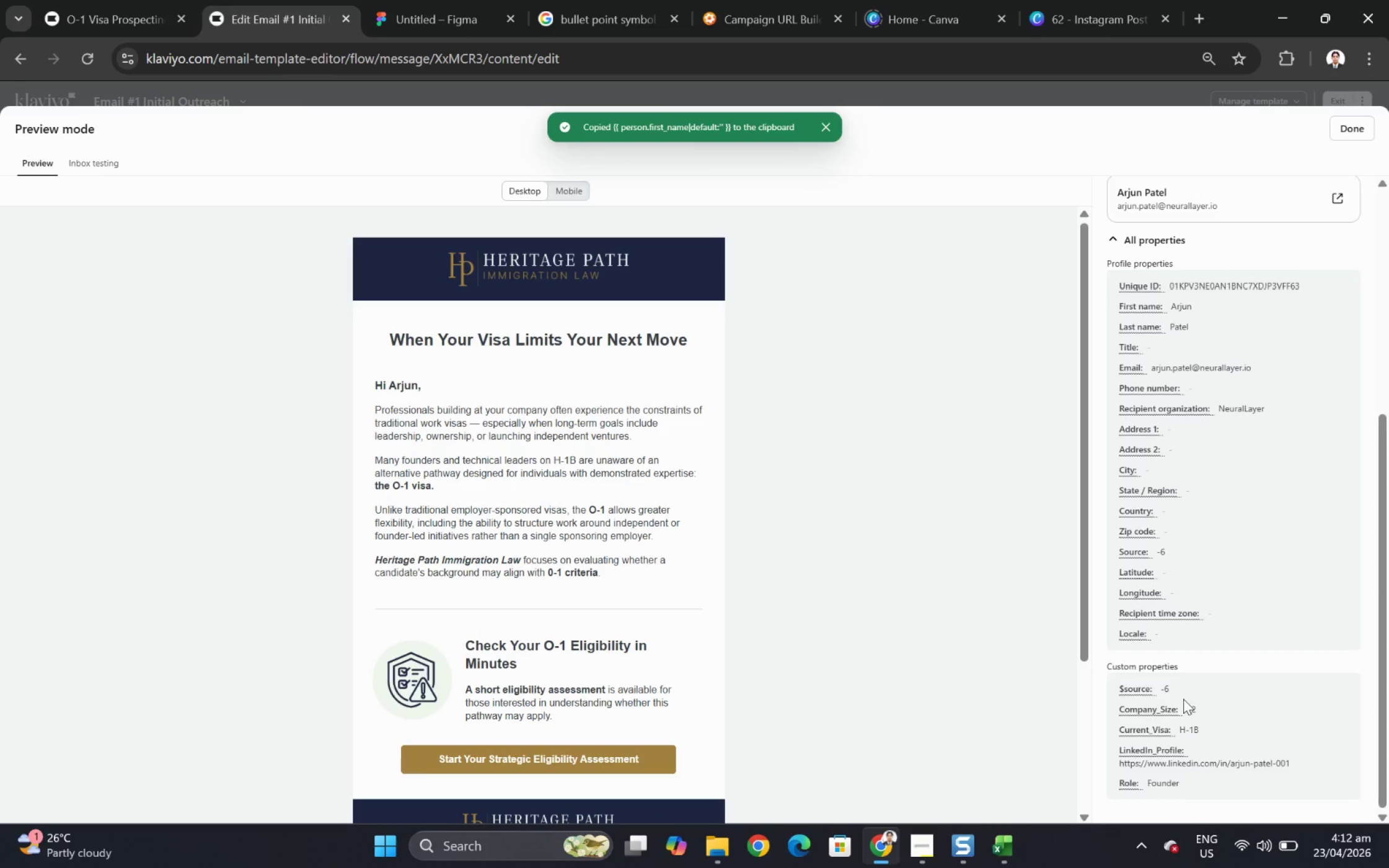 
left_click([1163, 729])
 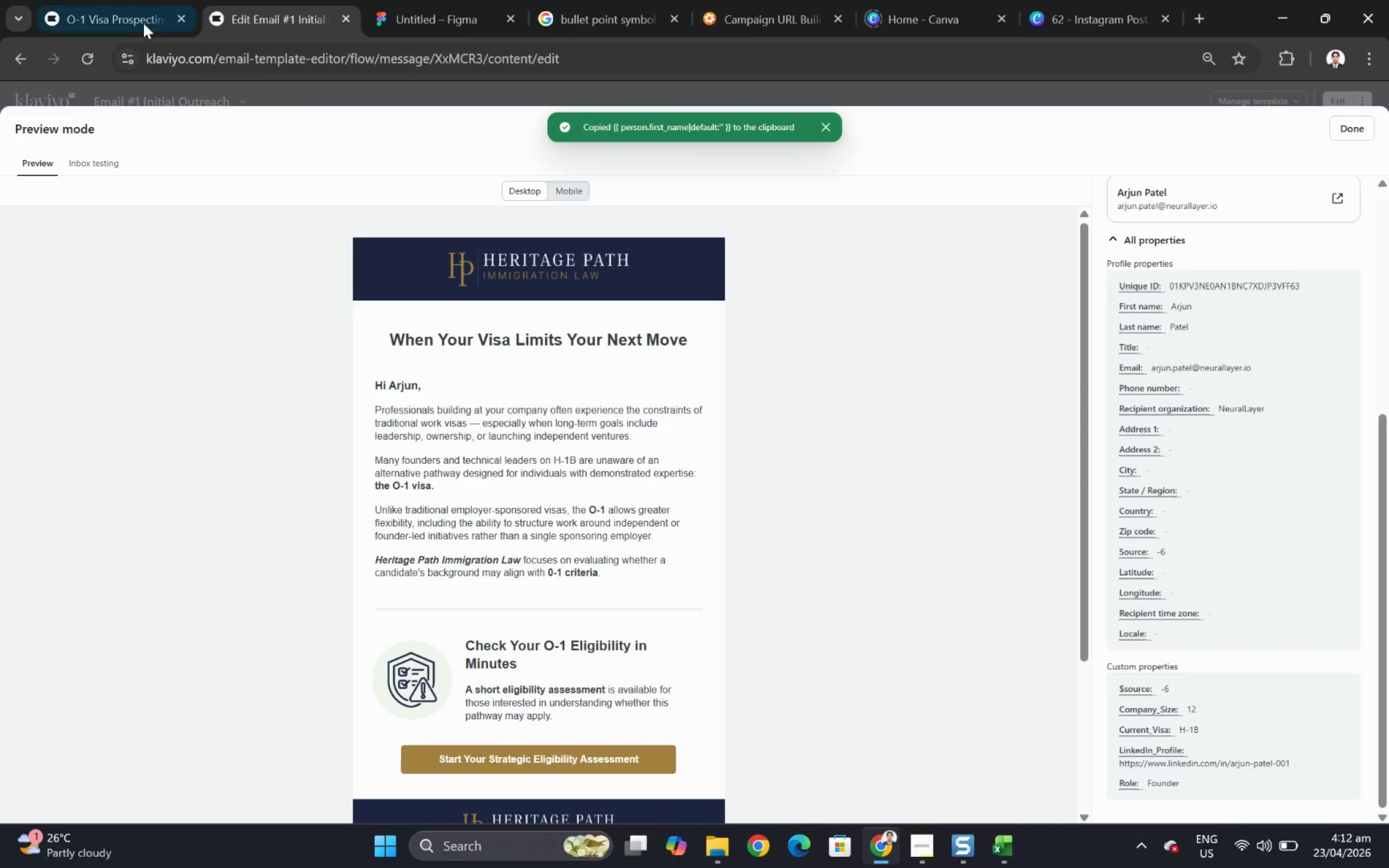 
left_click([94, 0])
 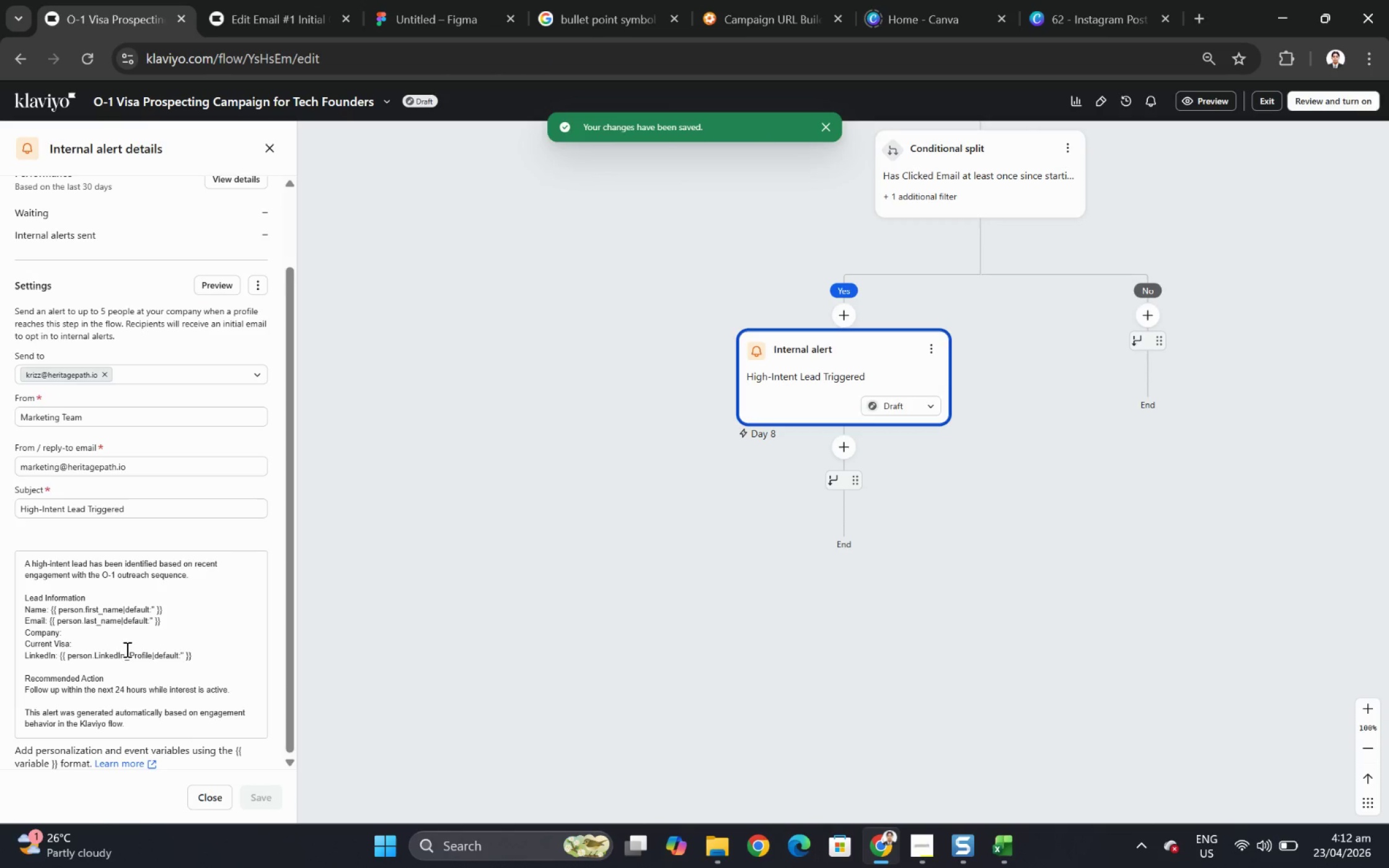 
left_click([118, 638])
 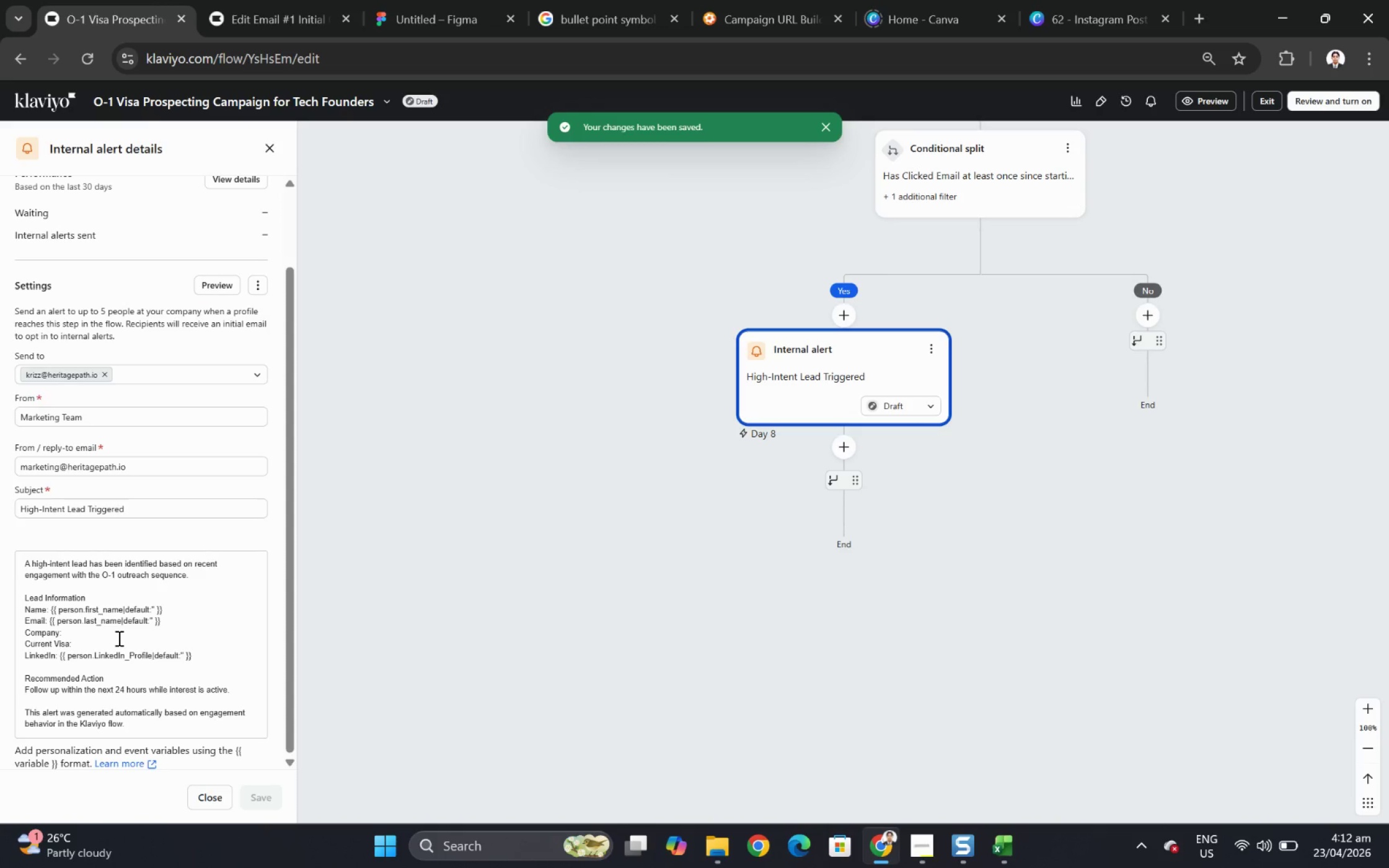 
key(Space)
 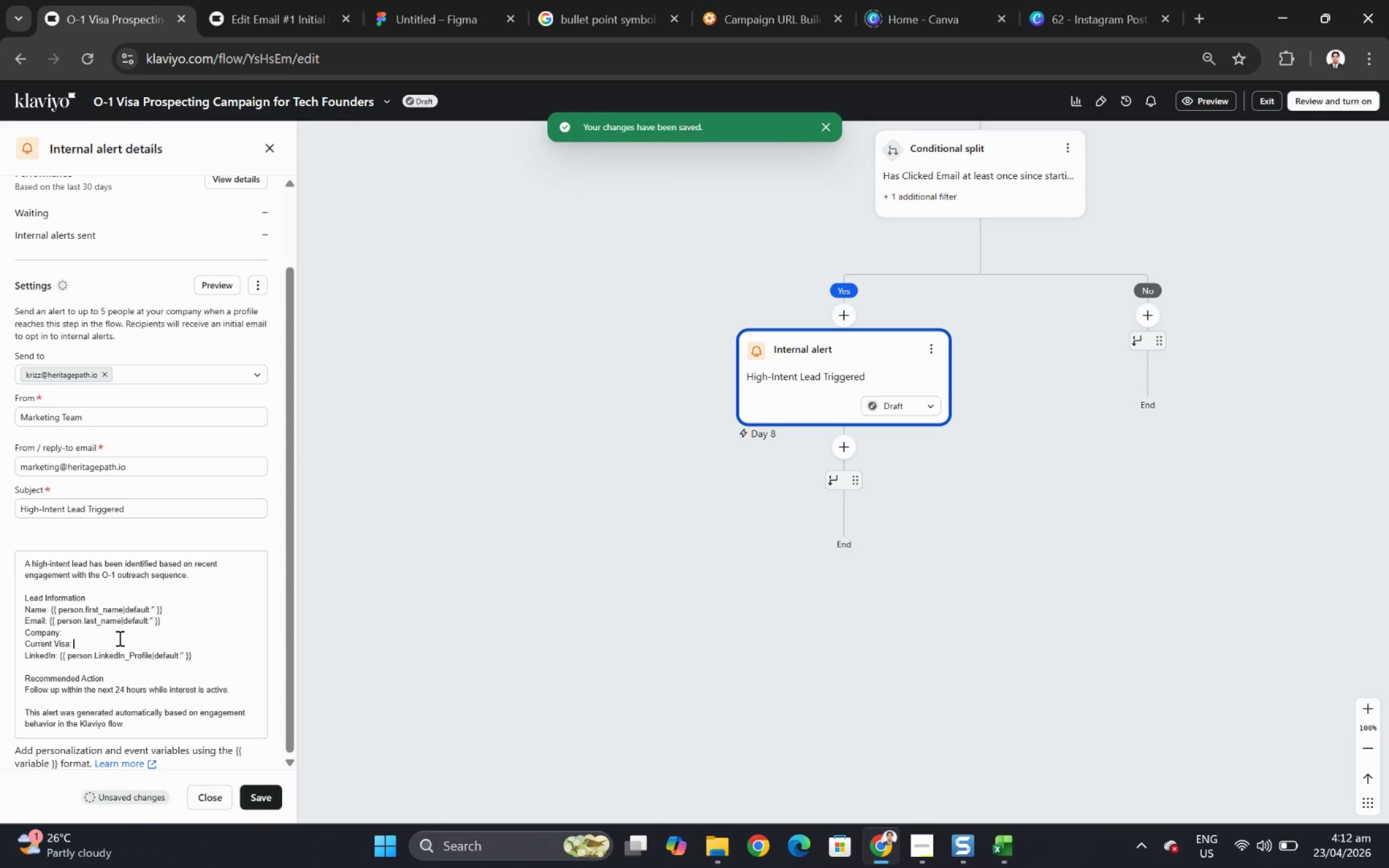 
key(Control+ControlLeft)
 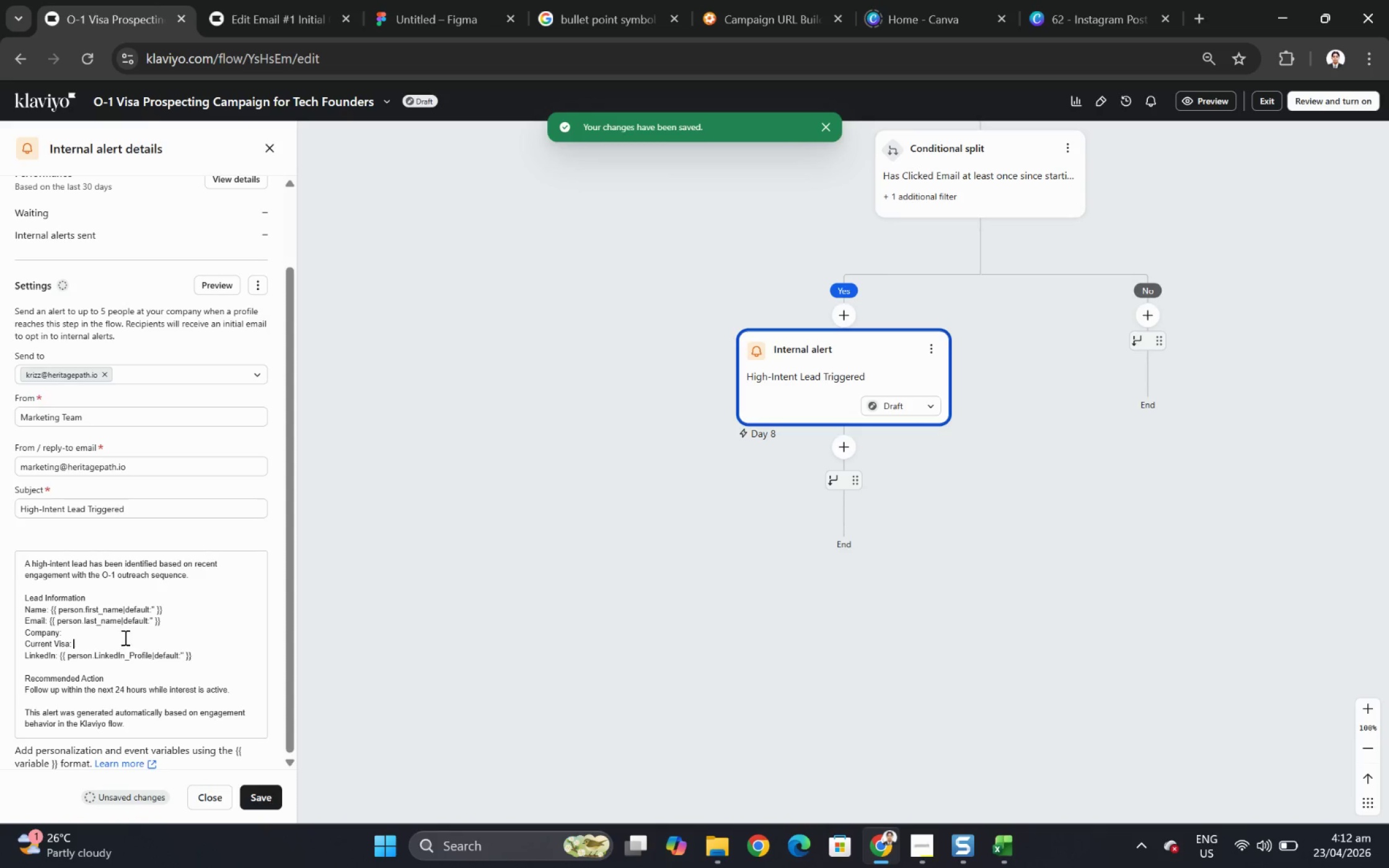 
key(Control+V)
 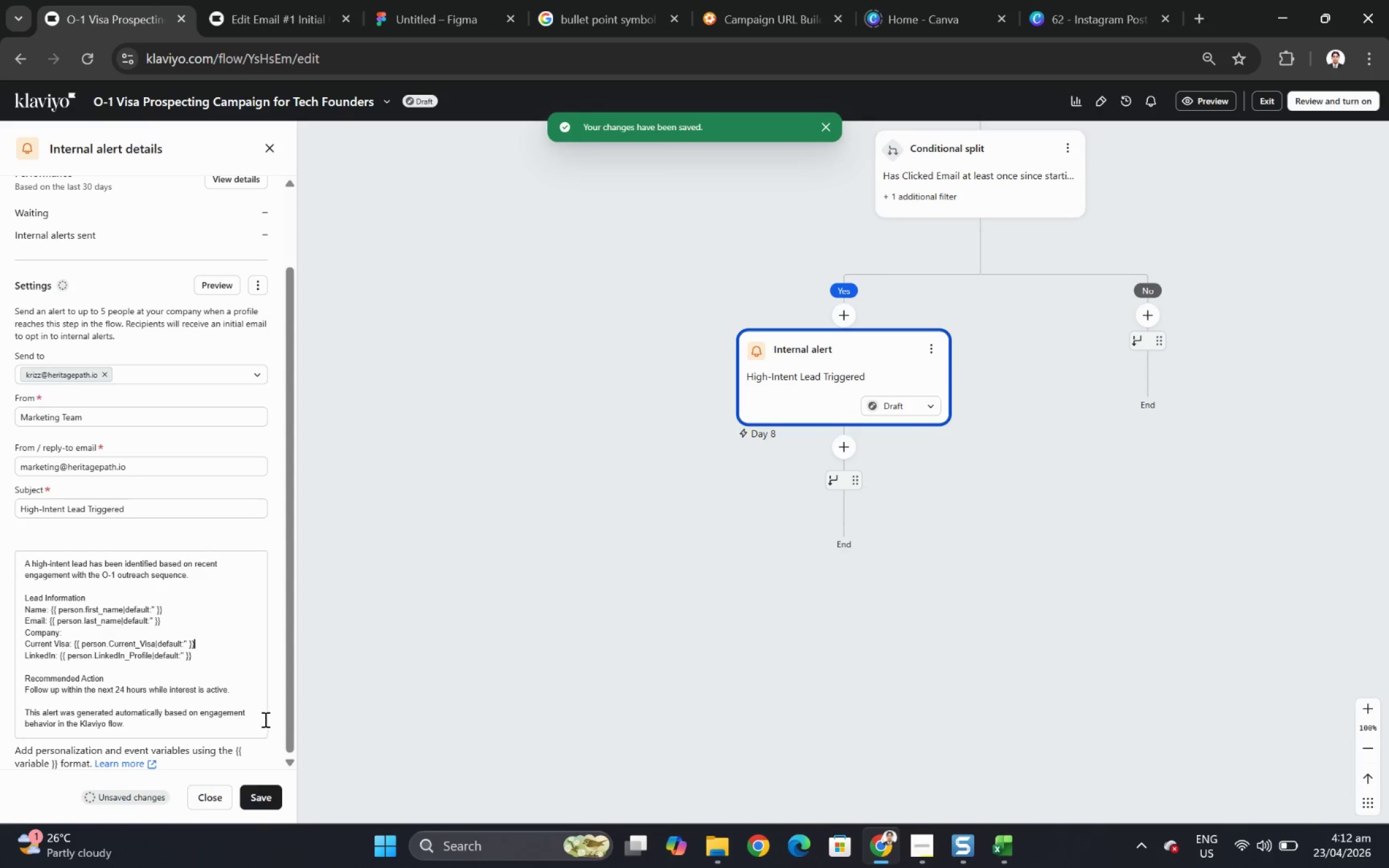 
left_click([268, 800])
 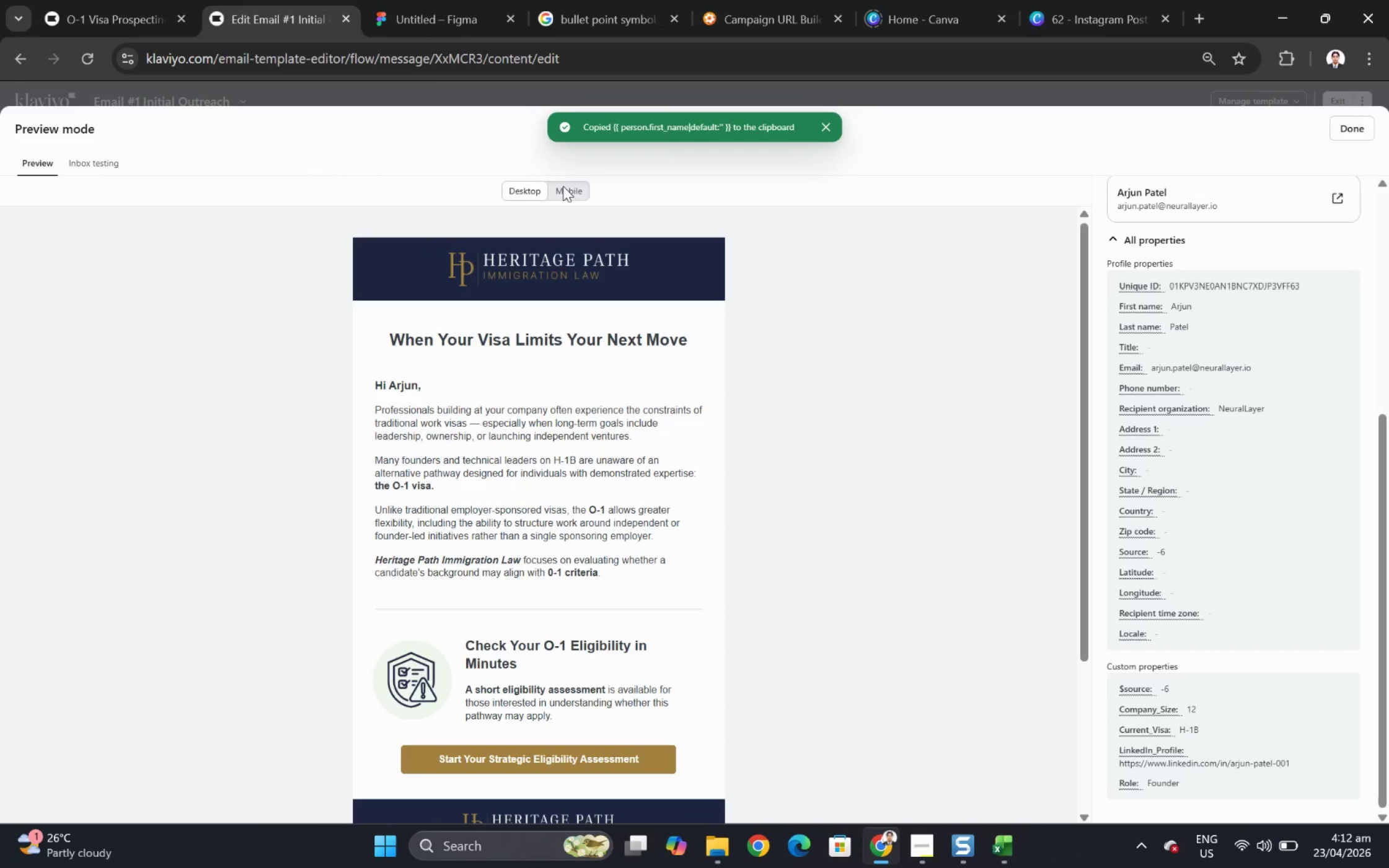 
scroll: coordinate [1255, 527], scroll_direction: down, amount: 2.0
 